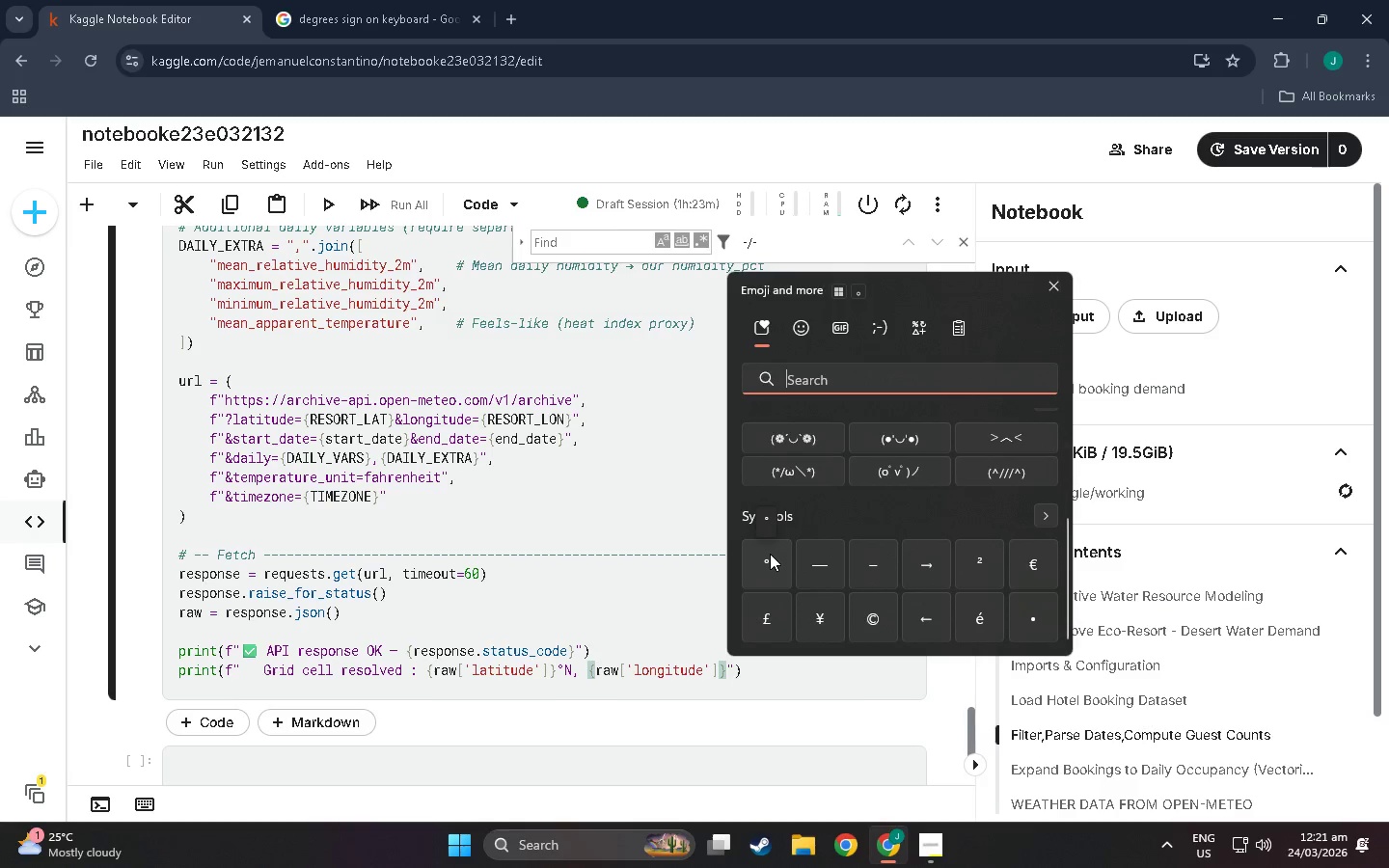 
left_click([770, 554])
 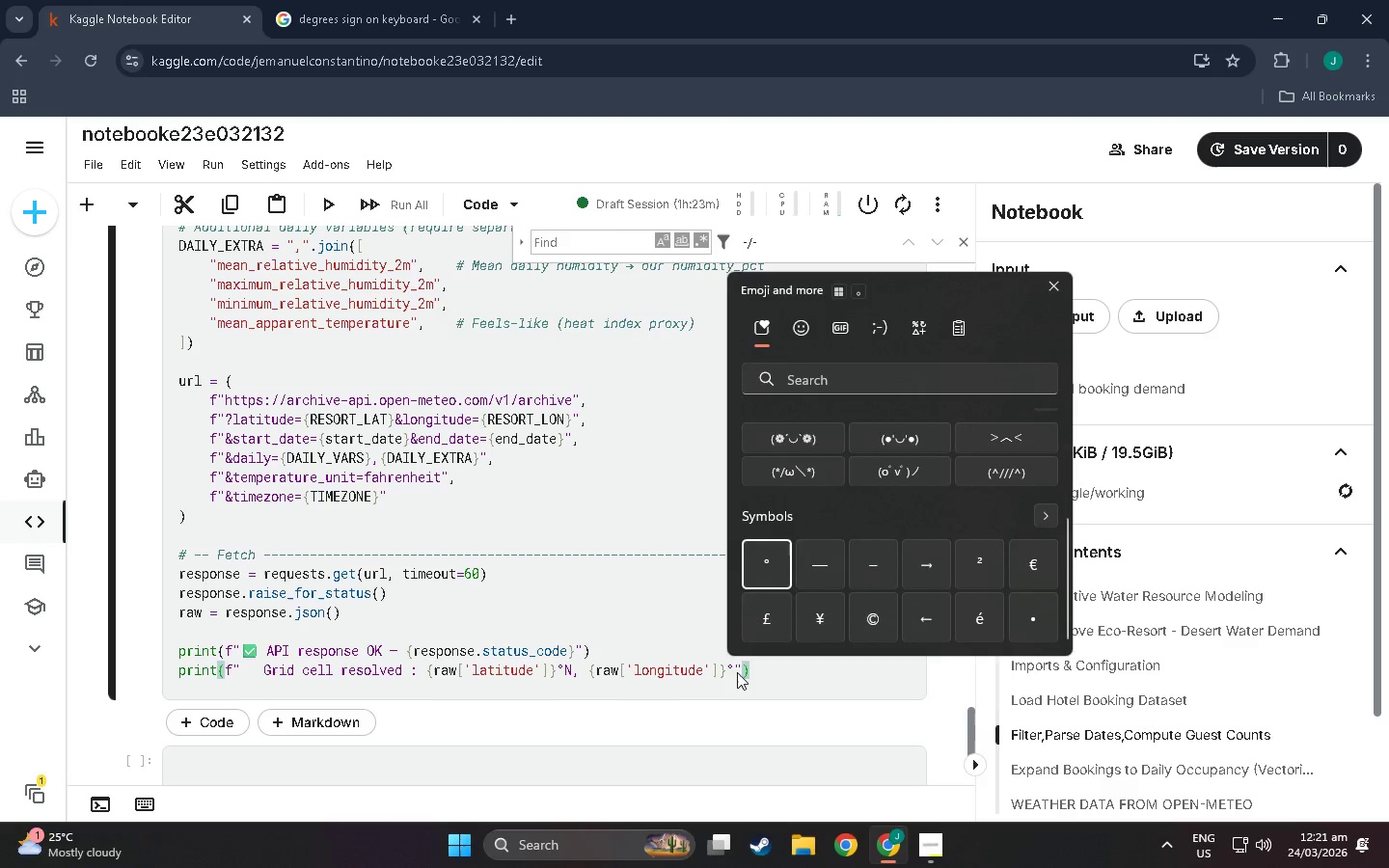 
double_click([737, 671])
 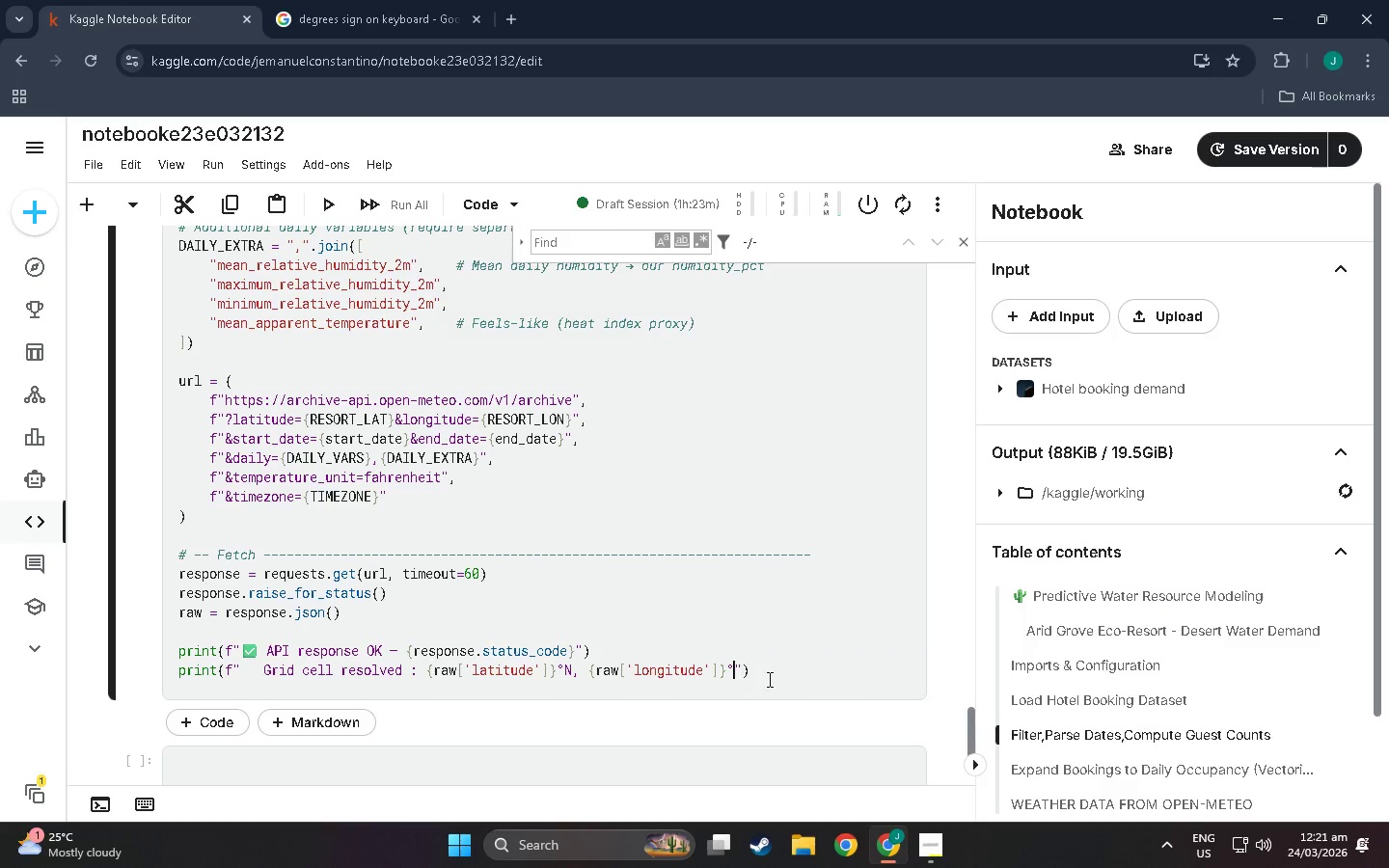 
key(Shift+W)
 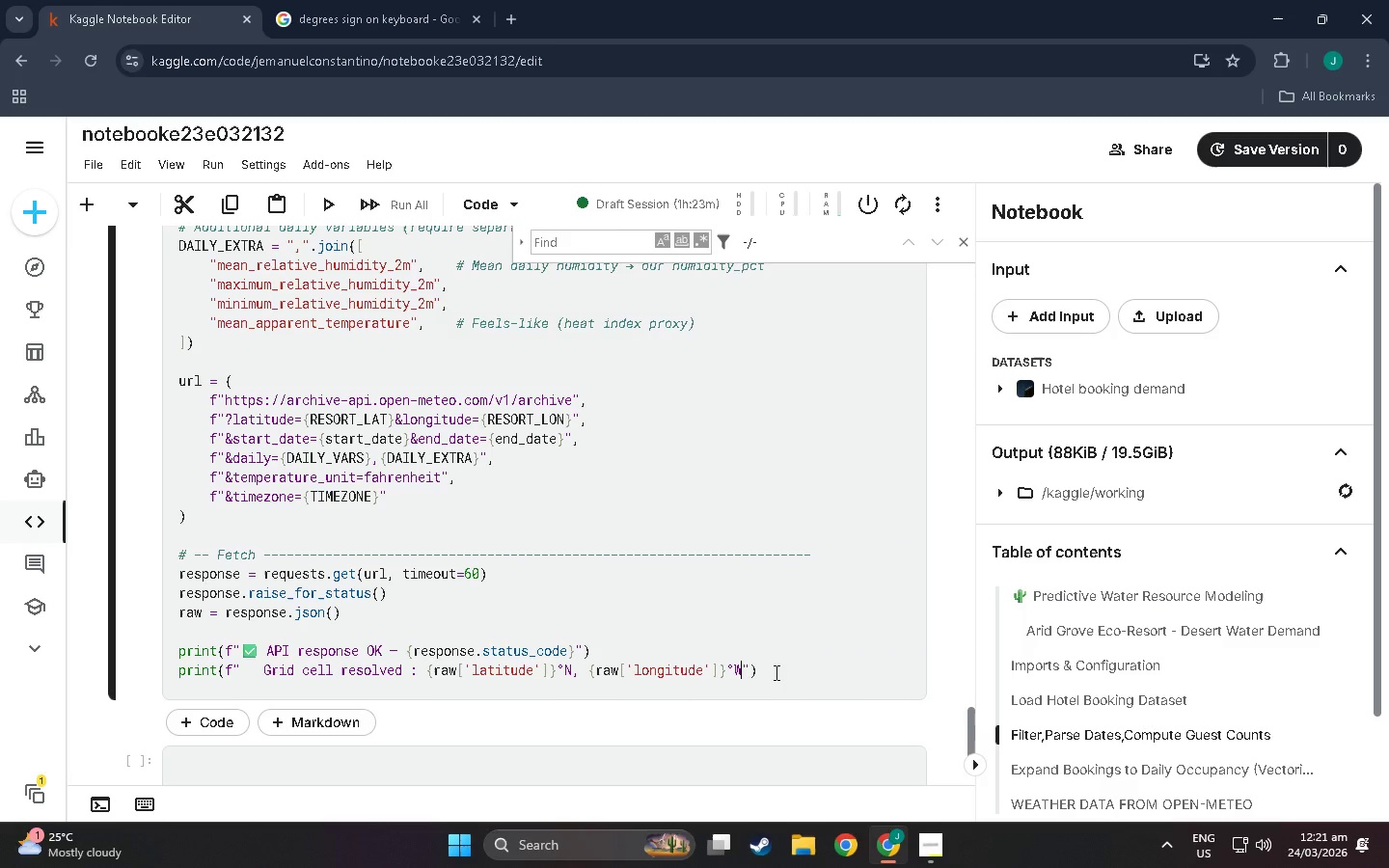 
left_click([775, 671])
 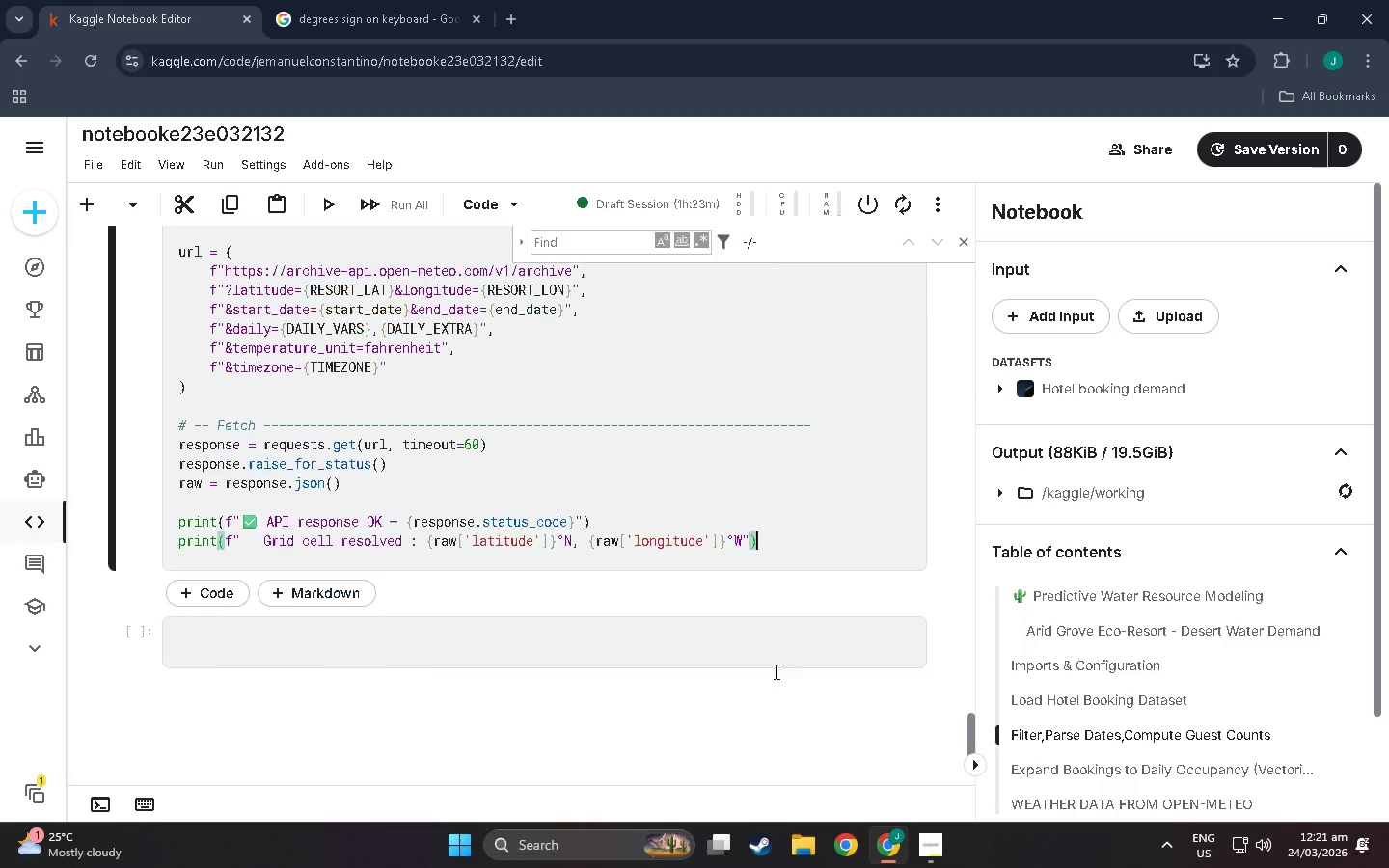 
scroll: coordinate [775, 671], scroll_direction: down, amount: 4.0
 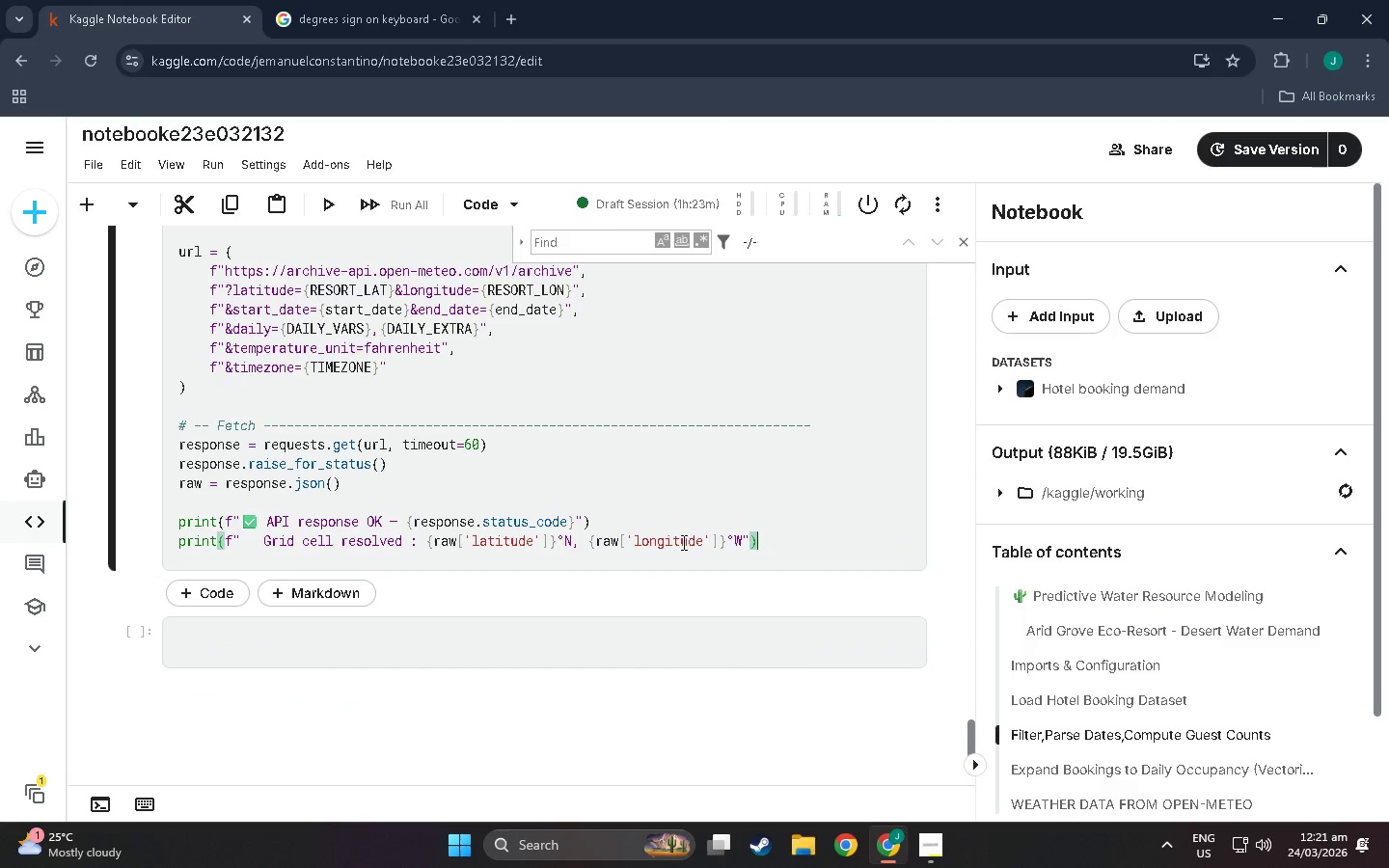 
key(Enter)
 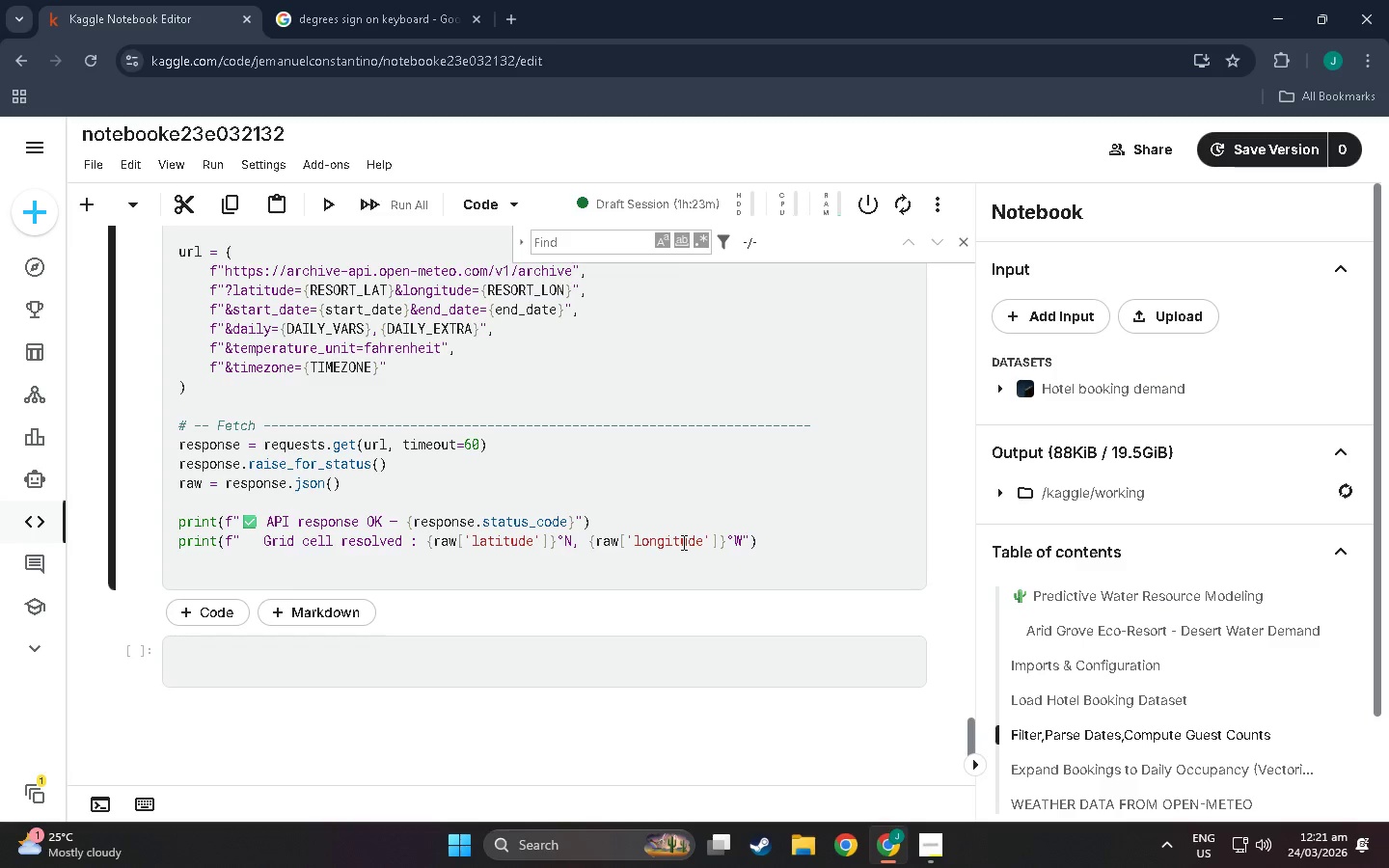 
type(print()
 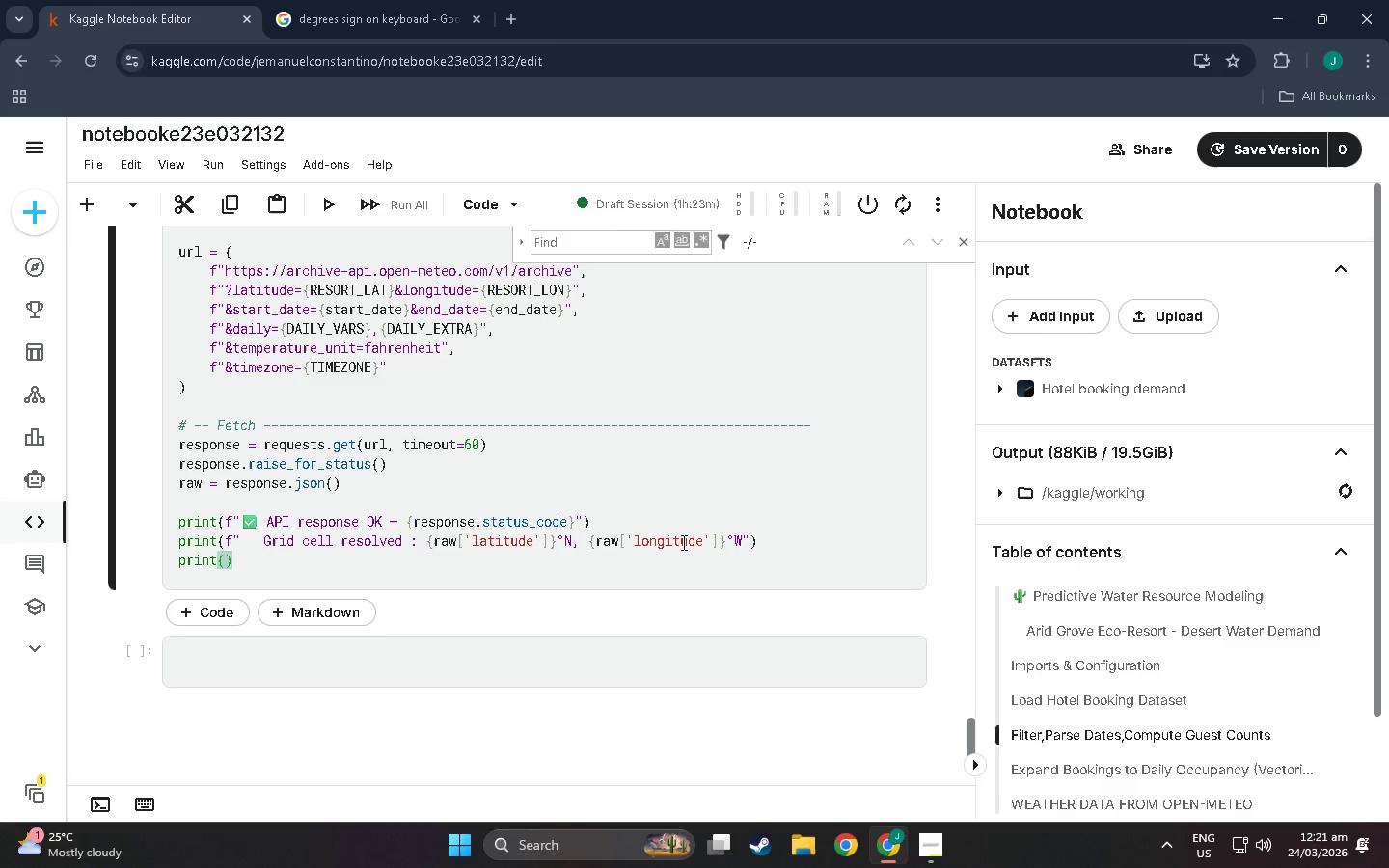 
wait(10.05)
 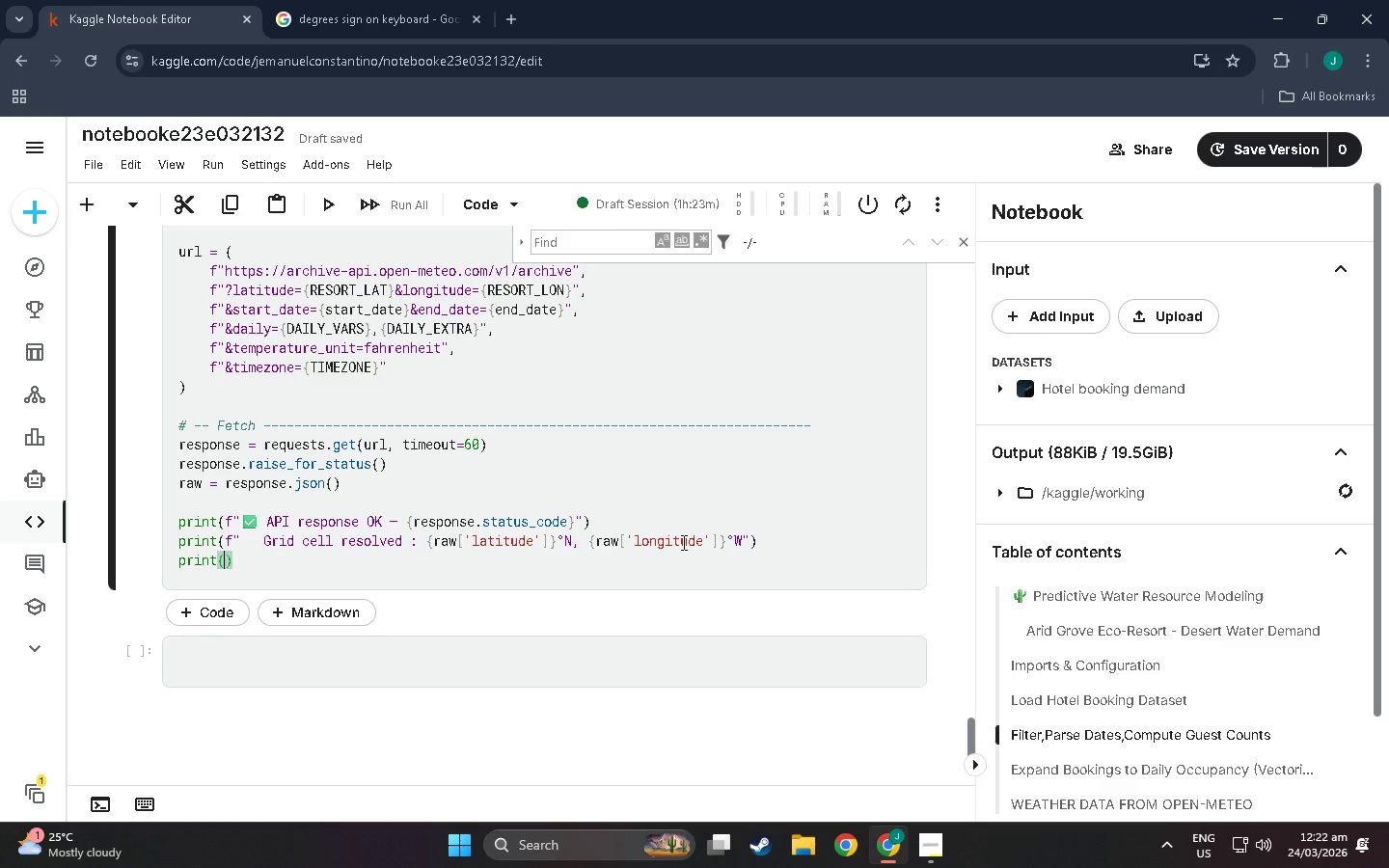 
type(f"    )
key(Backspace)
type(Elevation : {raw.get('elevation)
 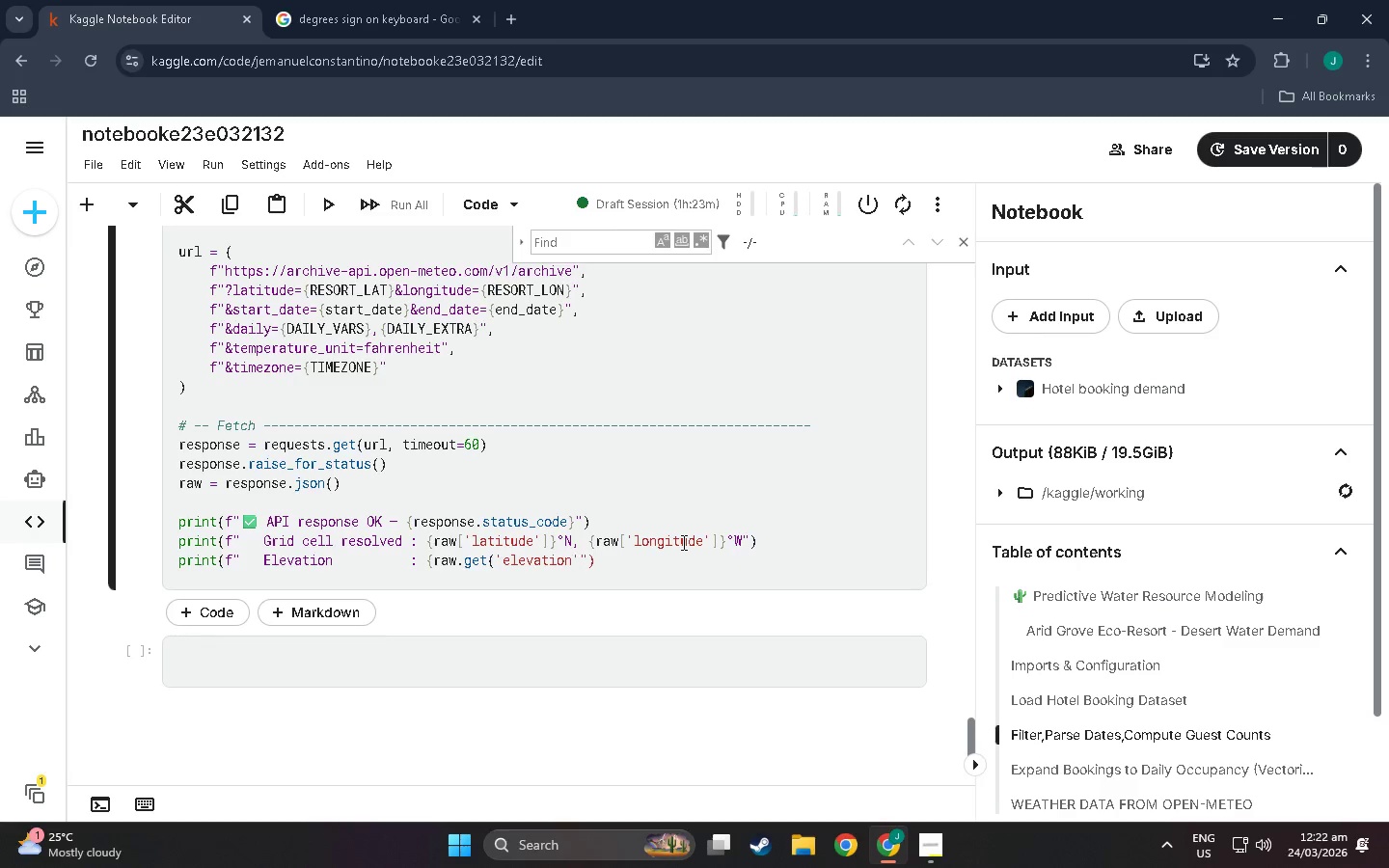 
key(ArrowRight)
 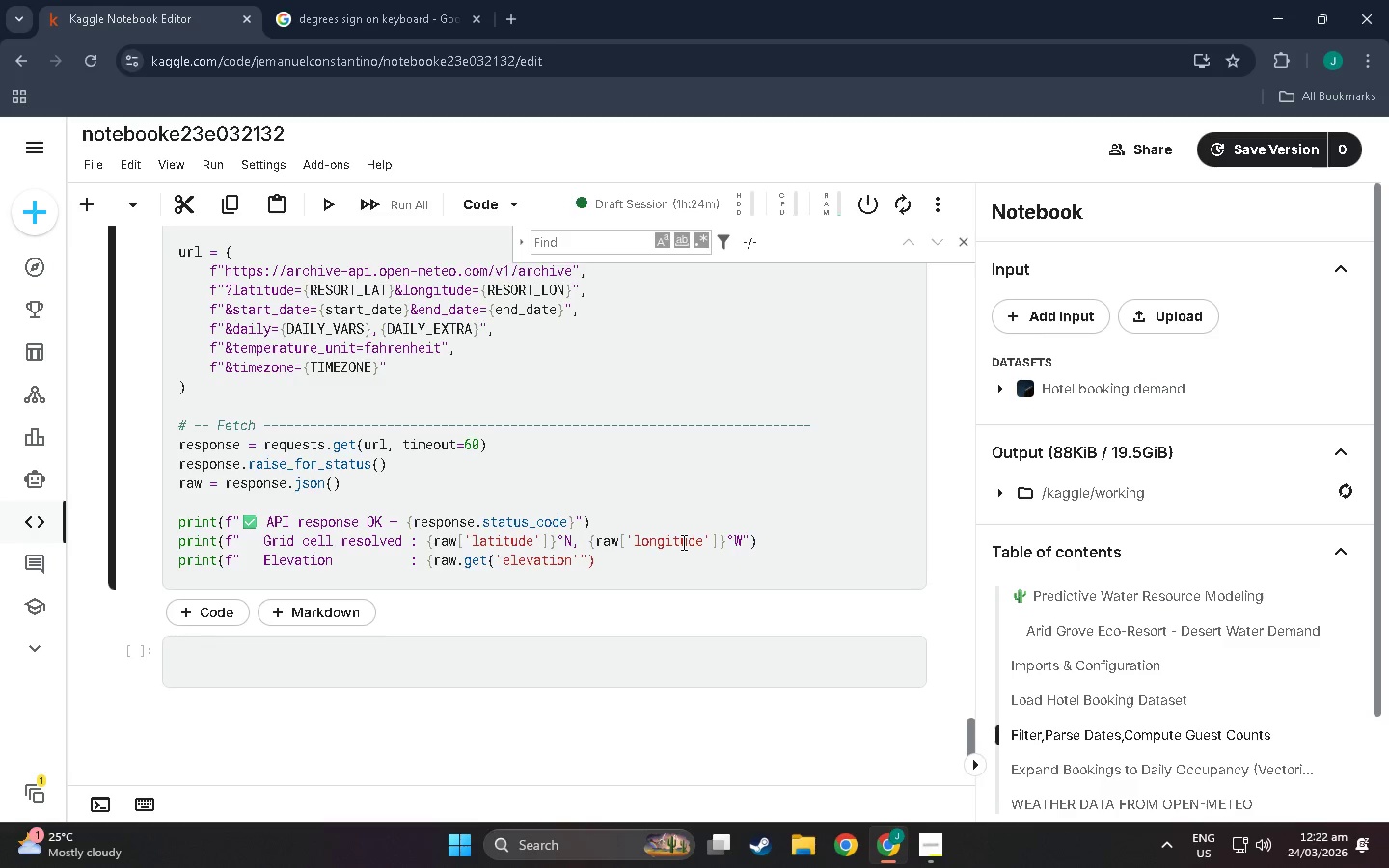 
type(, 'NA)
 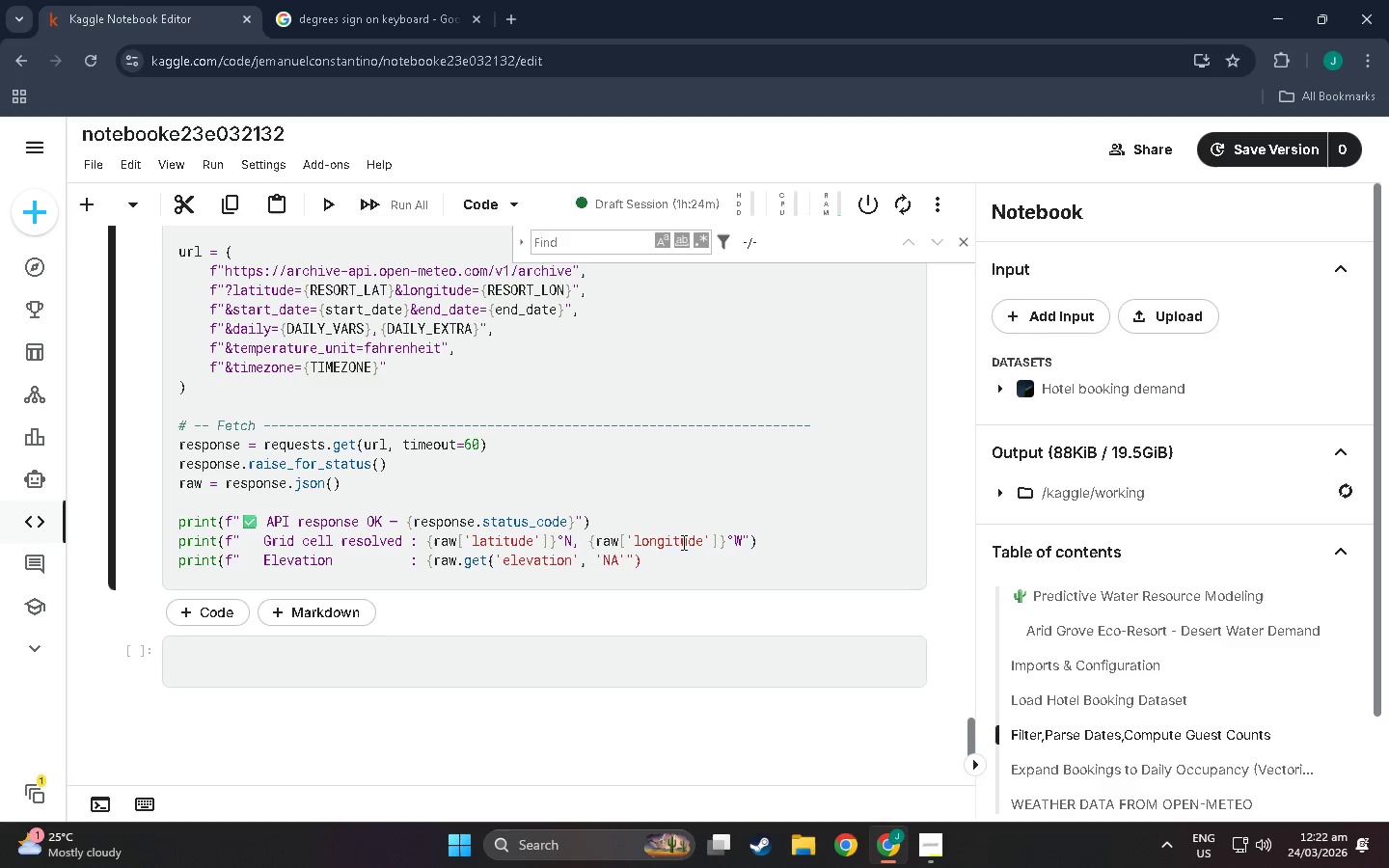 
wait(13.08)
 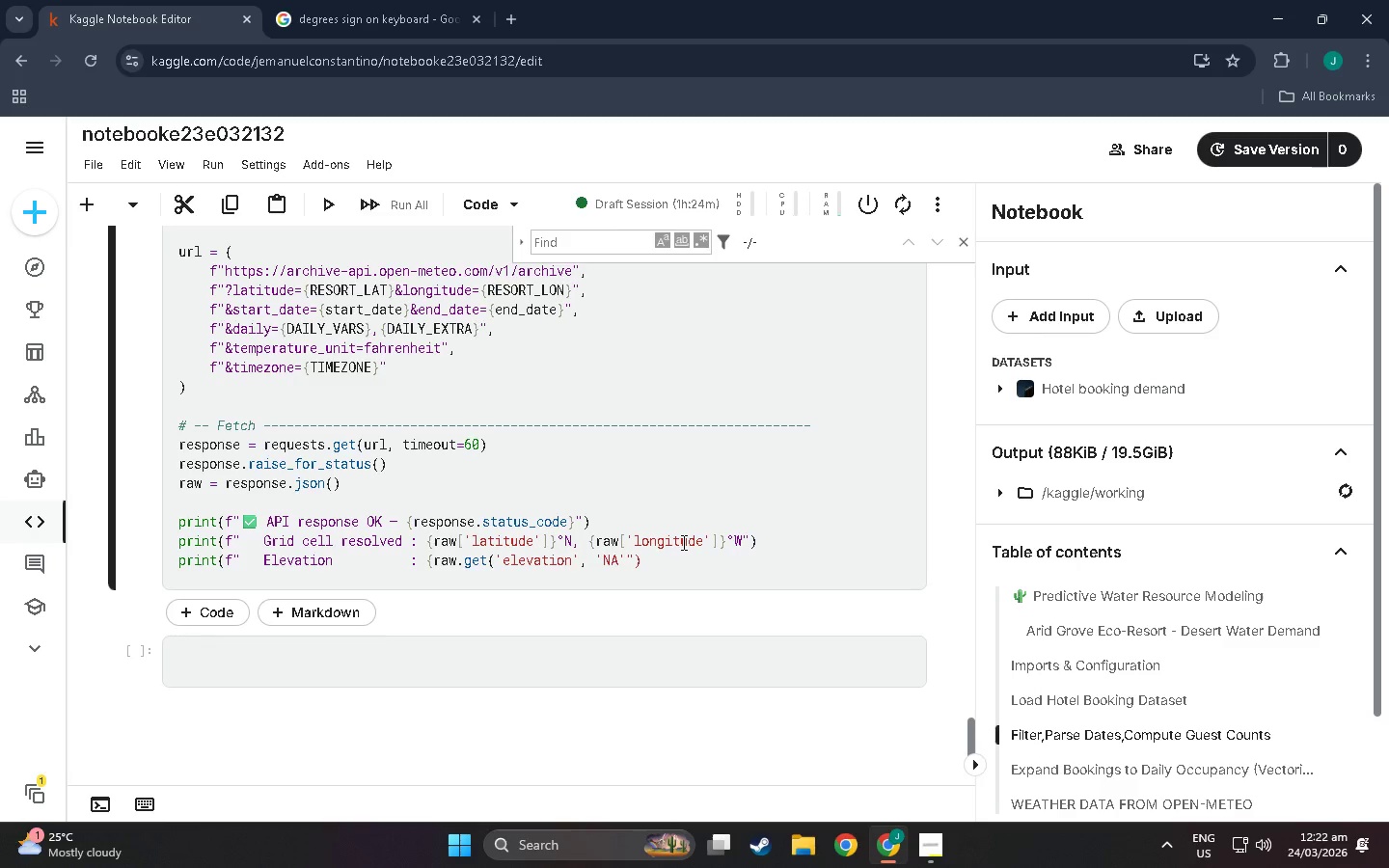 
key(Backspace)
 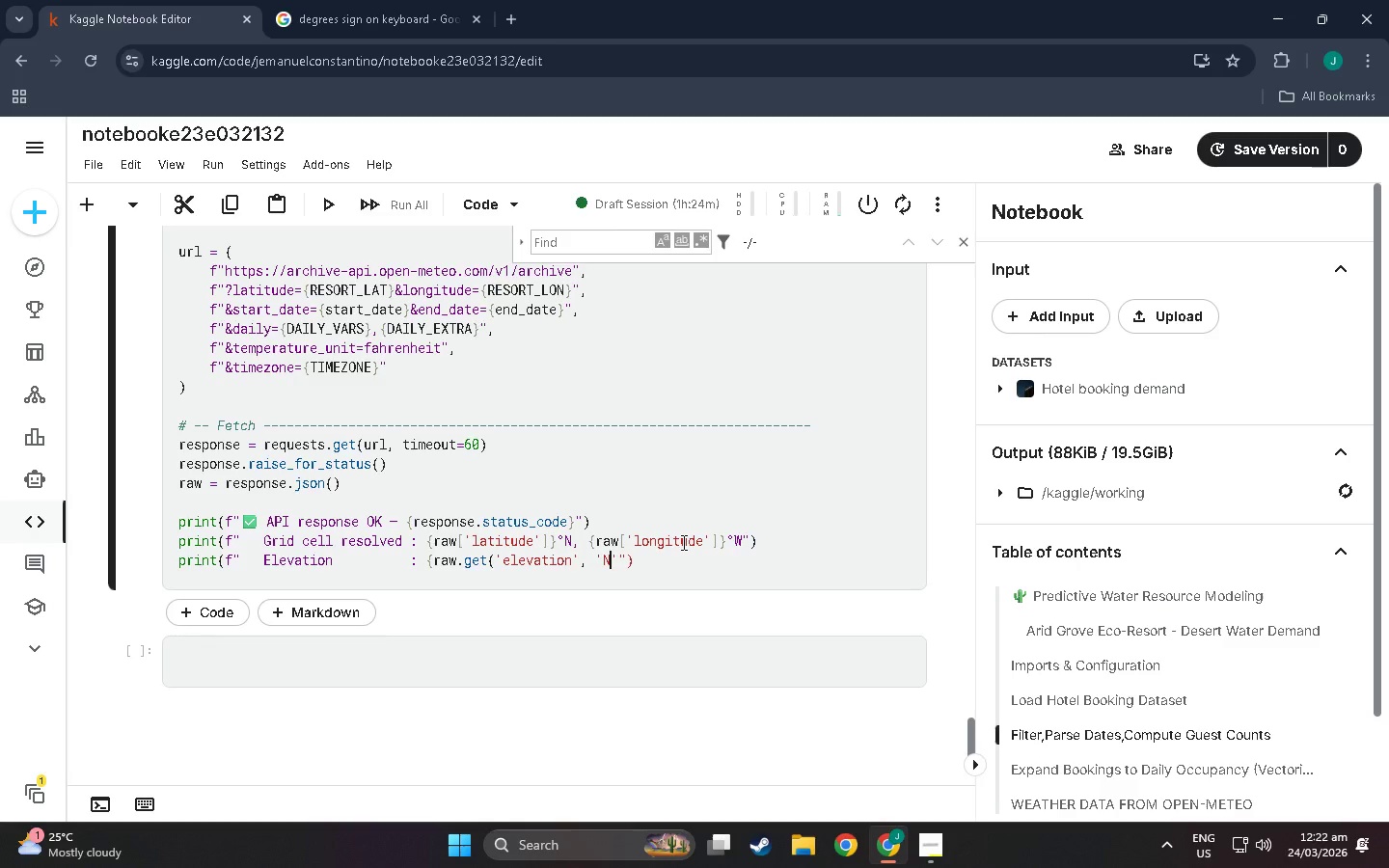 
key(Slash)
 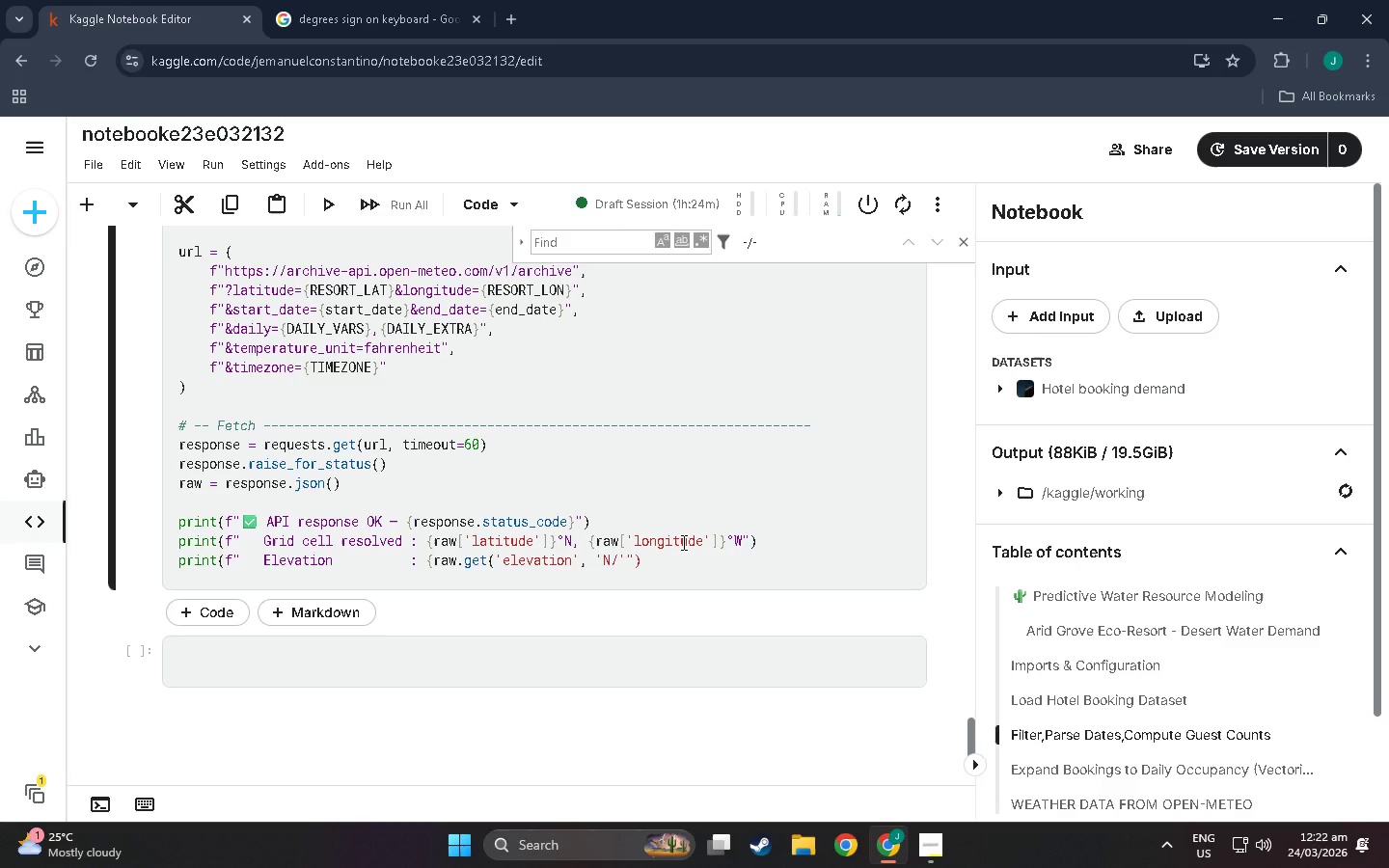 
key(Shift+A)
 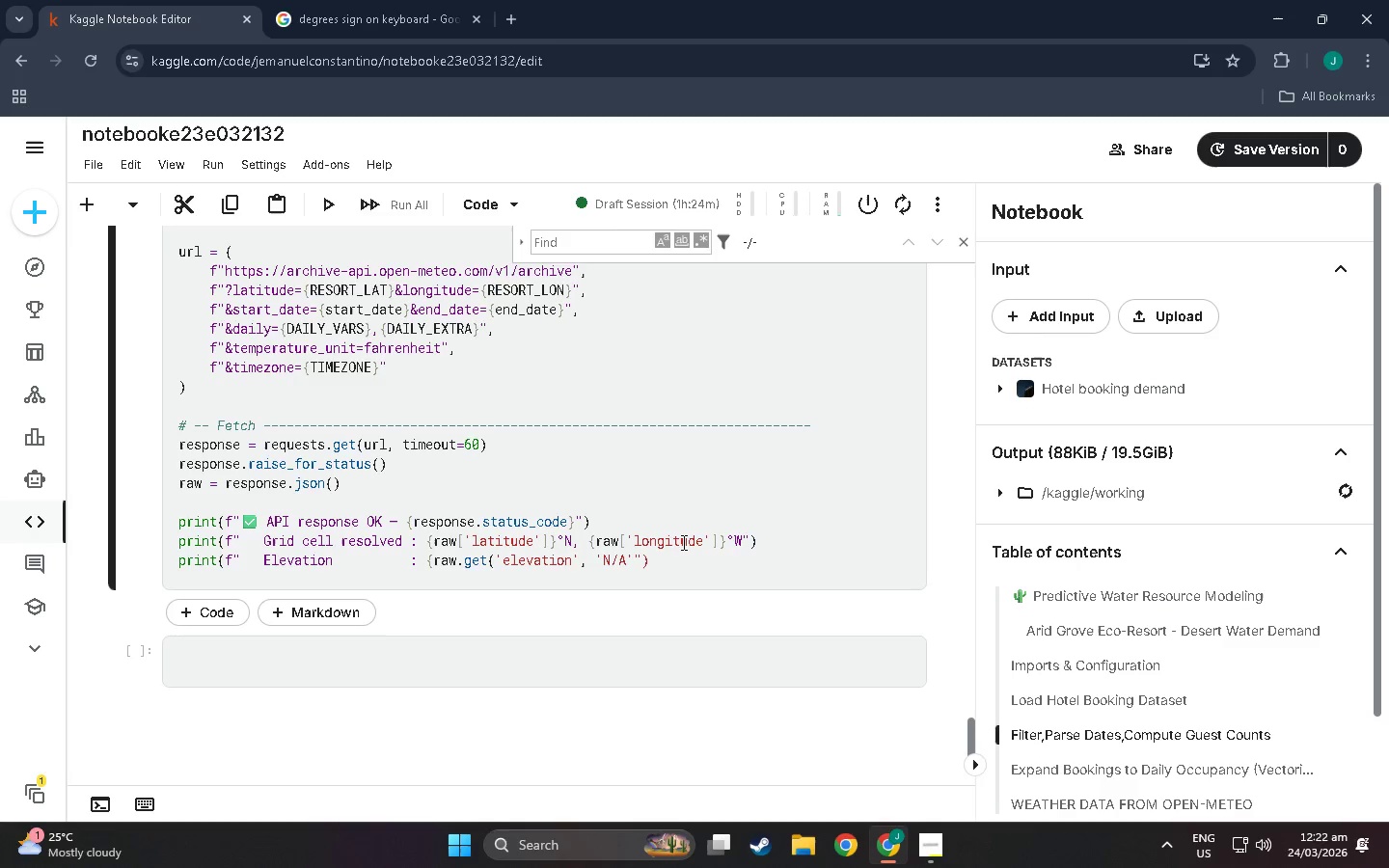 
key(ArrowRight)
 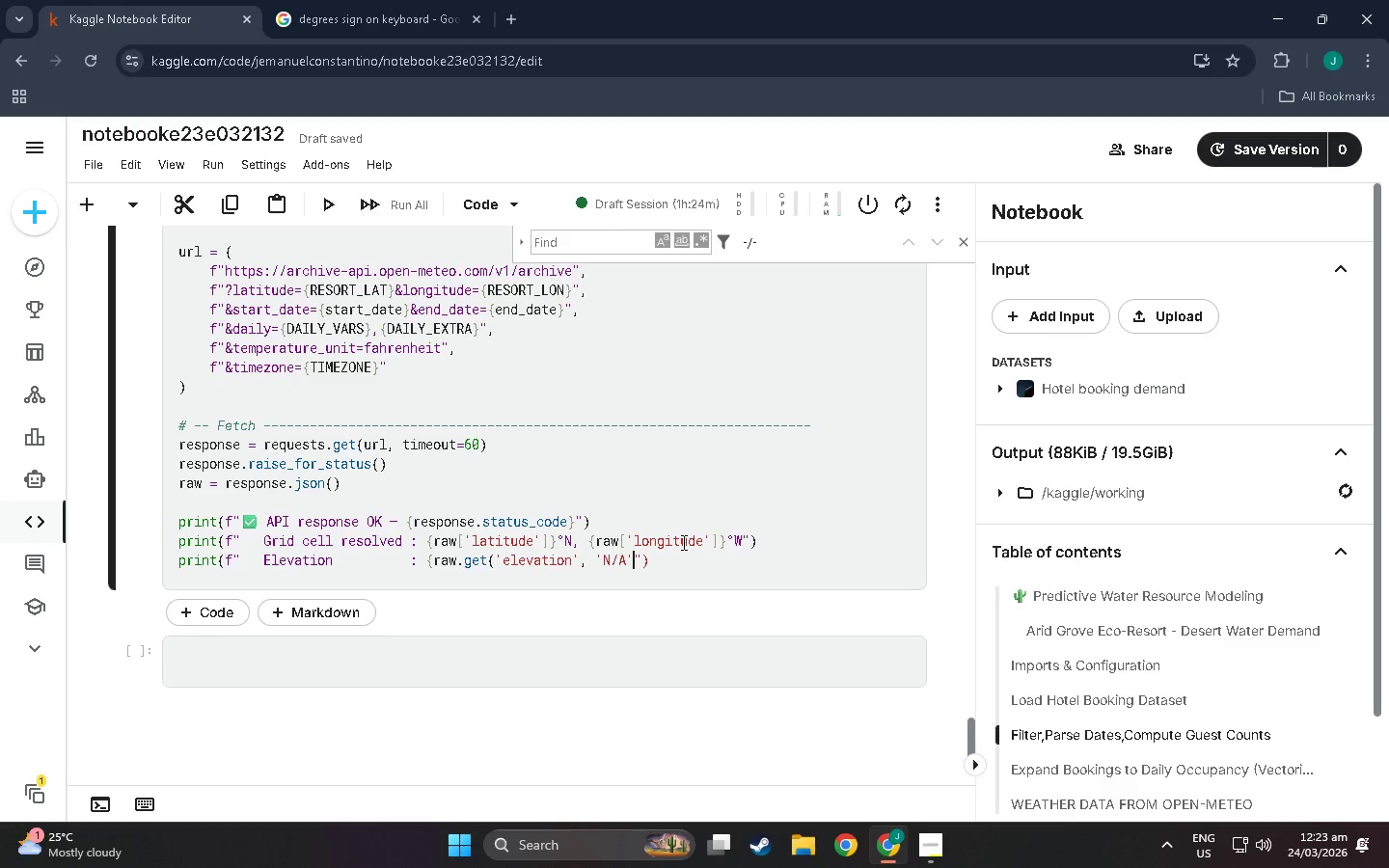 
wait(15.73)
 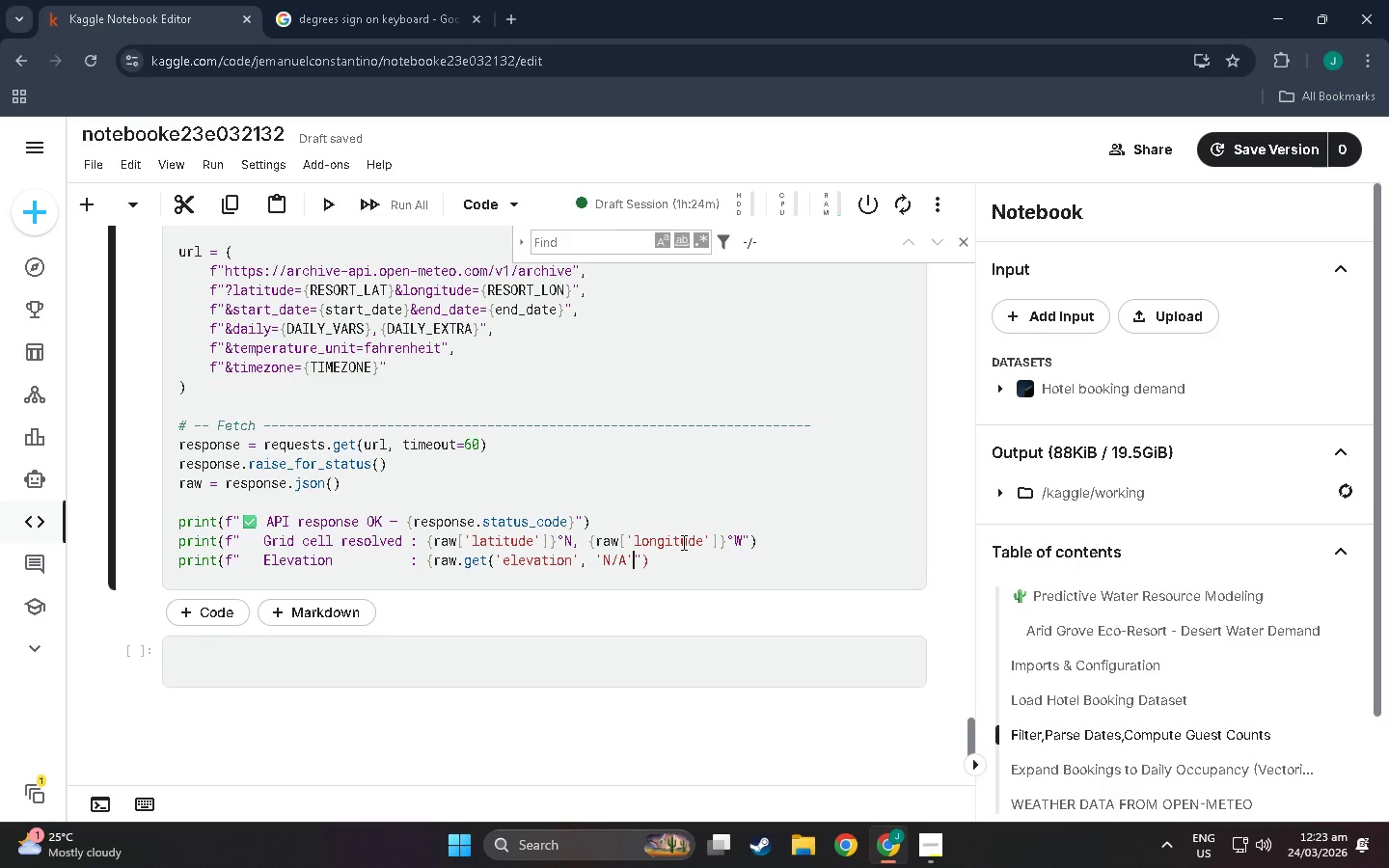 
key(ArrowRight)
 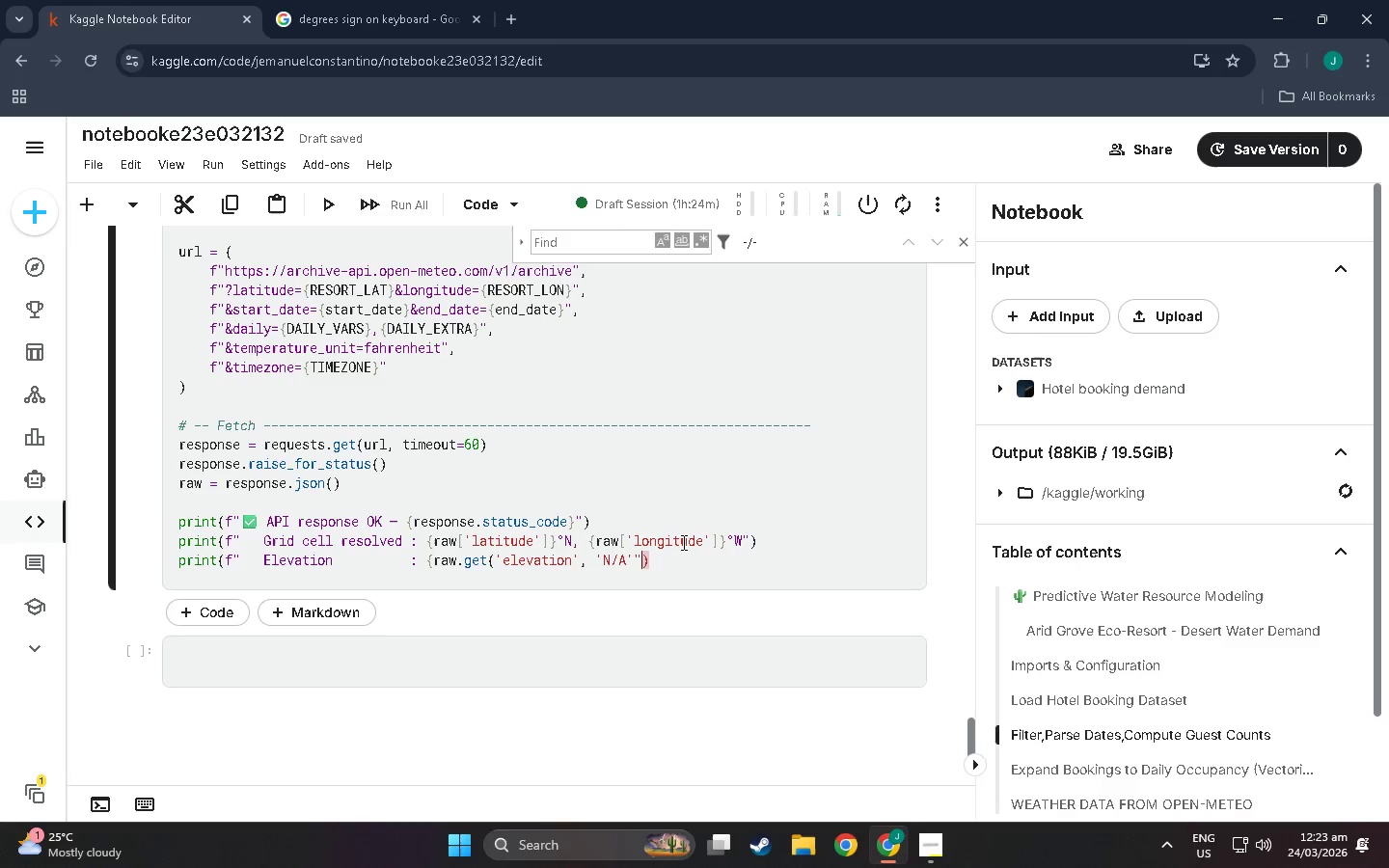 
key(ArrowRight)
 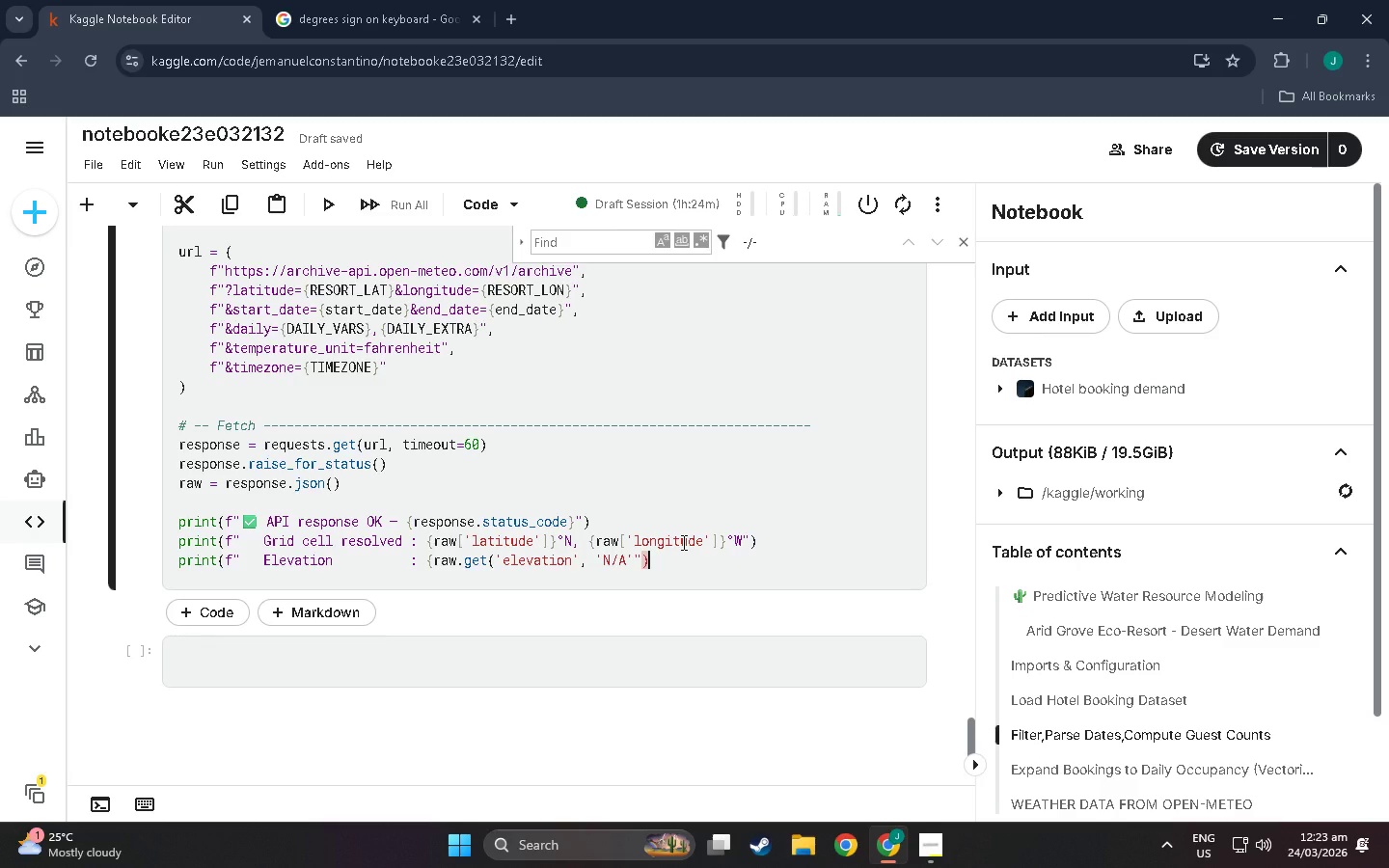 
key(Shift+BracketRight)
 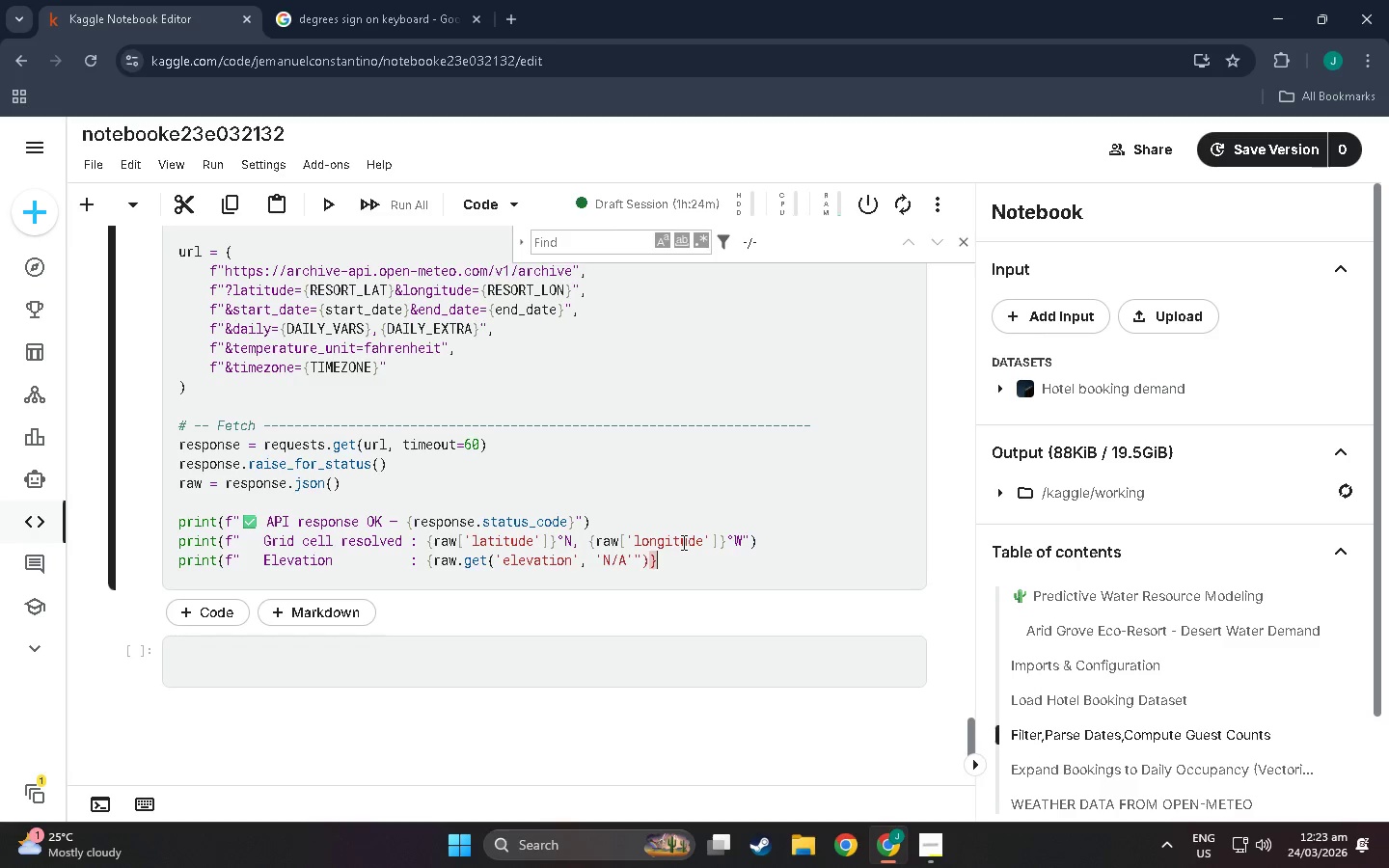 
key(Space)
 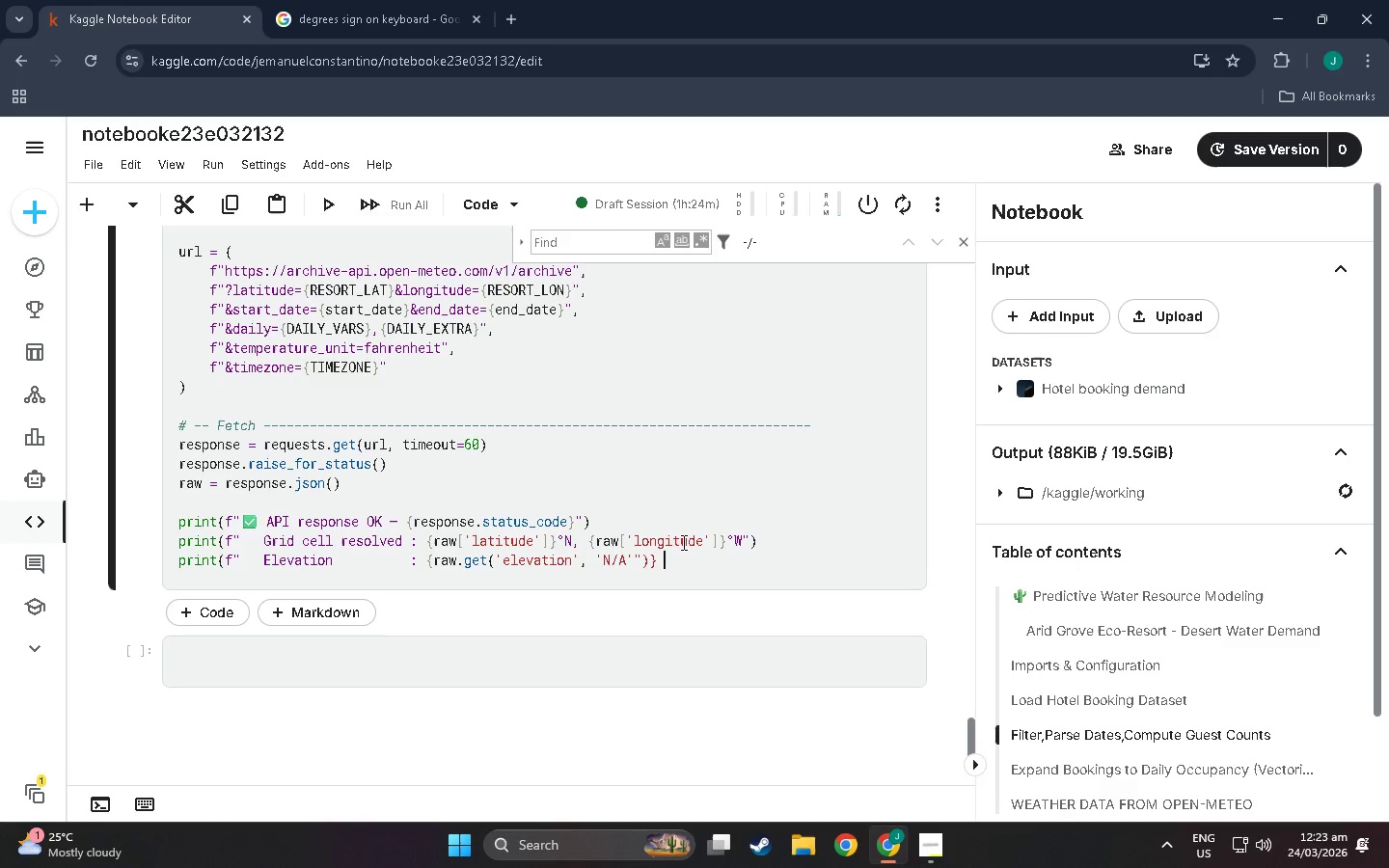 
key(M)
 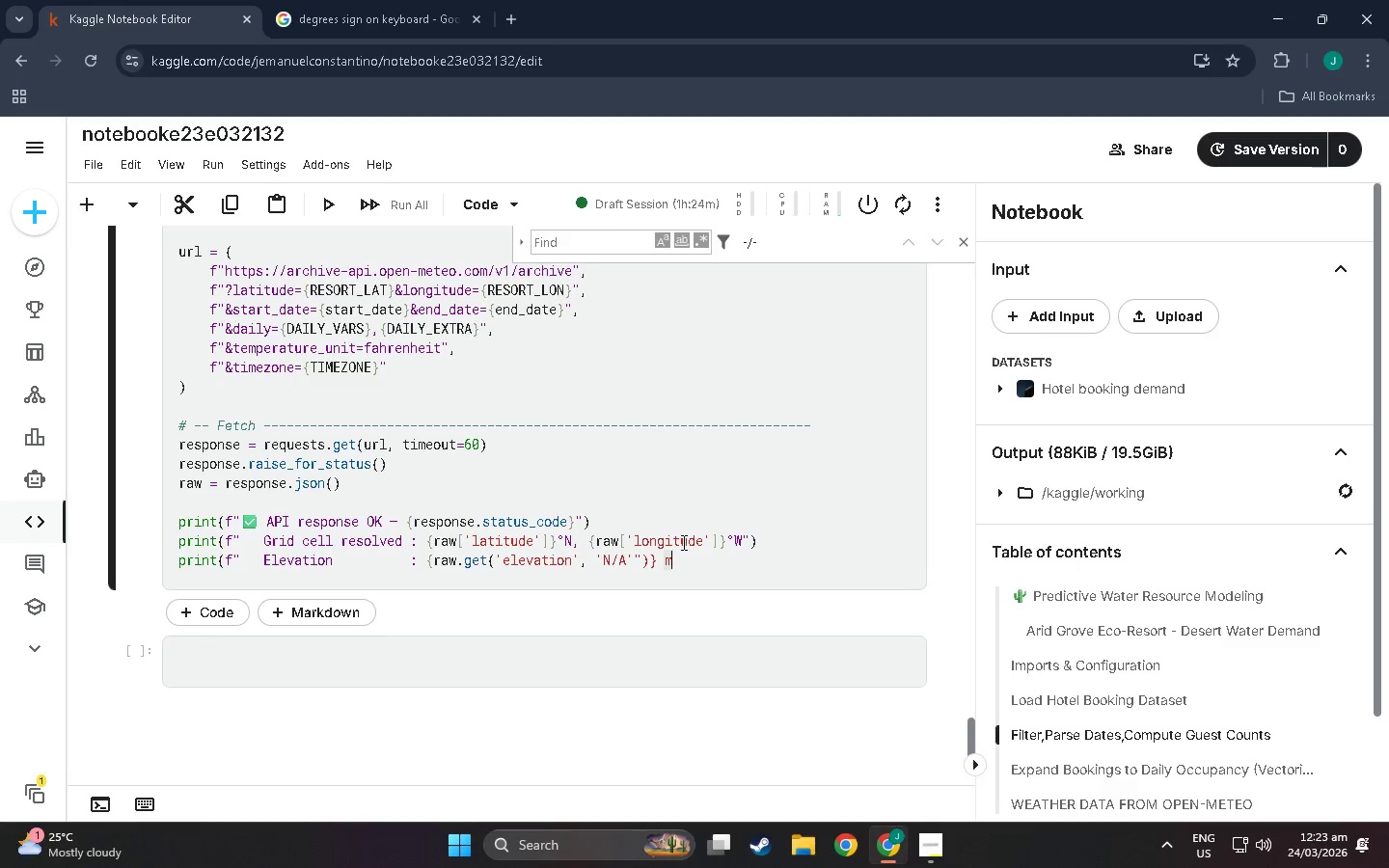 
key(Quote)
 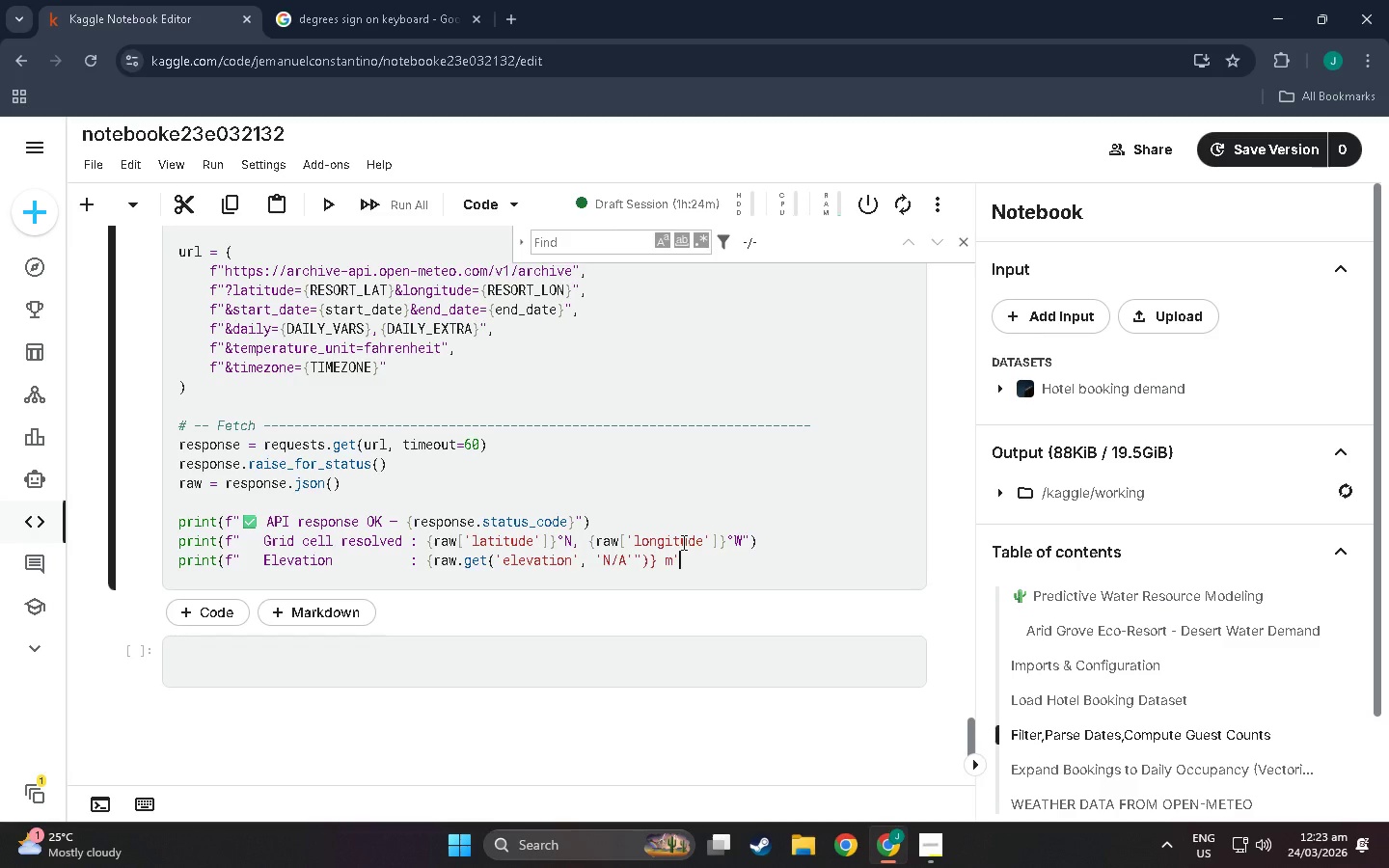 
key(Backspace)
 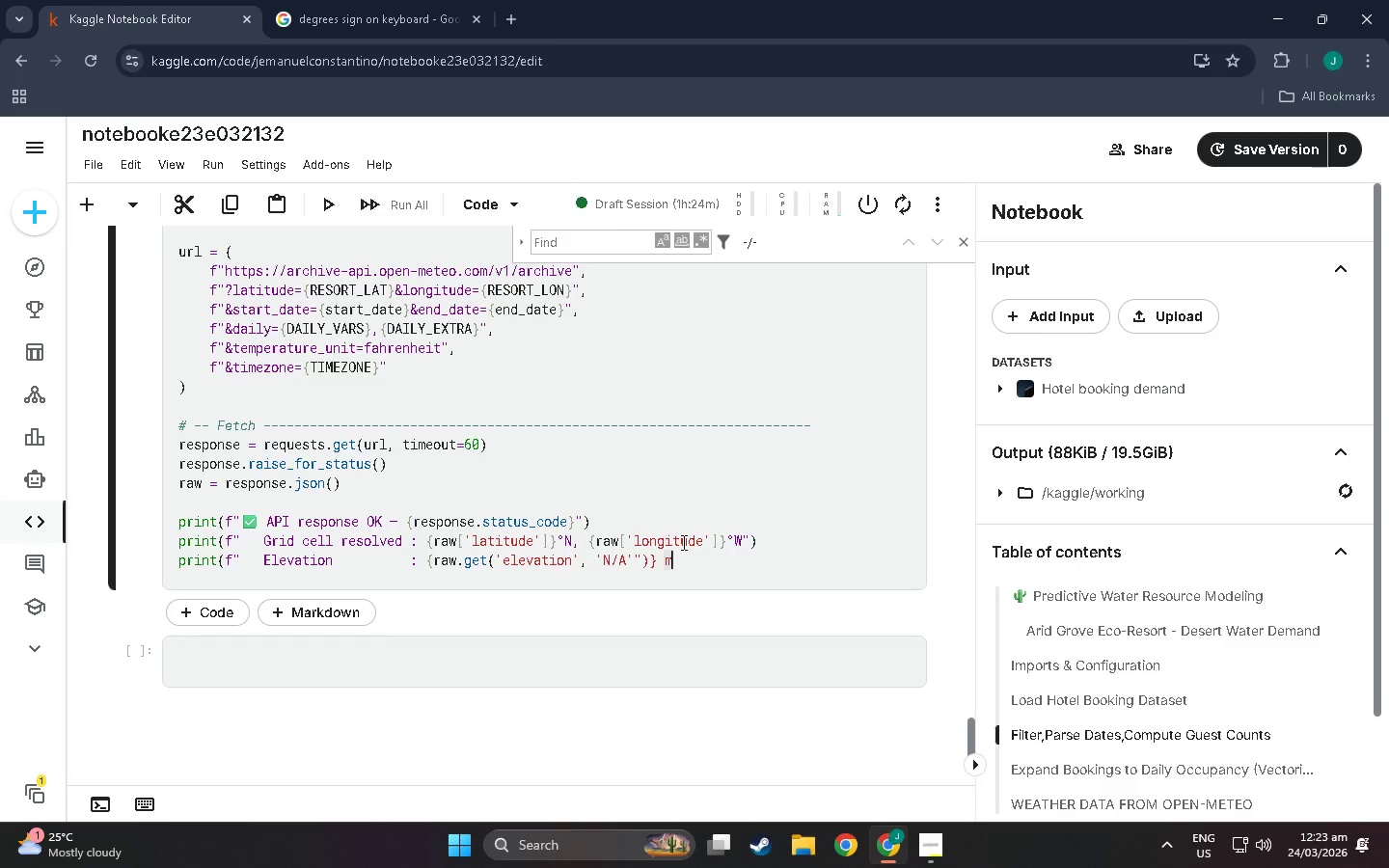 
key(Shift+Quote)
 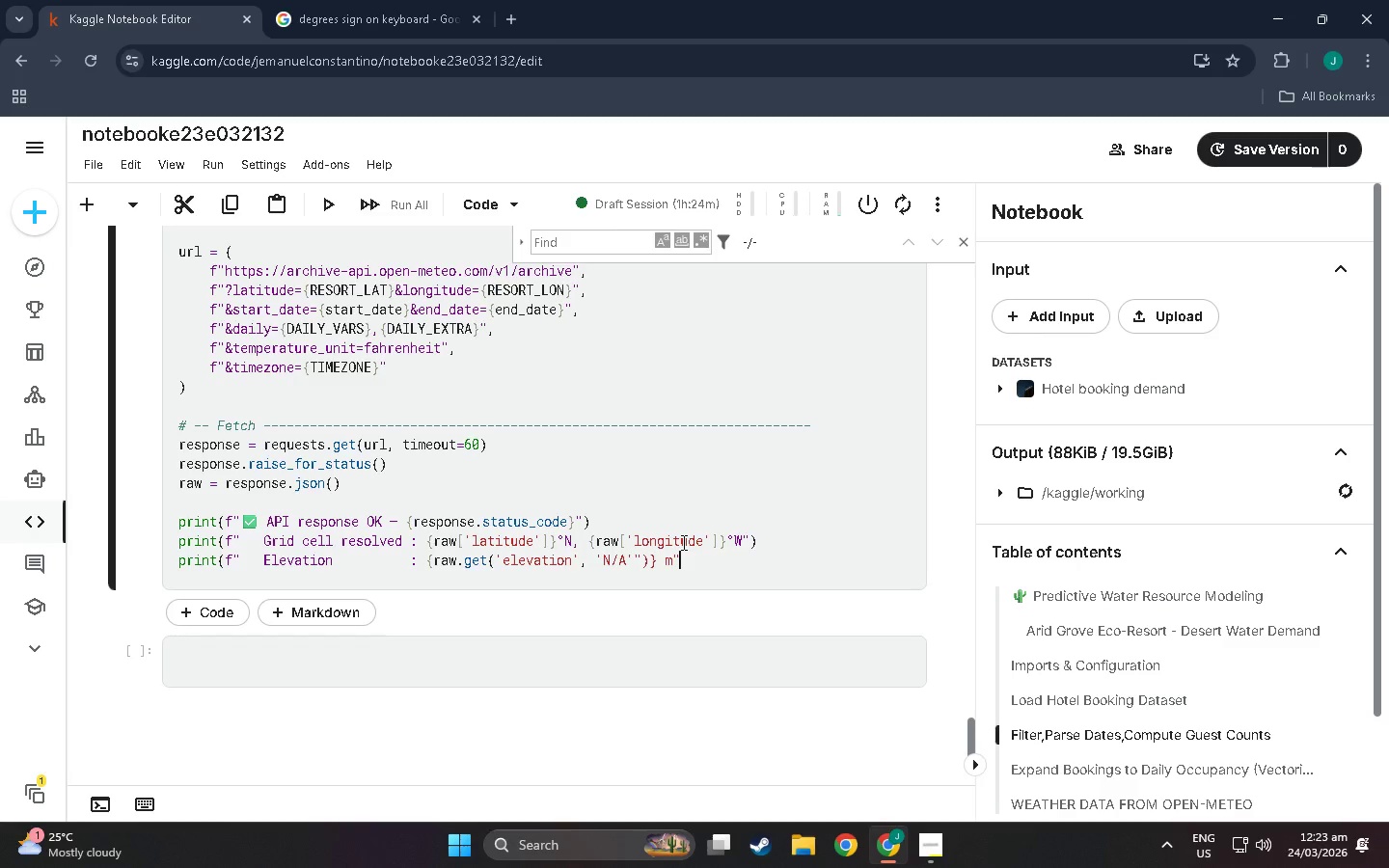 
key(Shift+0)
 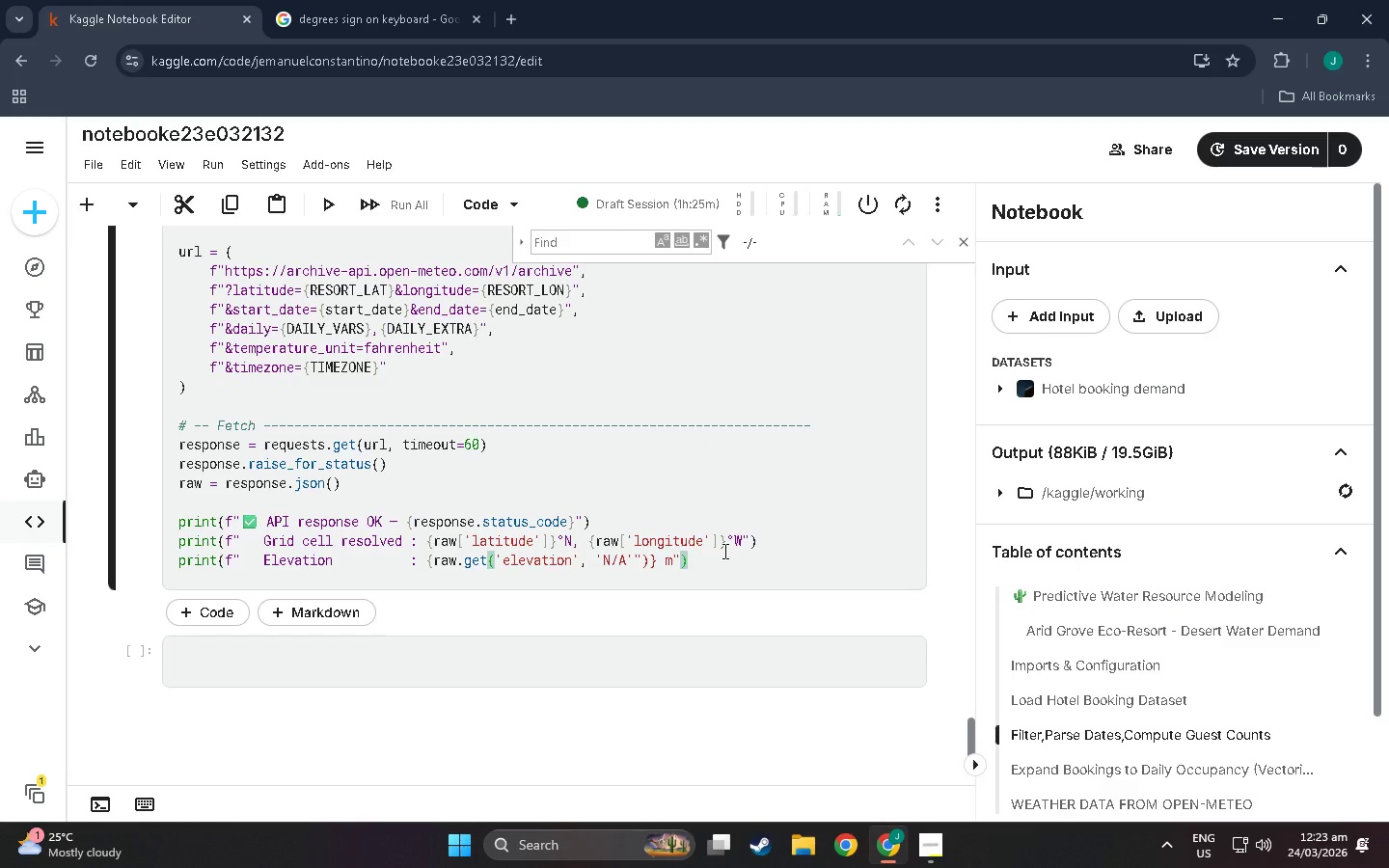 
wait(23.86)
 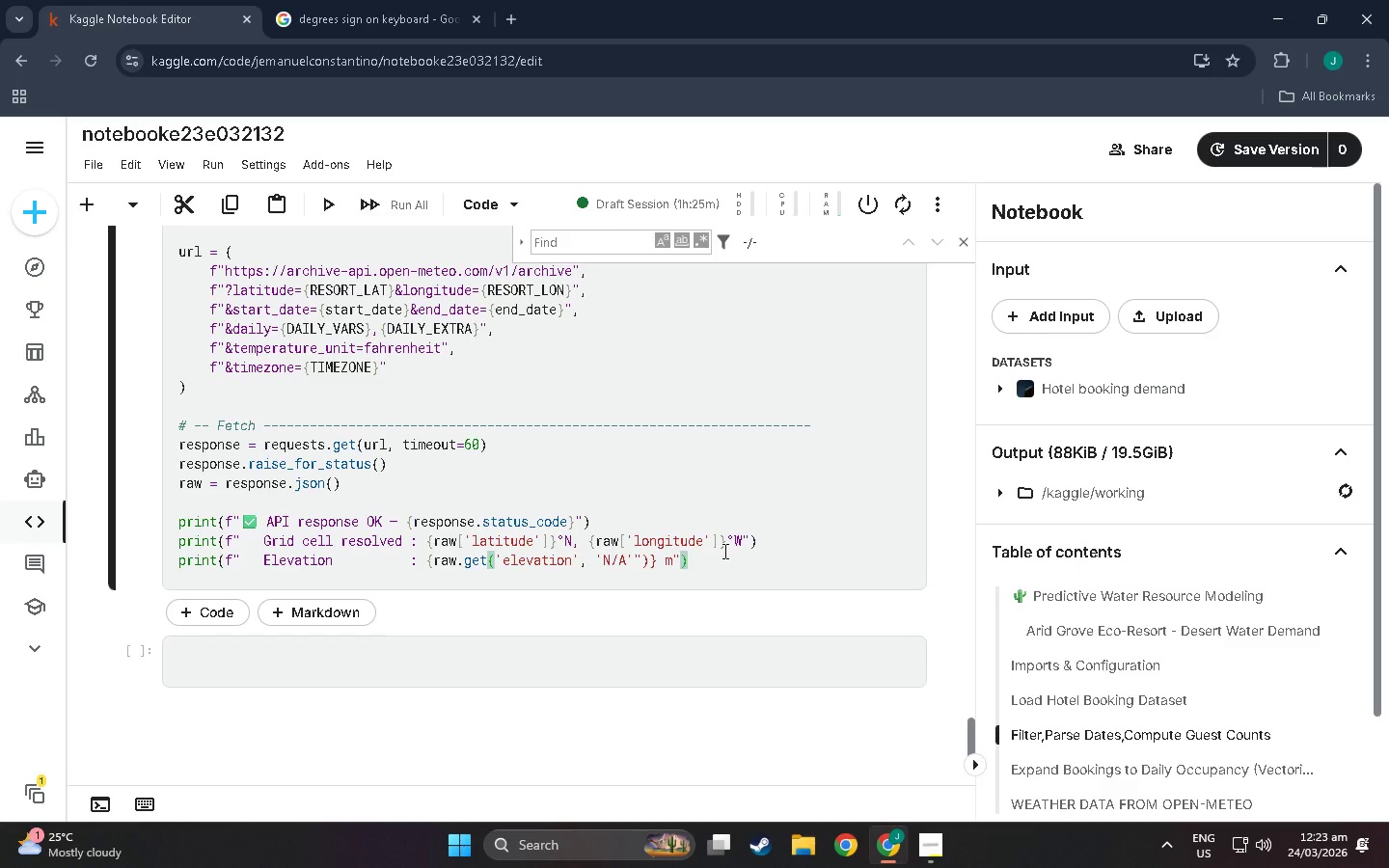 
key(Enter)
 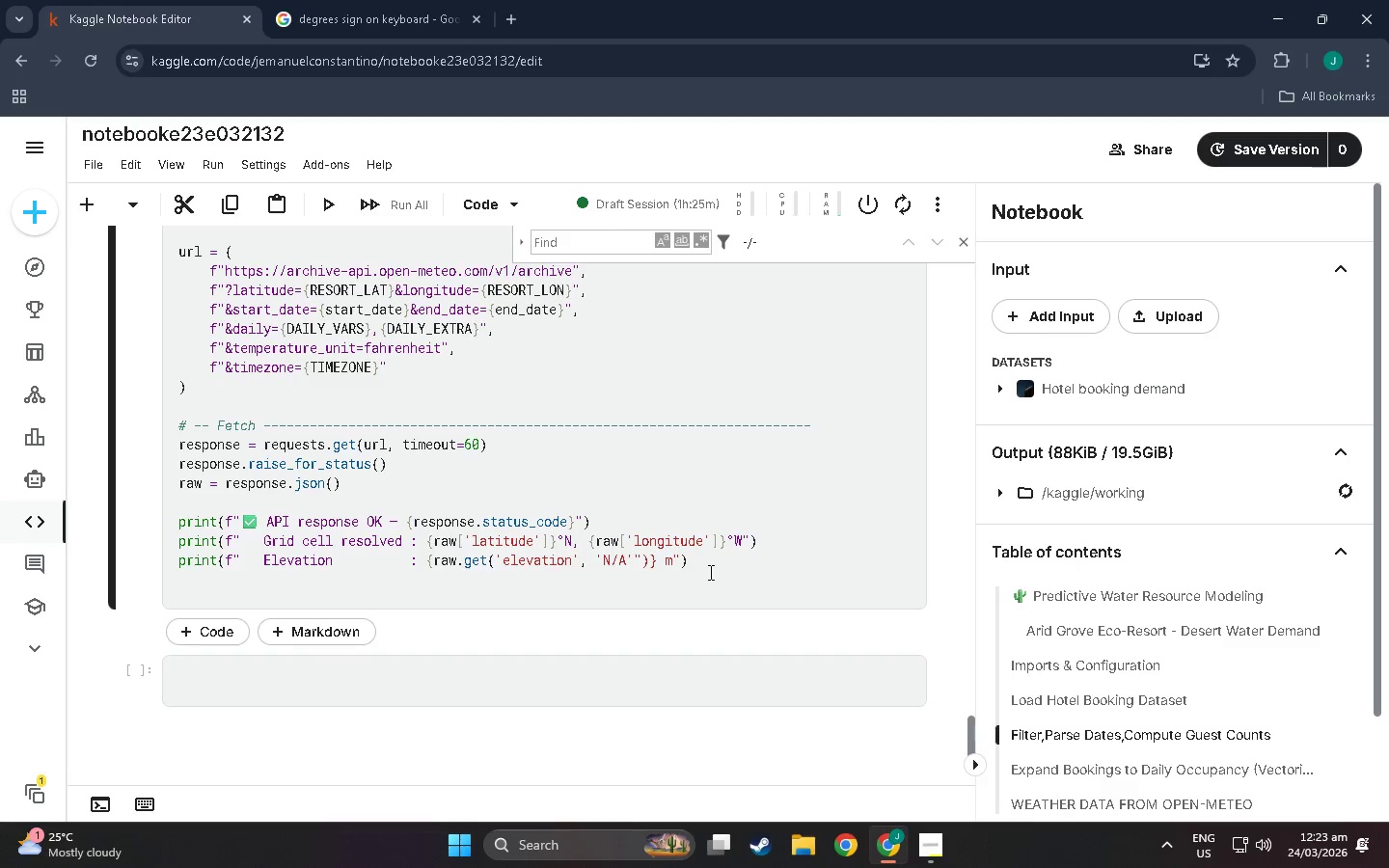 
type(print(f" Tim)
key(Backspace)
key(Backspace)
key(Backspace)
type(   )
key(Backspace)
type(Timezone )
 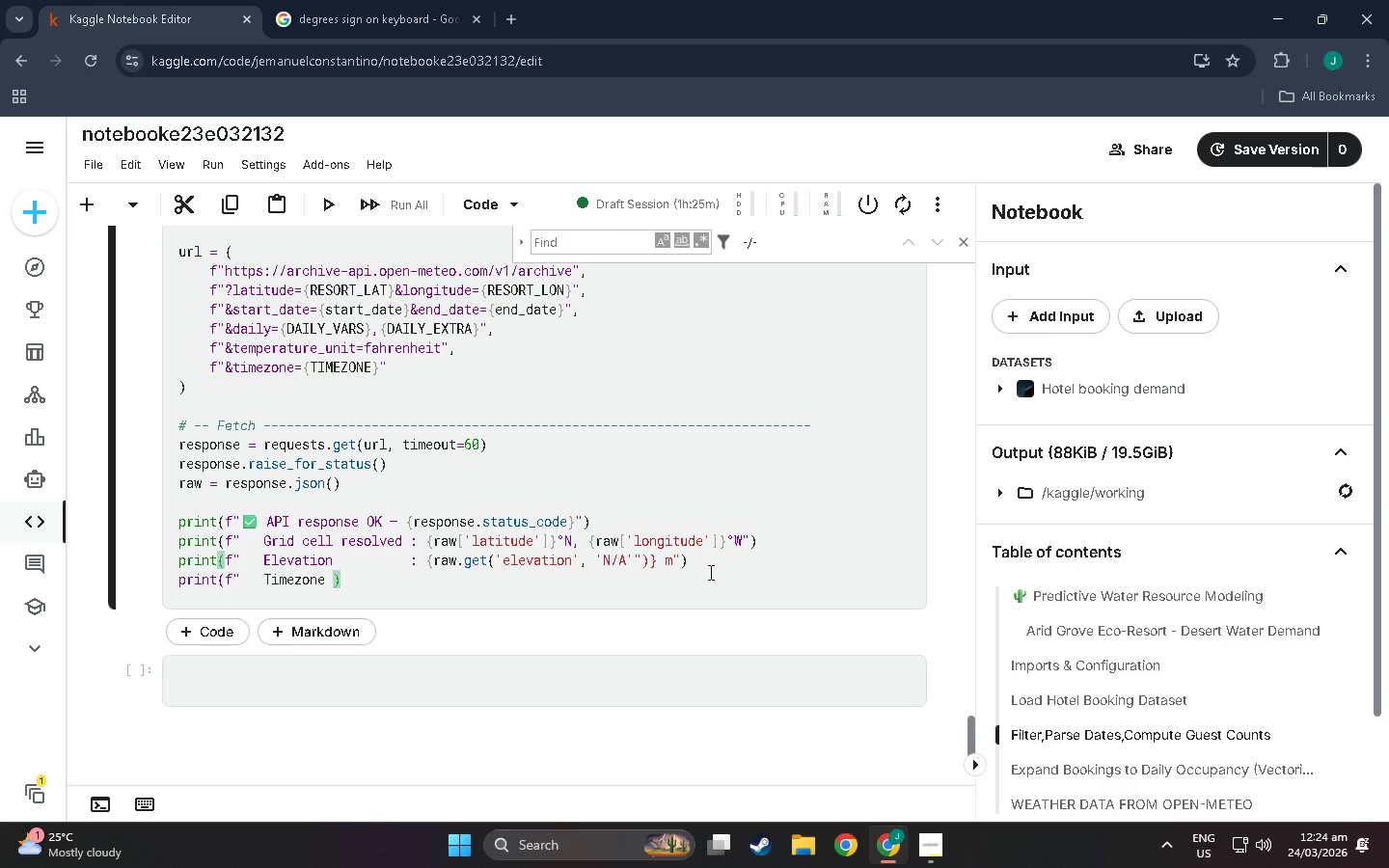 
left_click([221, 577])
 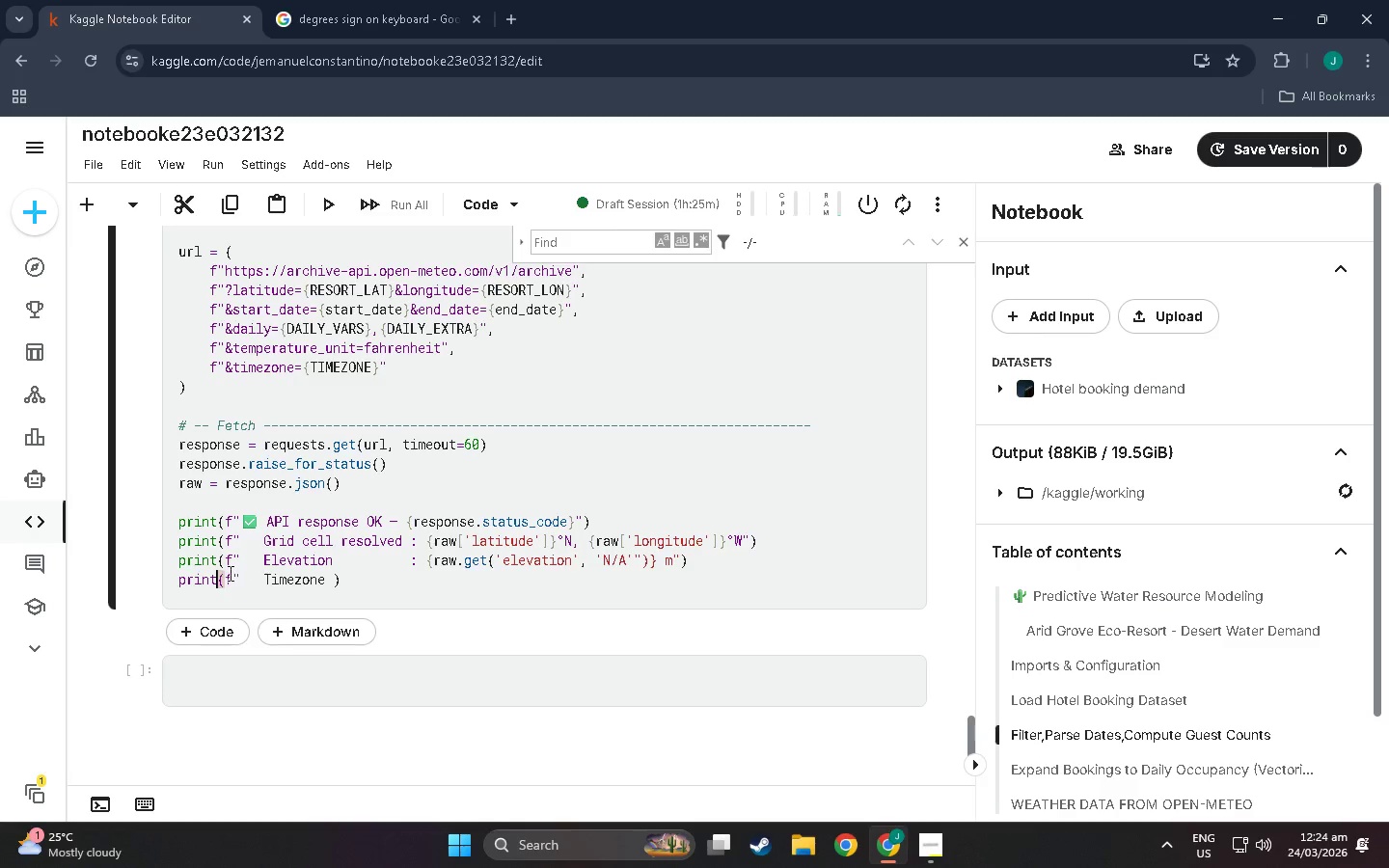 
left_click([223, 575])
 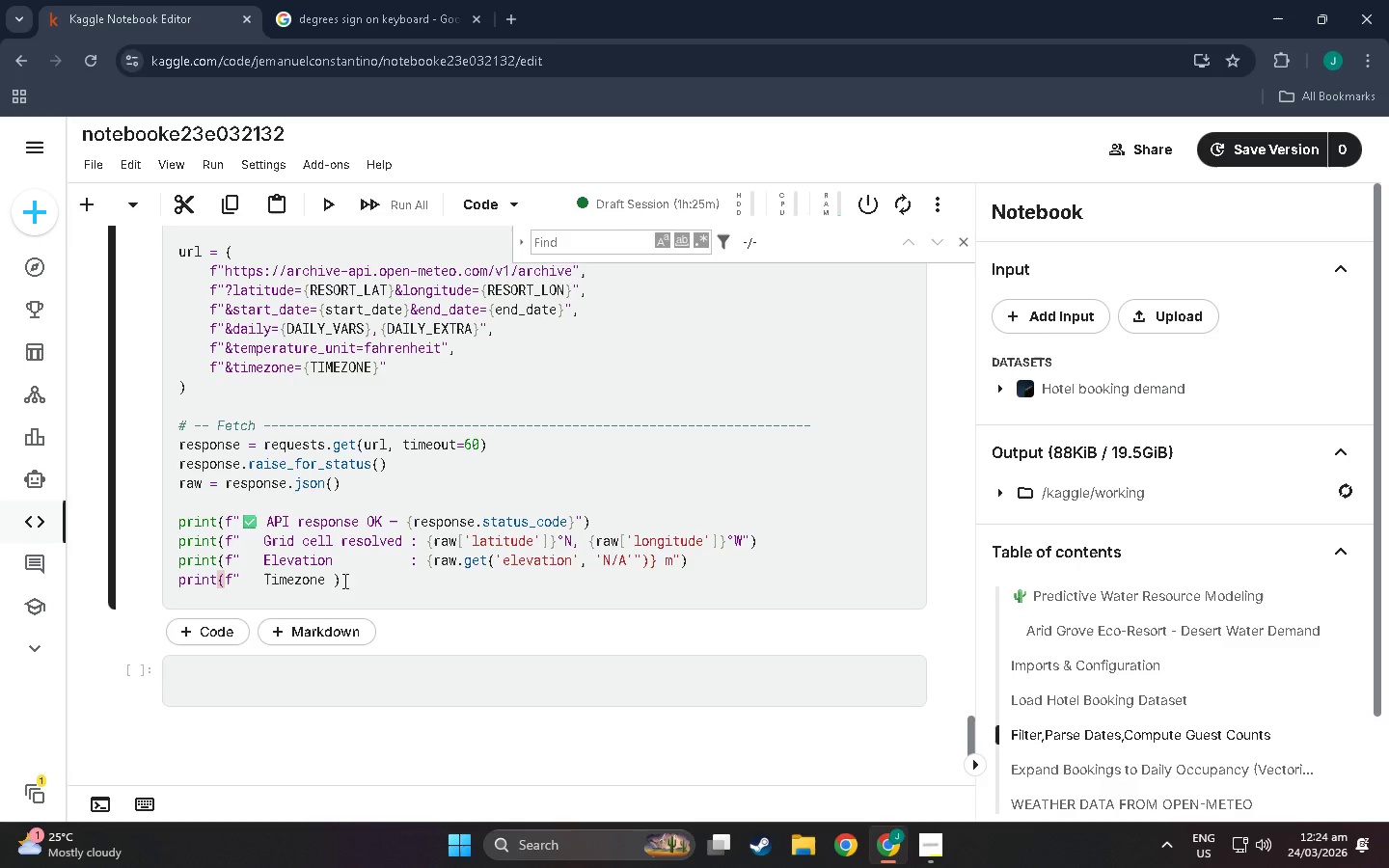 
left_click([343, 581])
 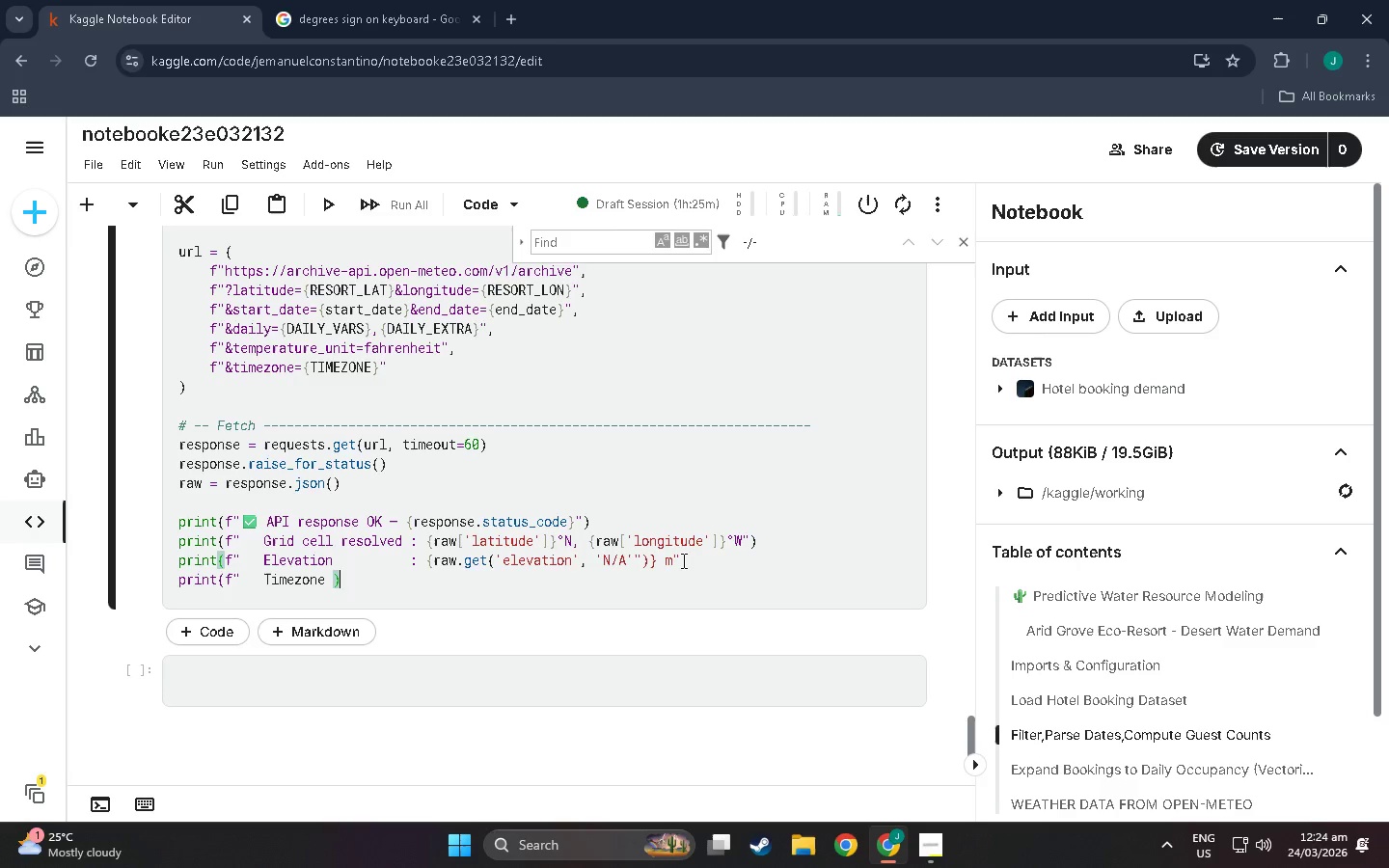 
double_click([693, 564])
 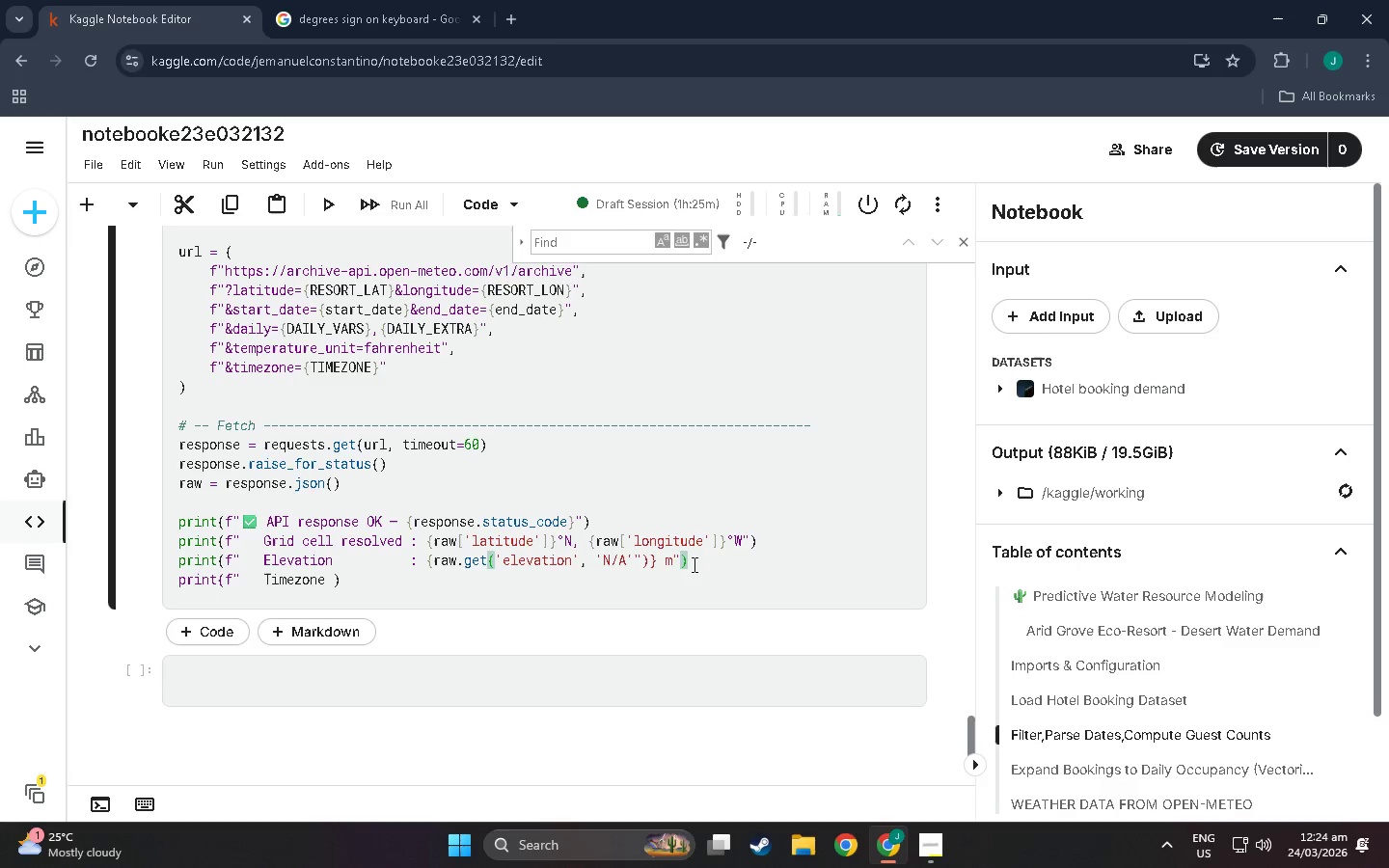 
wait(13.0)
 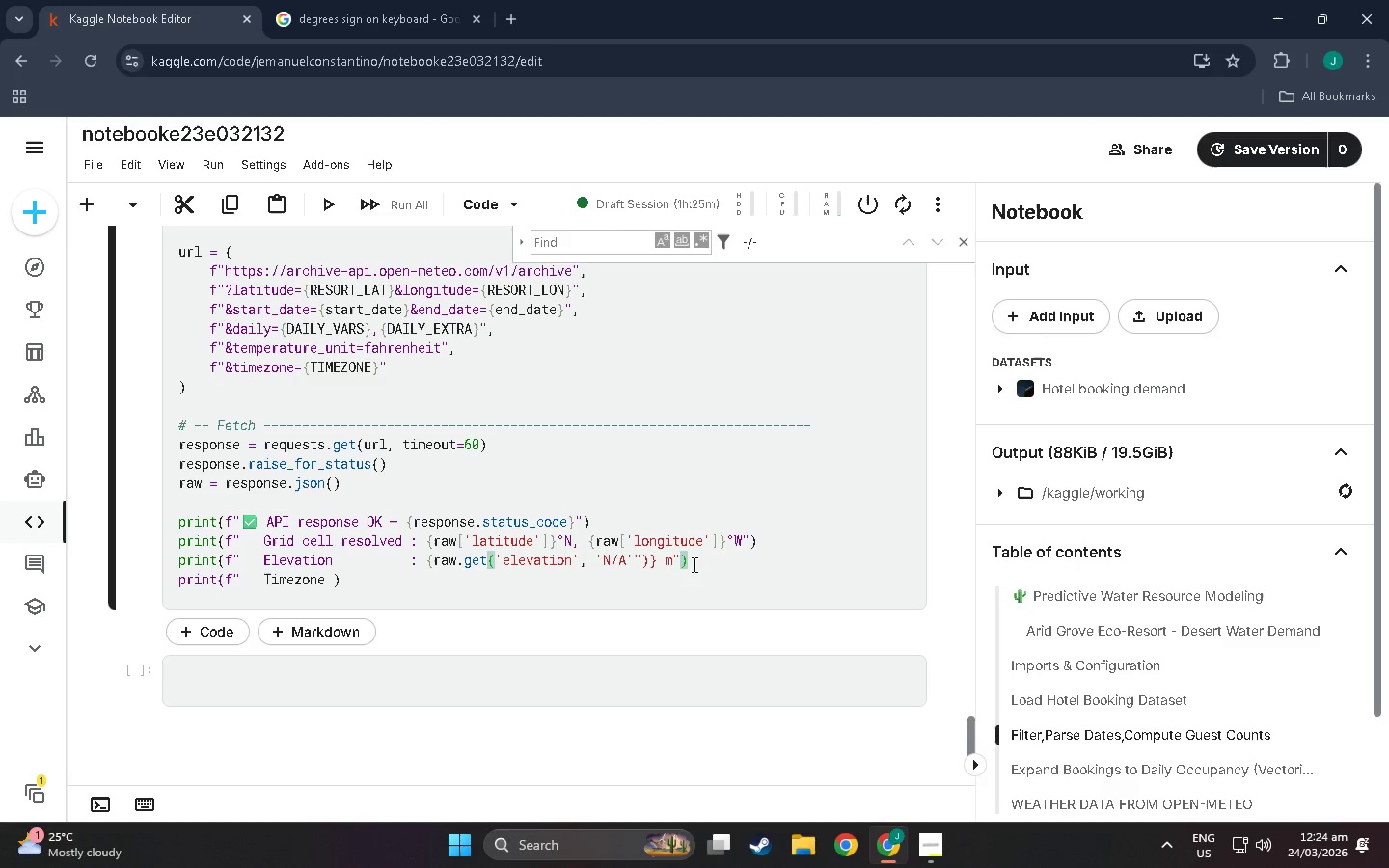 
left_click([429, 556])
 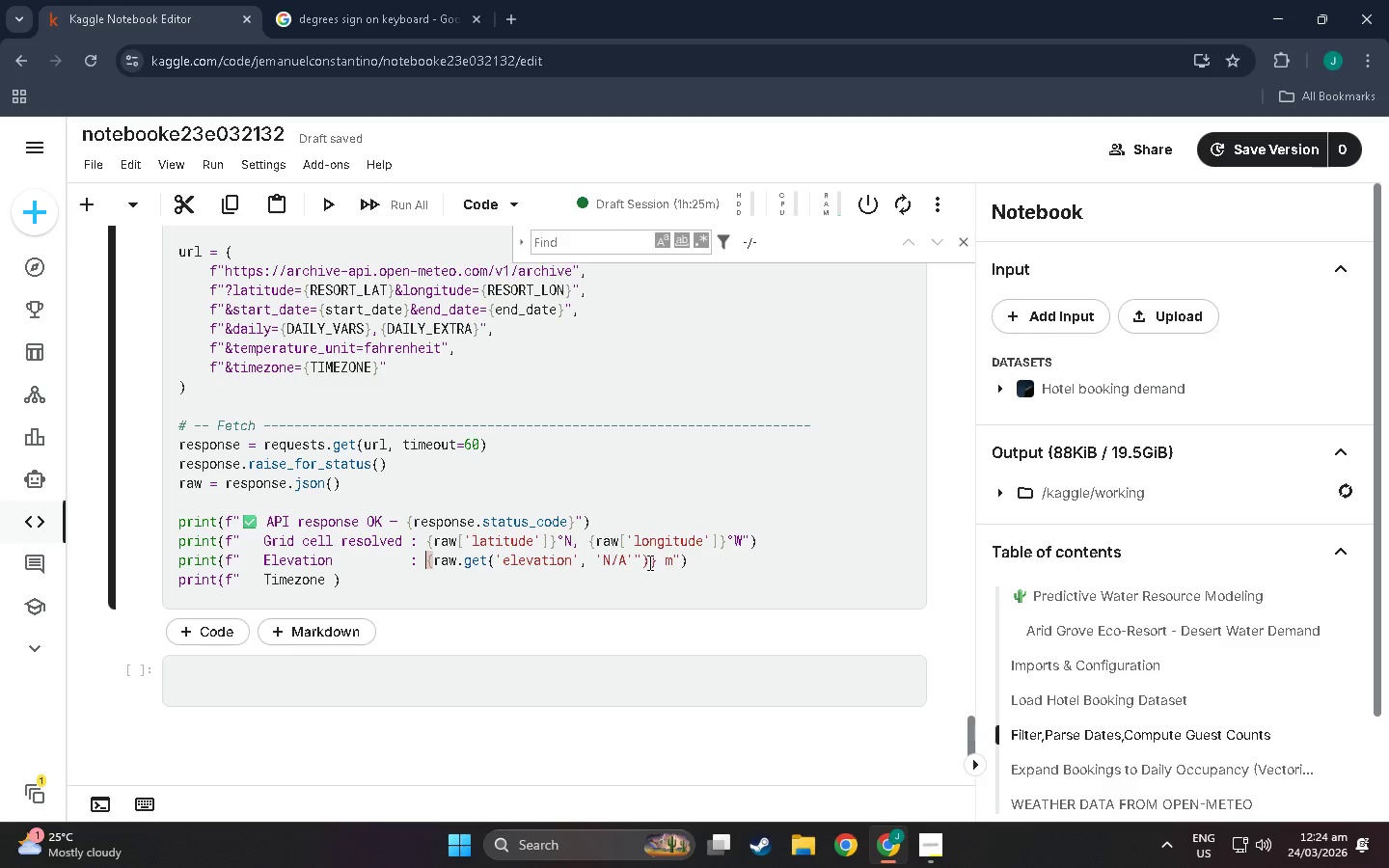 
left_click([648, 562])
 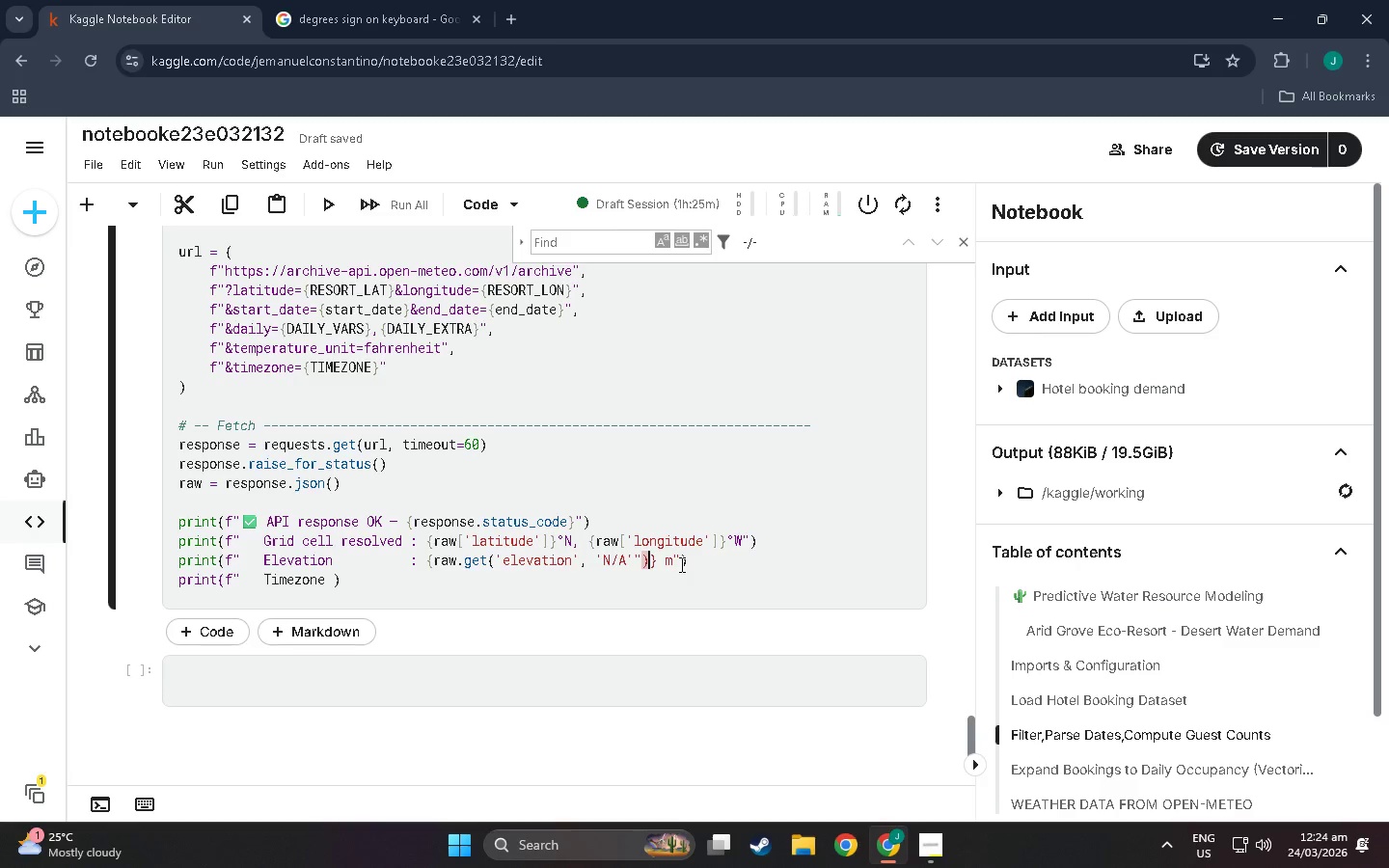 
key(Backspace)
 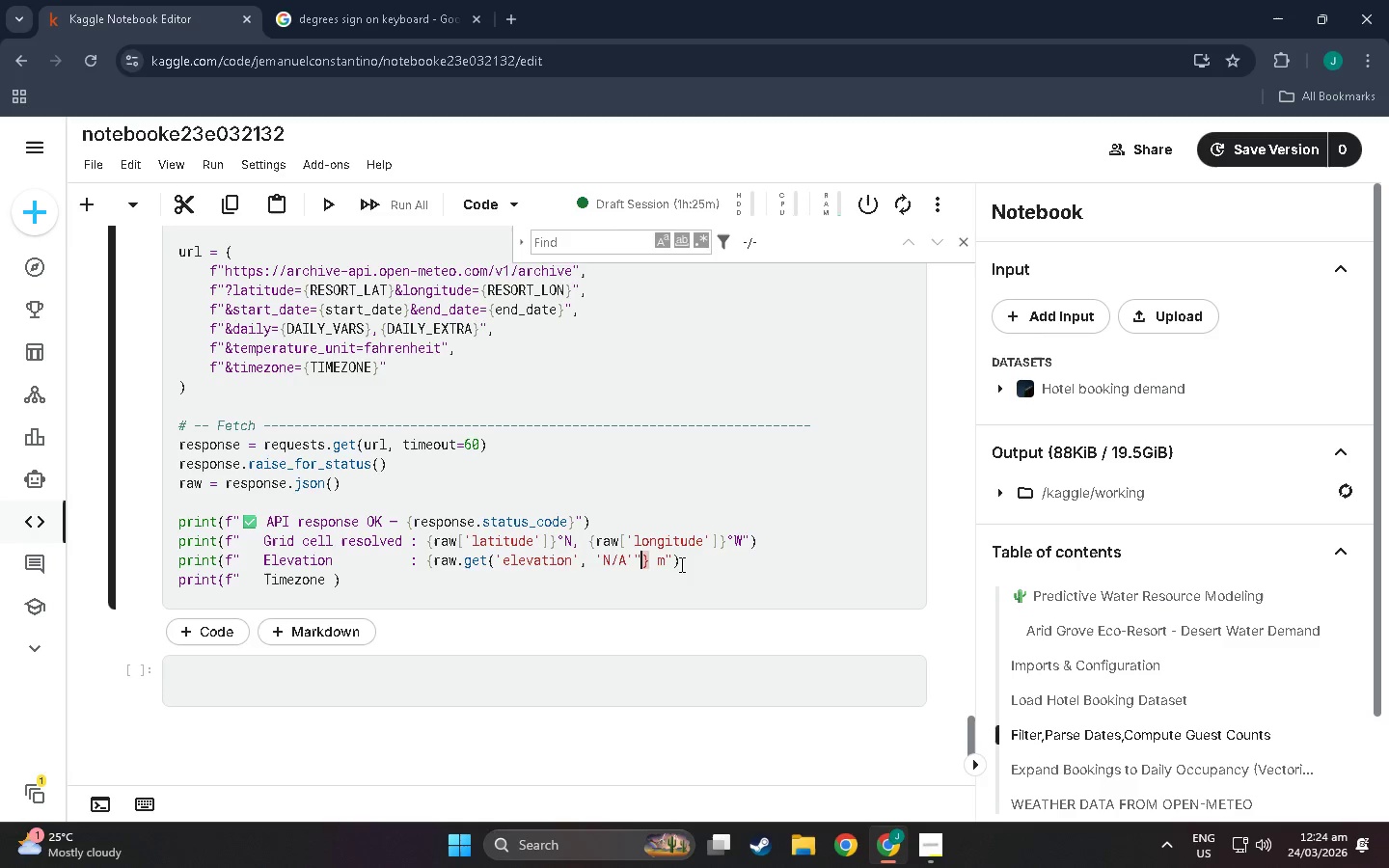 
hold_key(key=ShiftLeft, duration=0.39)
 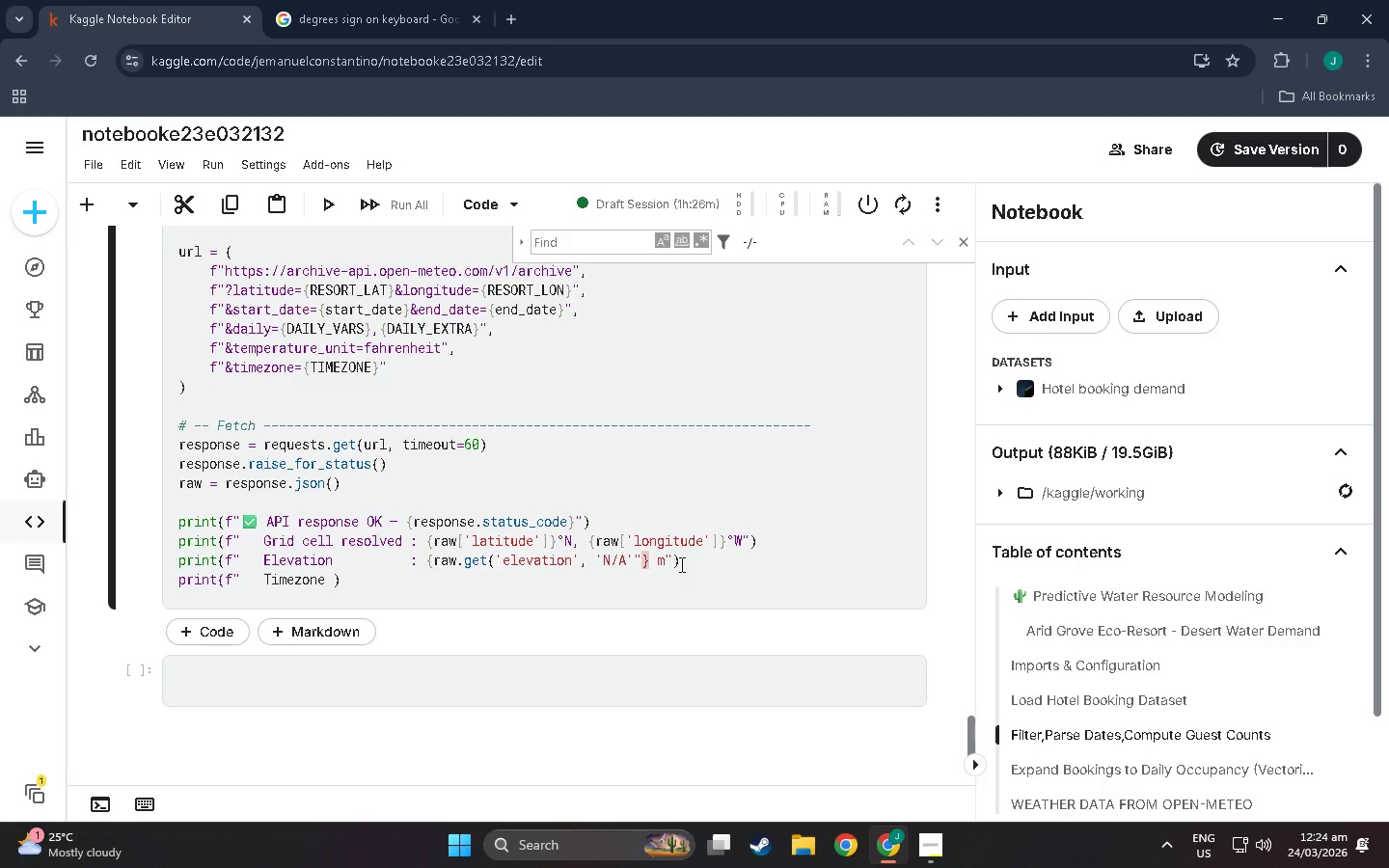 
key(ArrowRight)
 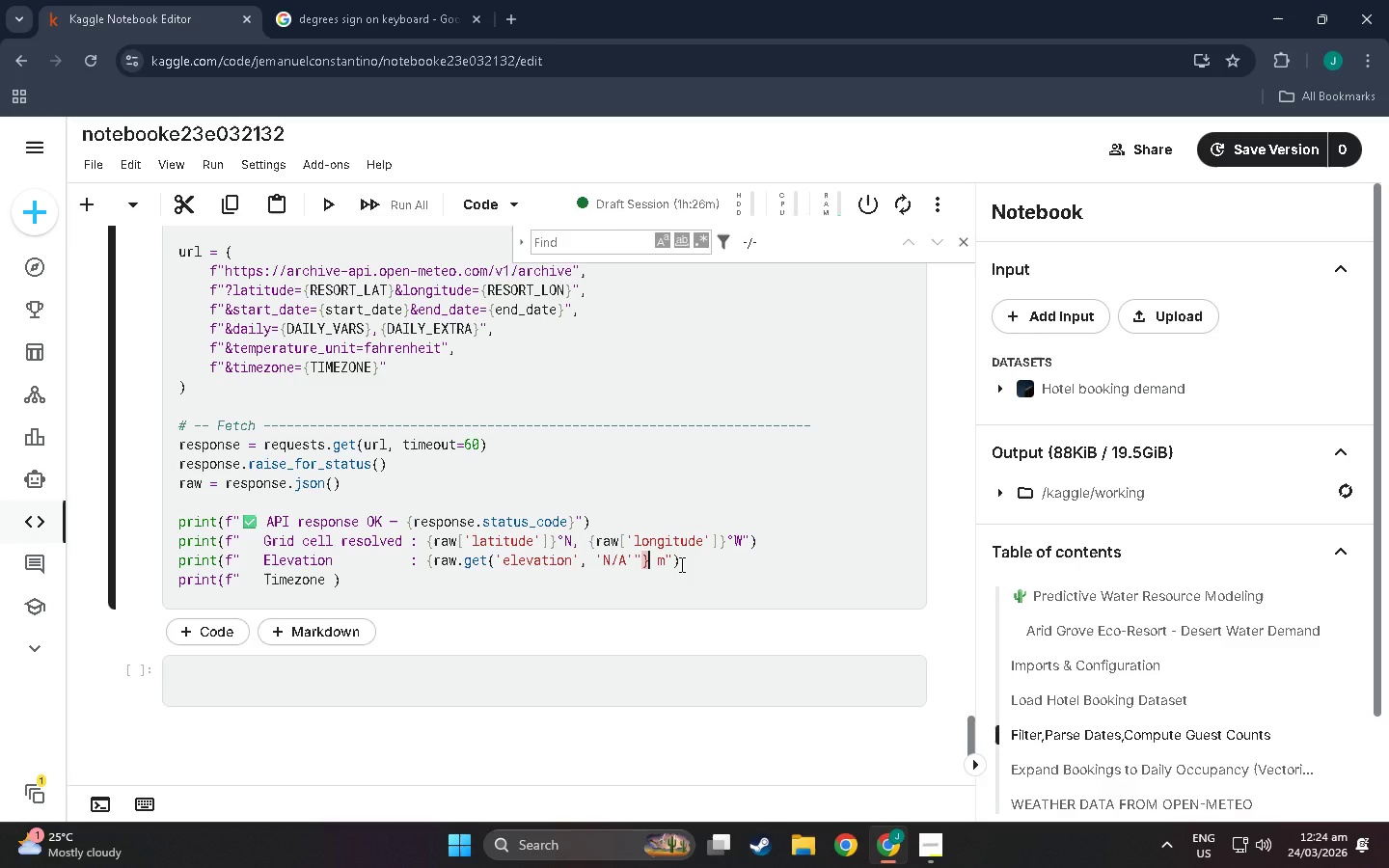 
key(Shift+0)
 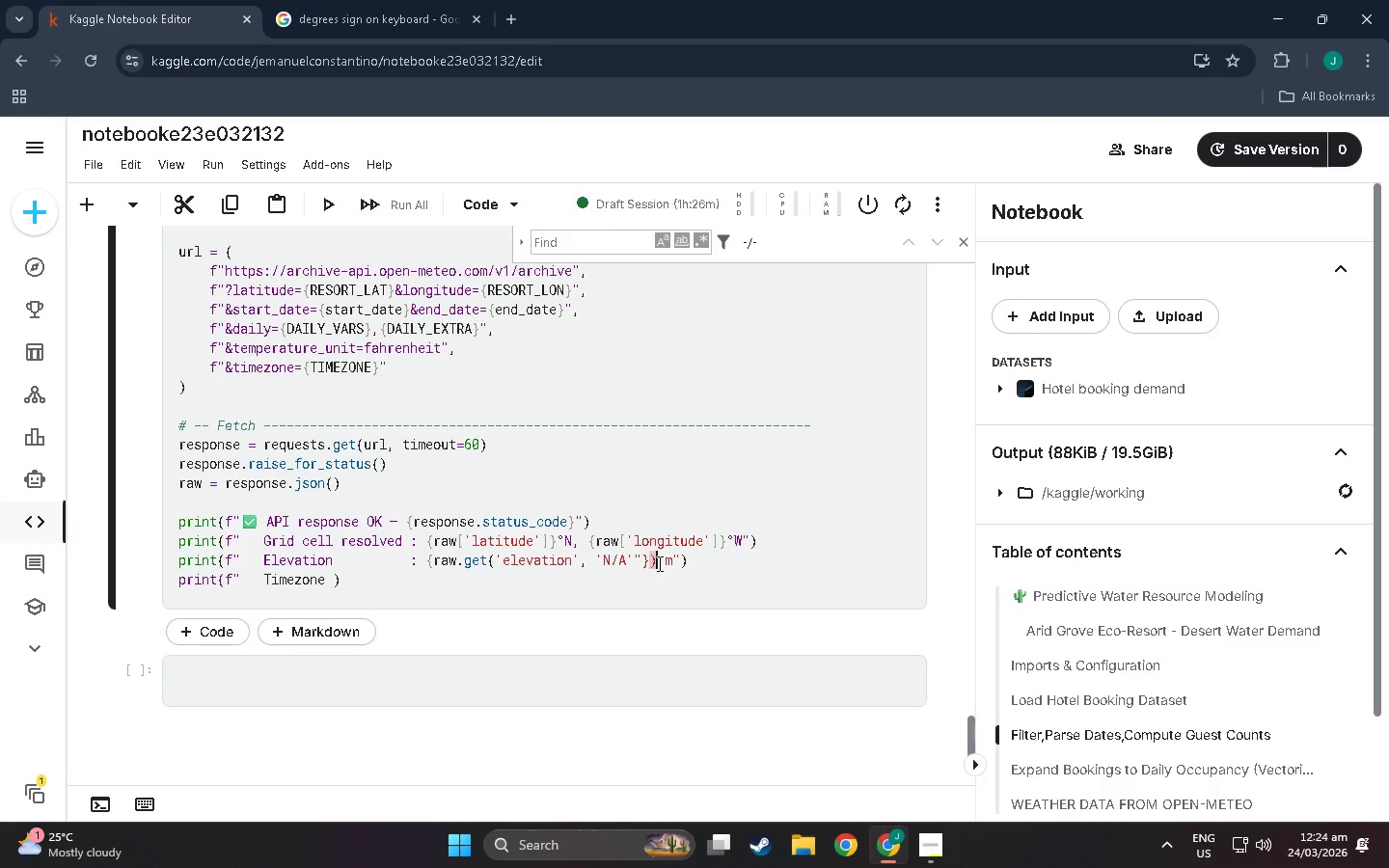 
double_click([644, 558])
 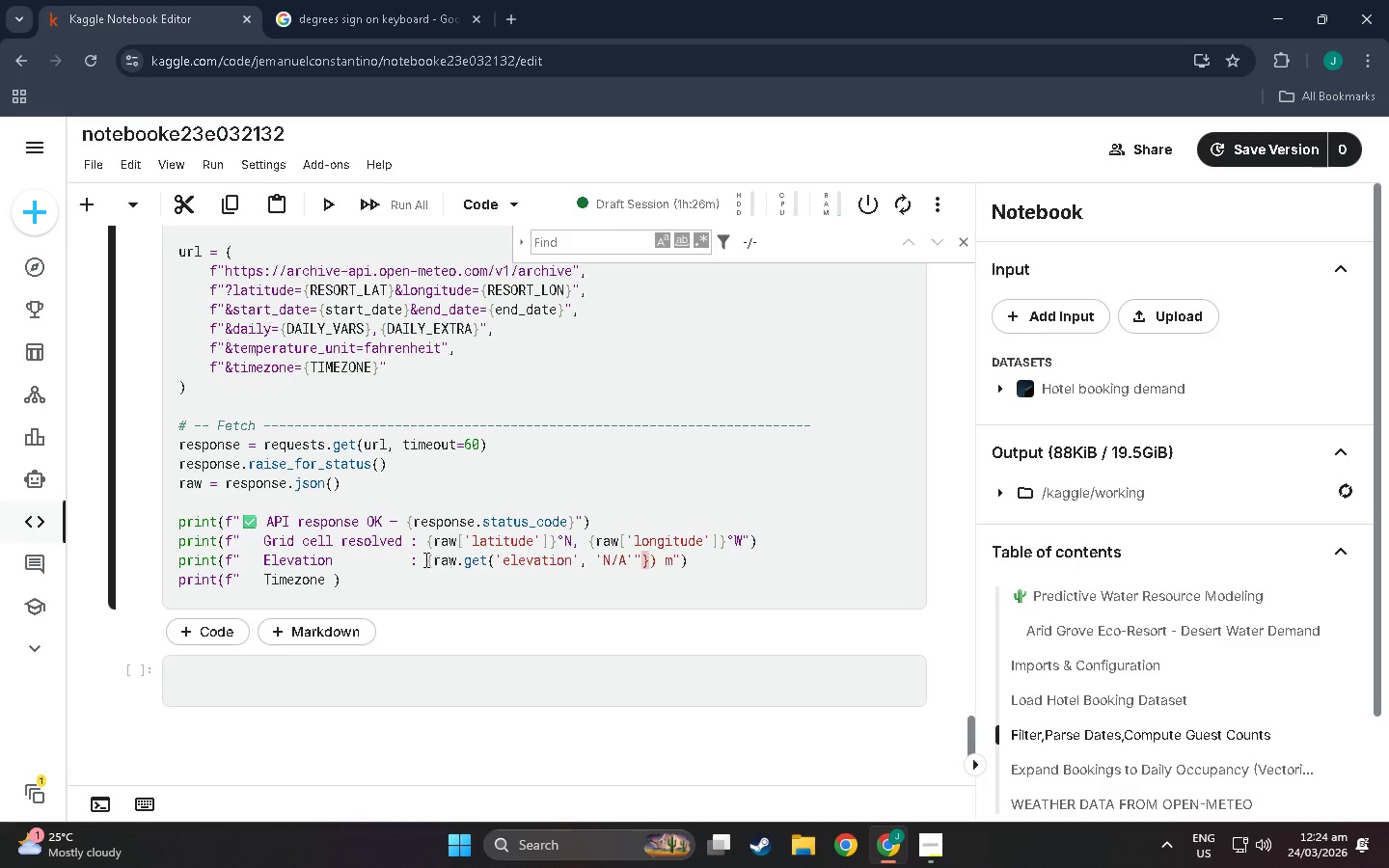 
double_click([435, 560])
 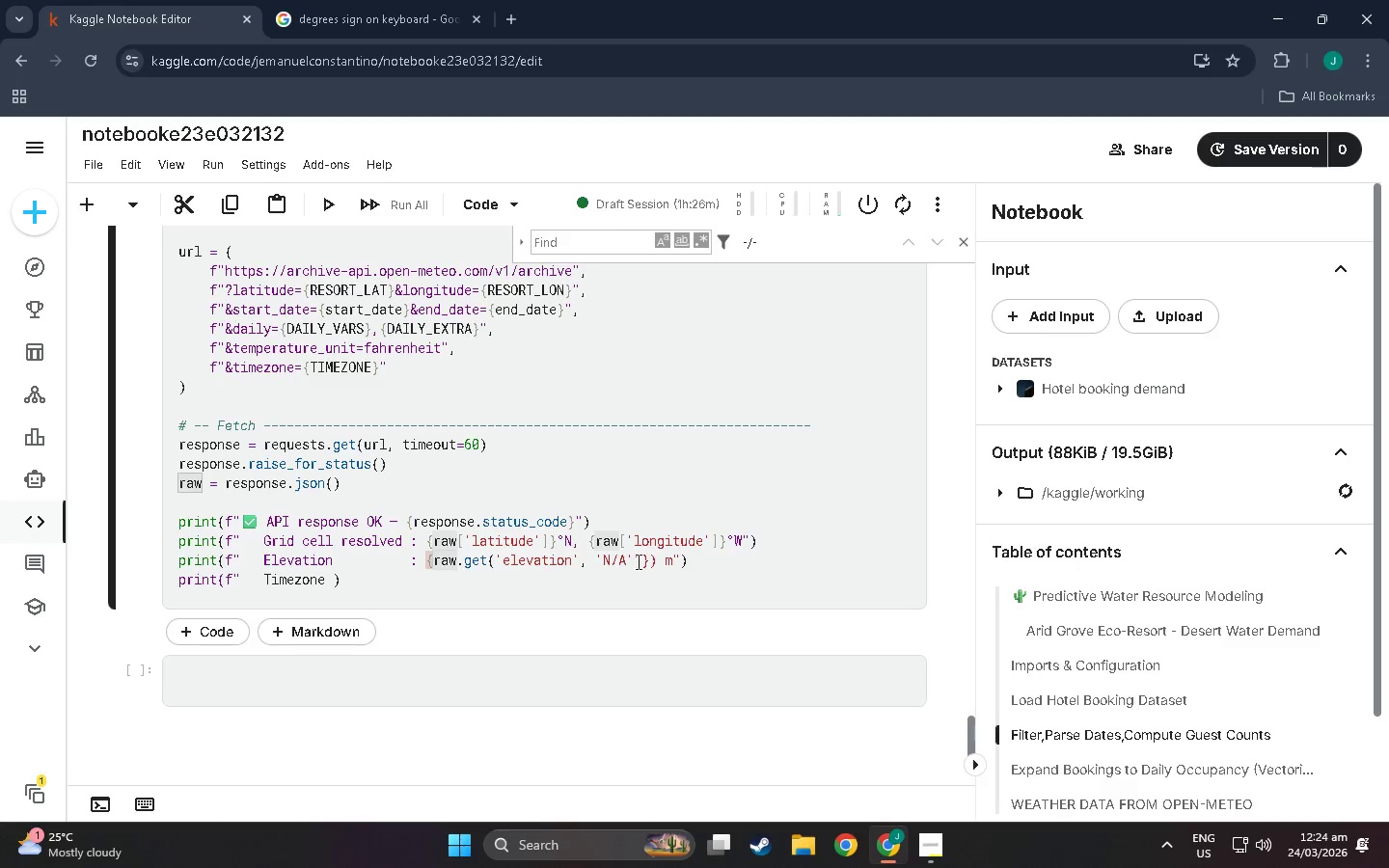 
left_click([640, 561])
 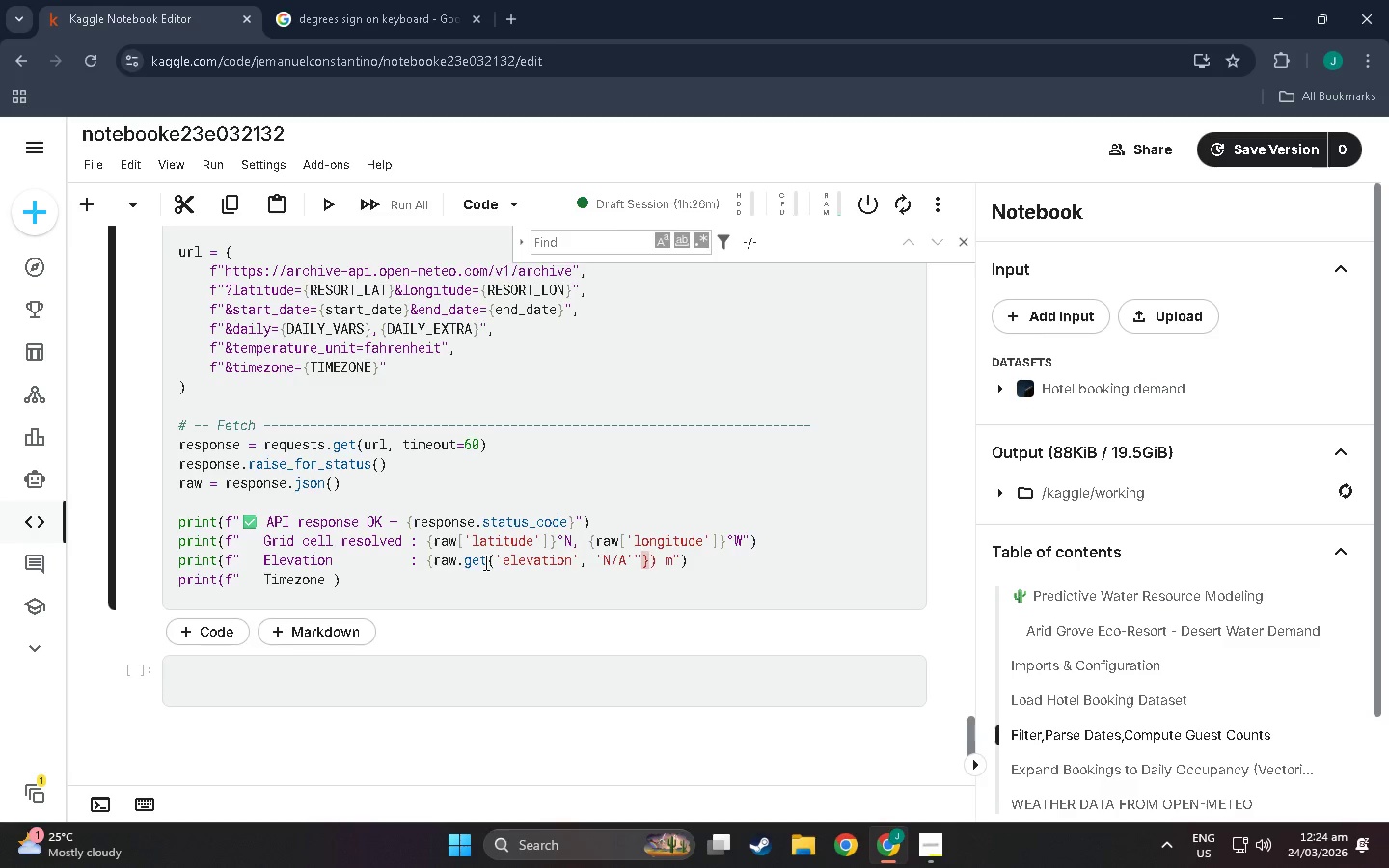 
left_click([494, 562])
 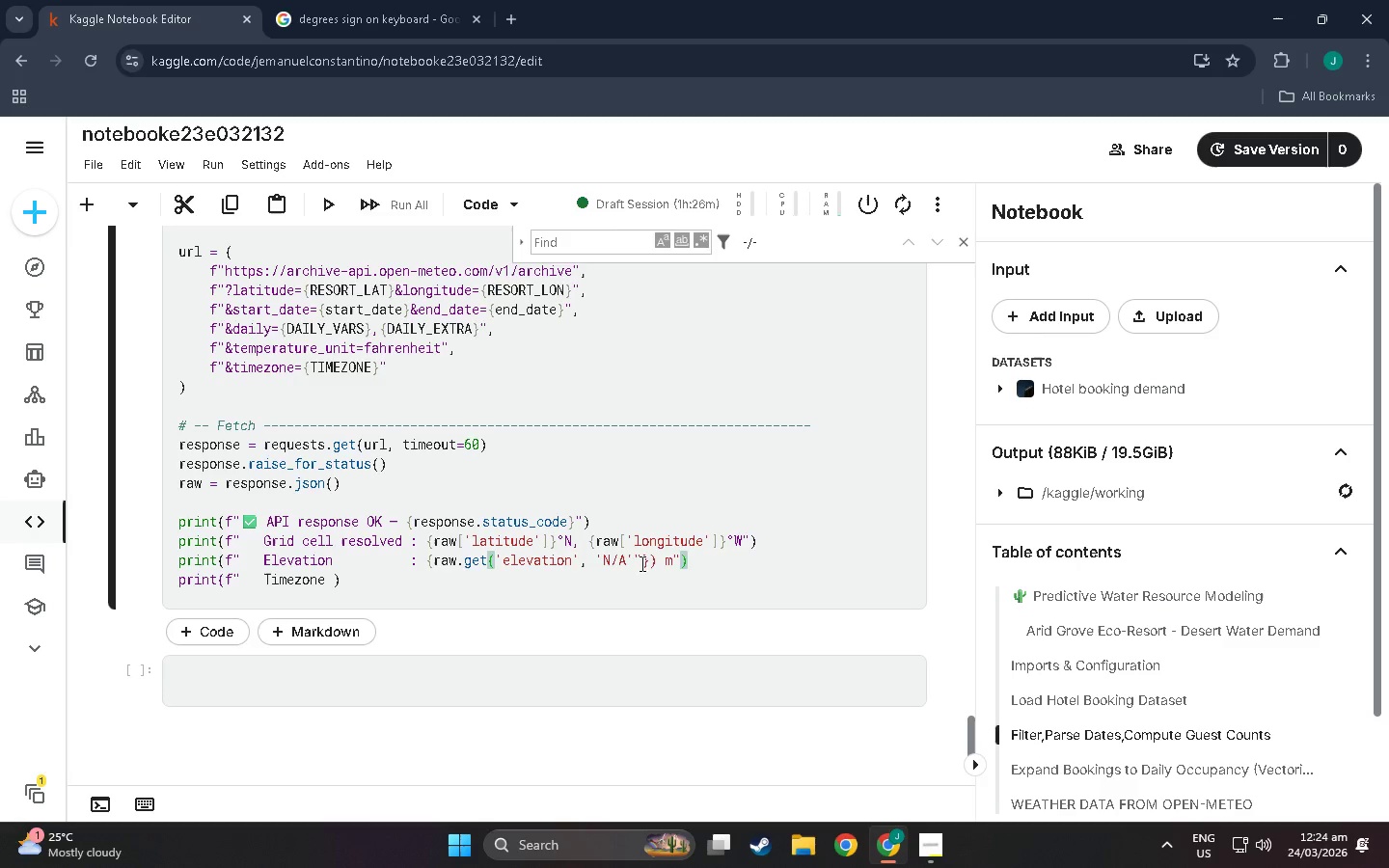 
left_click([649, 562])
 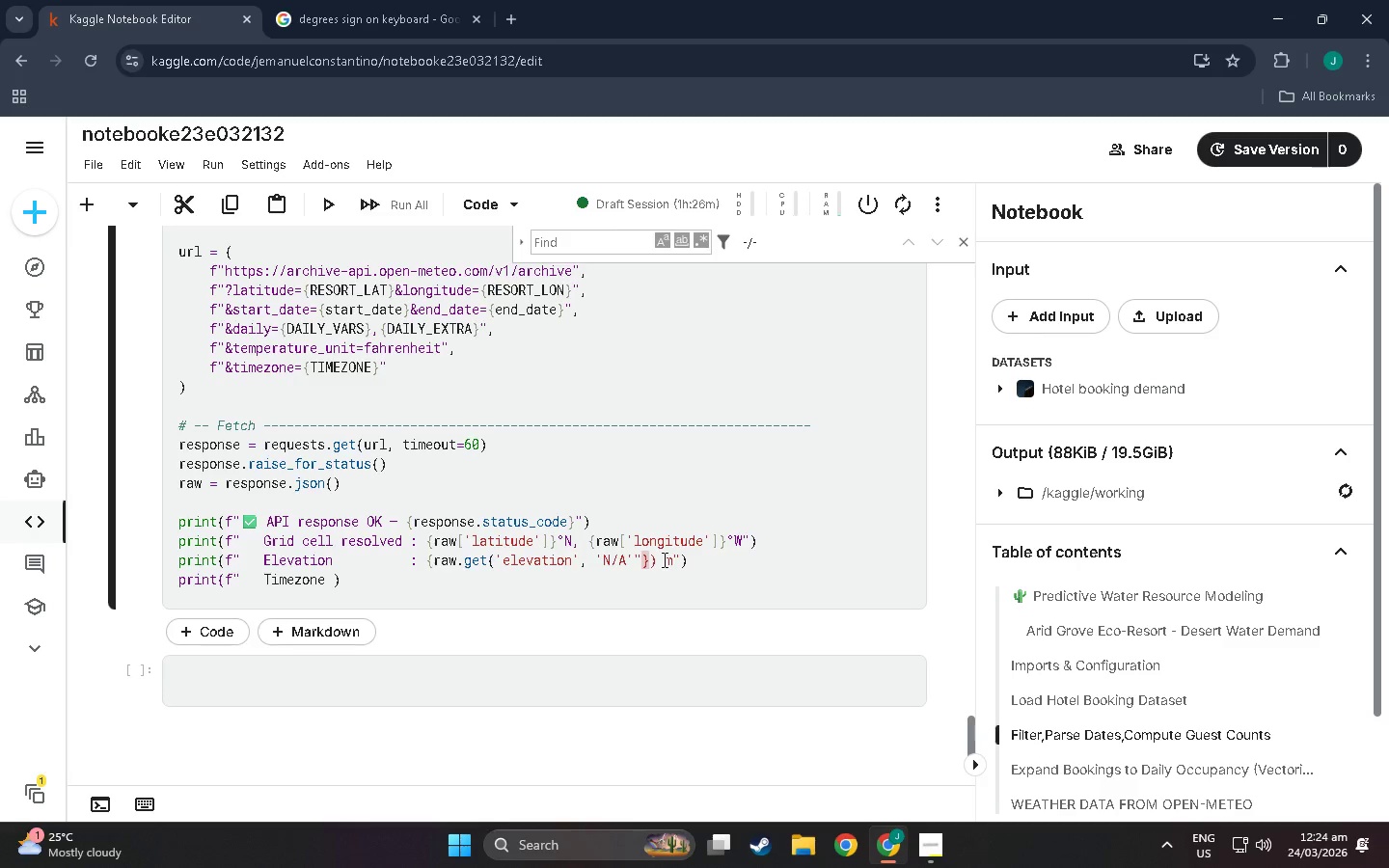 
key(Backspace)
 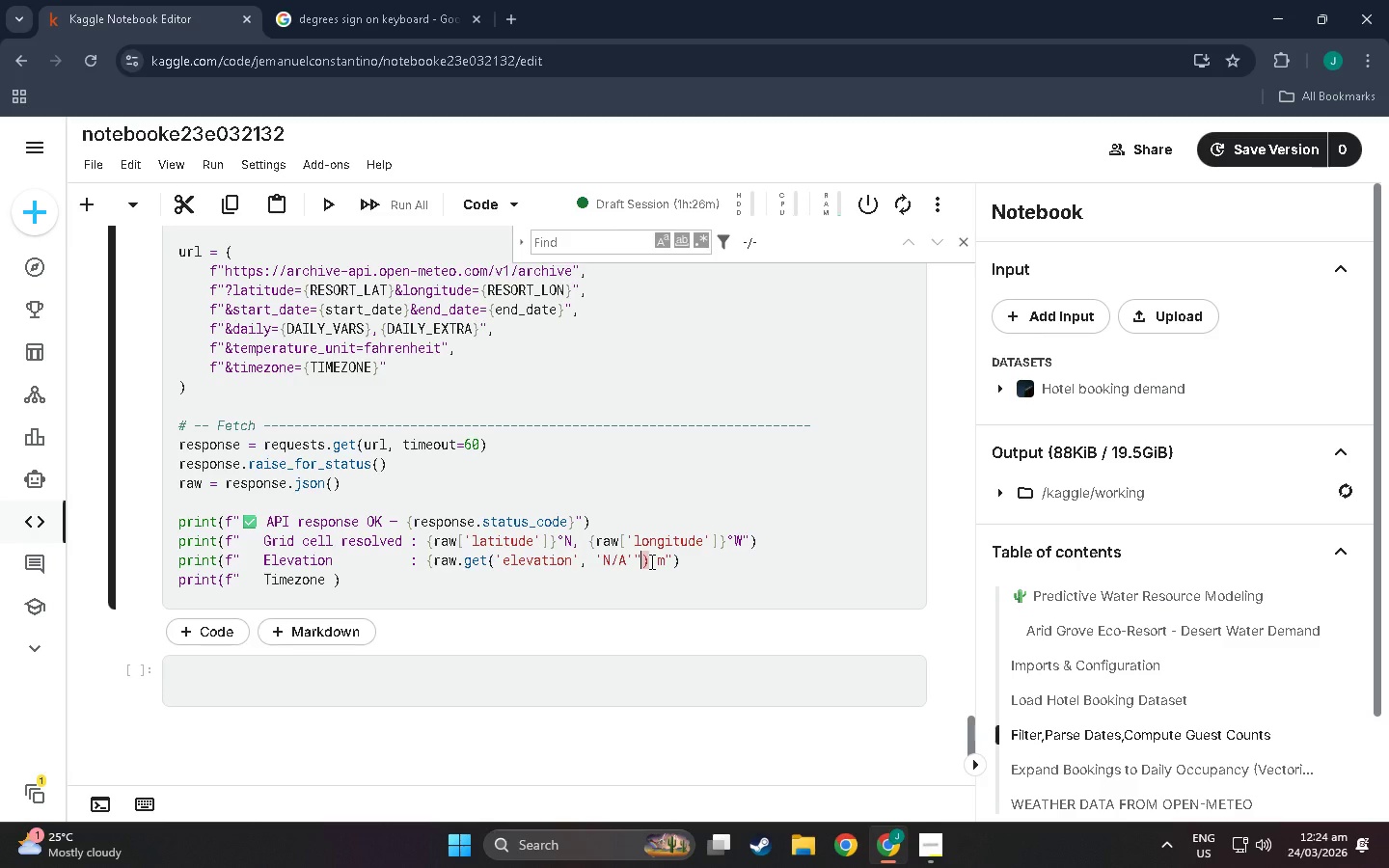 
left_click([650, 561])
 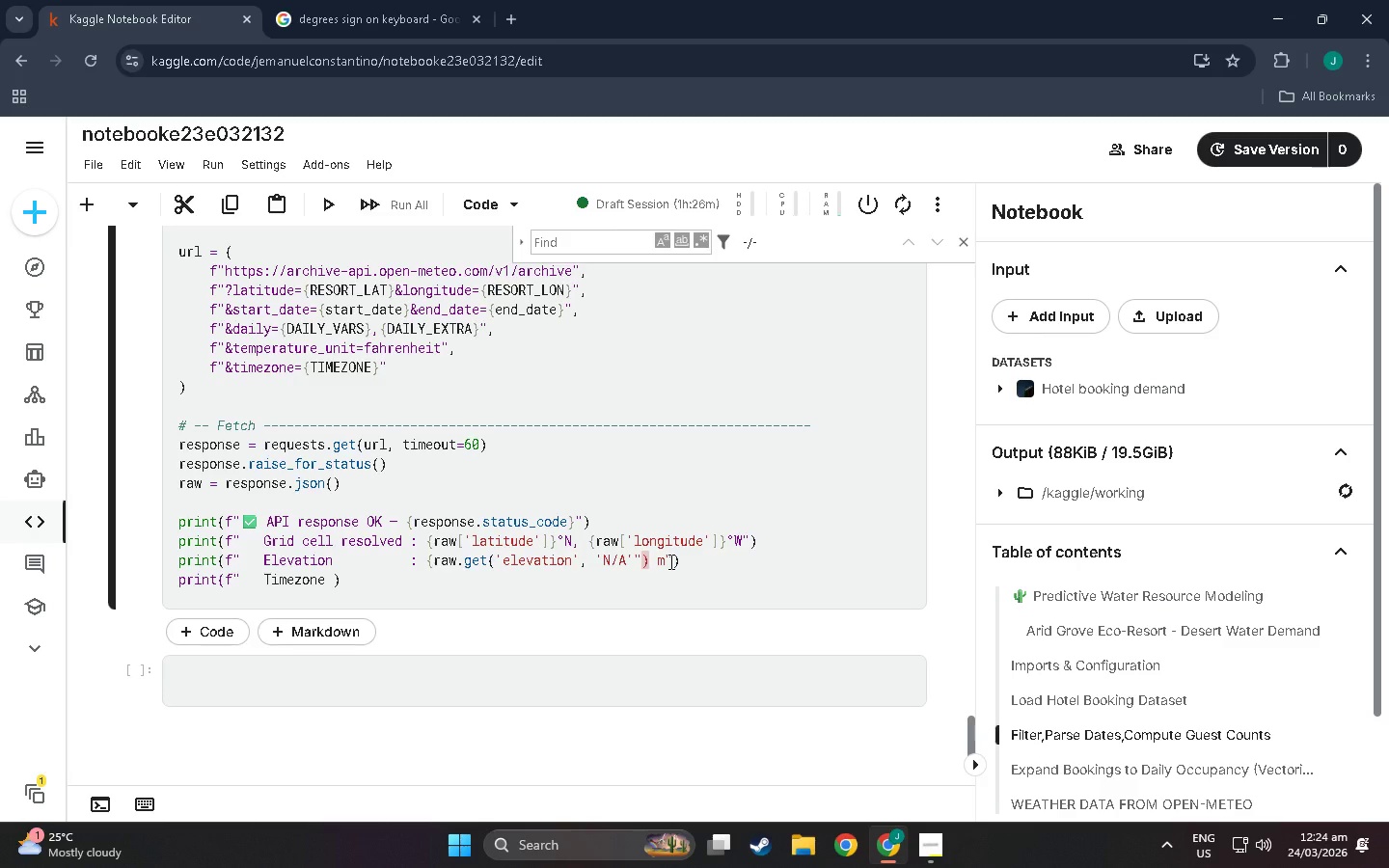 
key(Shift+BracketRight)
 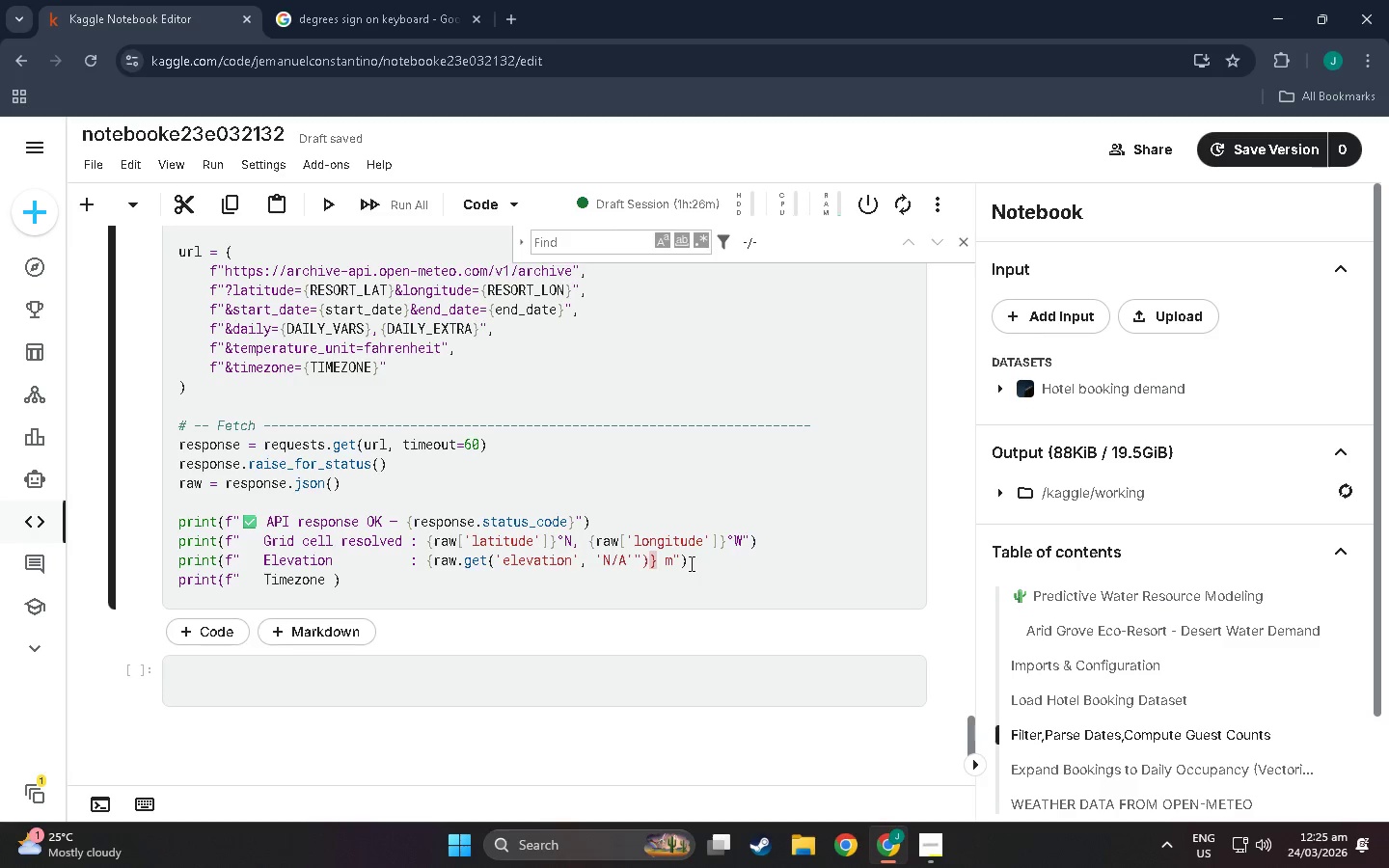 
wait(20.49)
 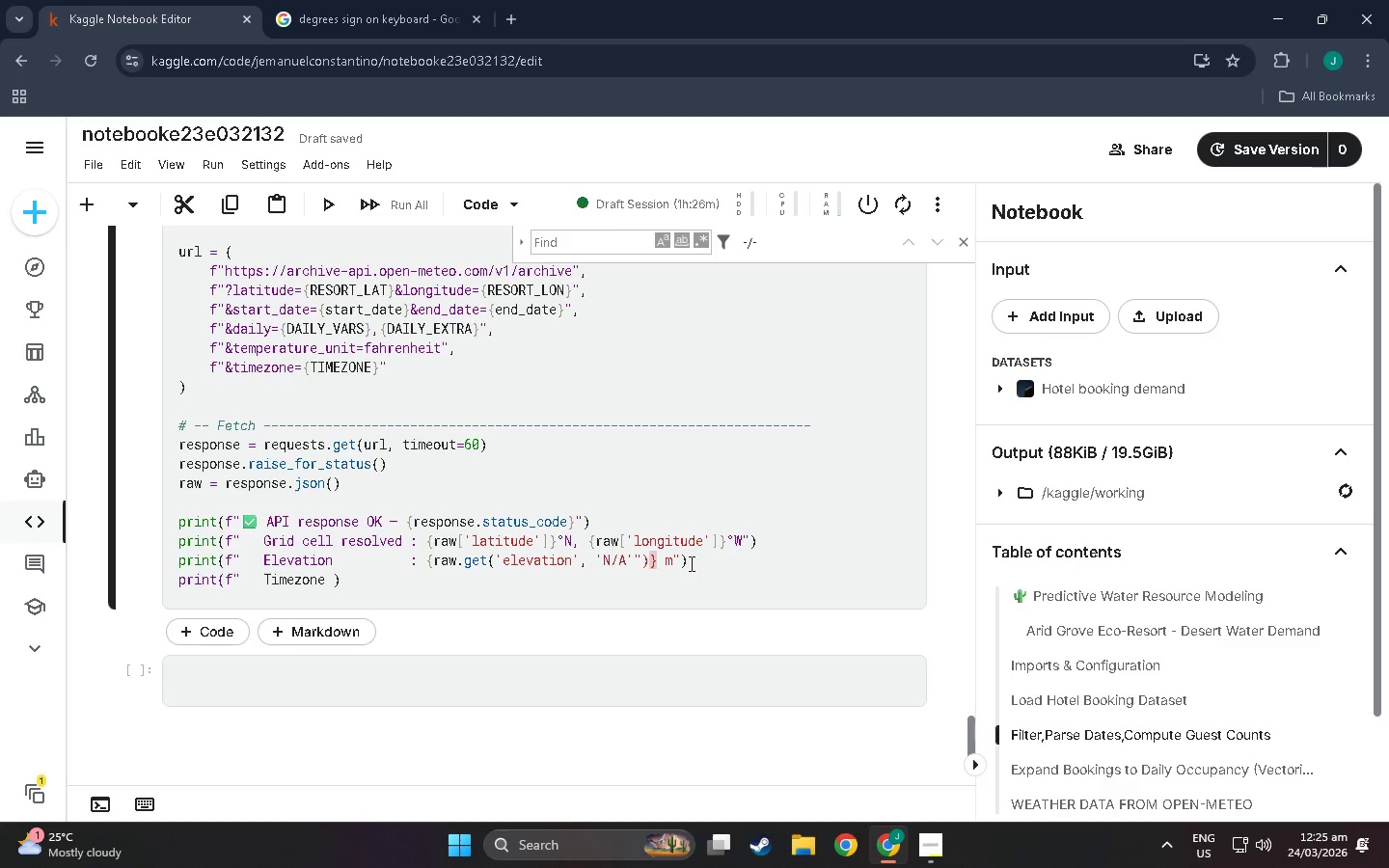 
left_click([222, 563])
 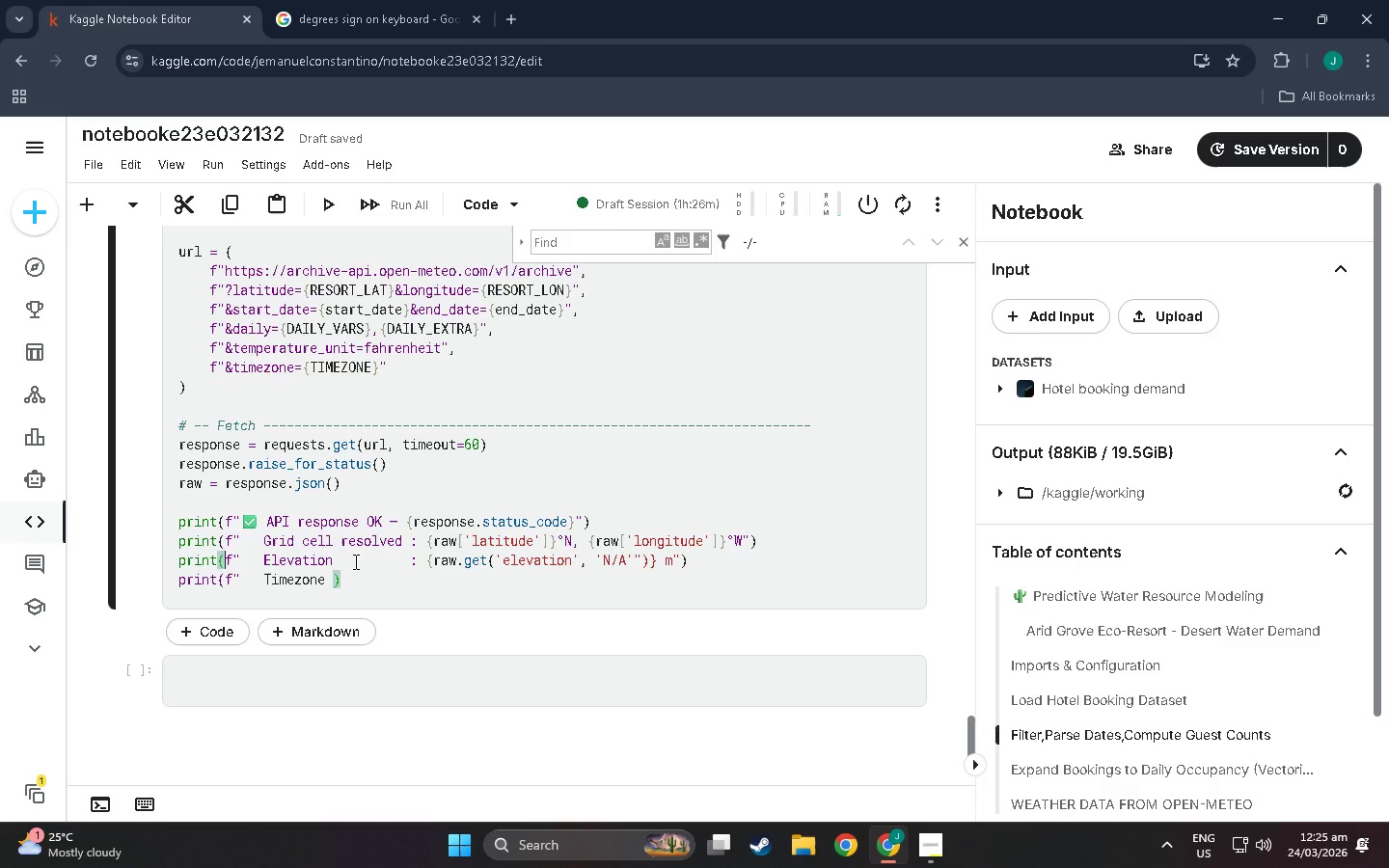 
left_click([352, 584])
 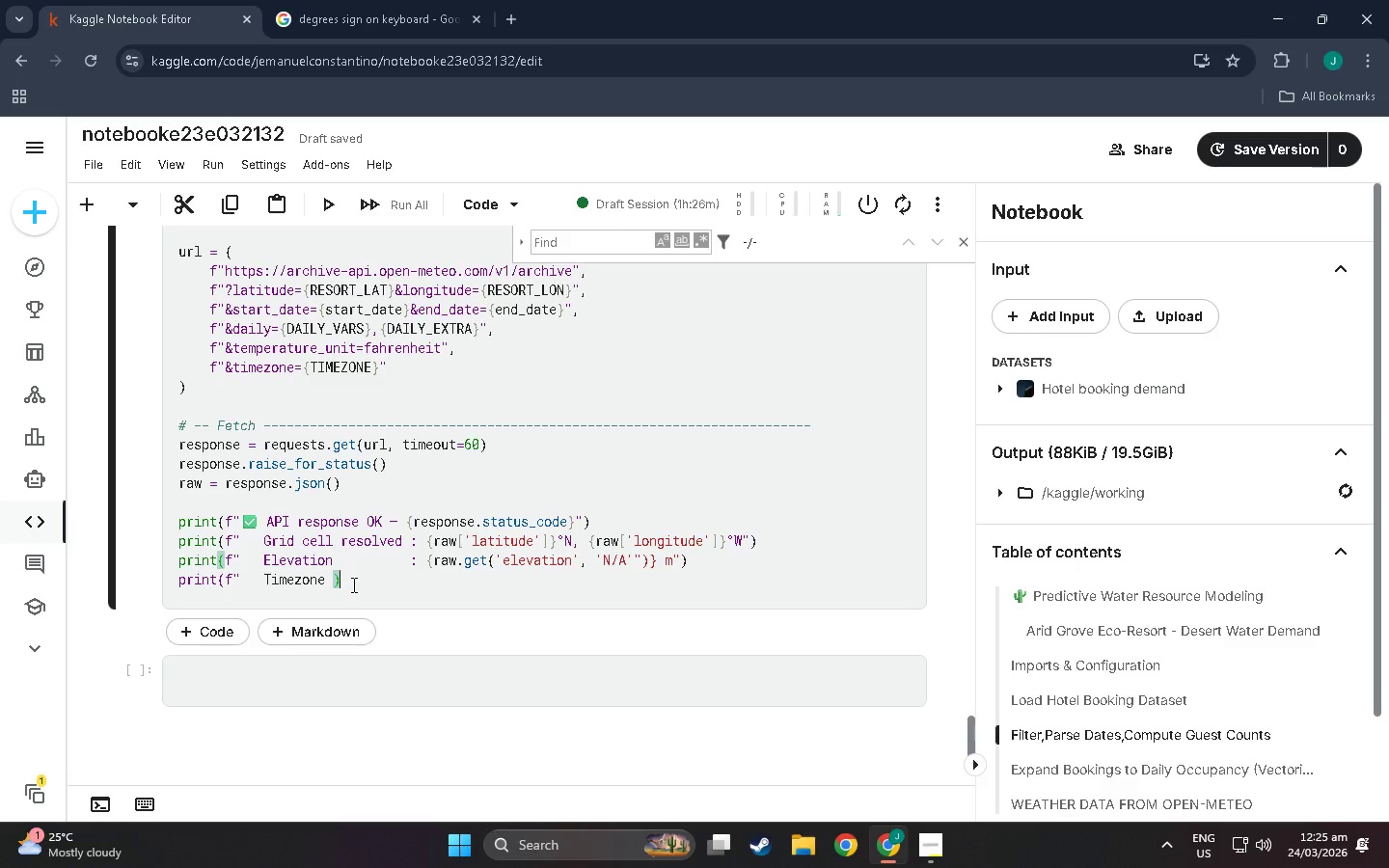 
key(Backspace)
 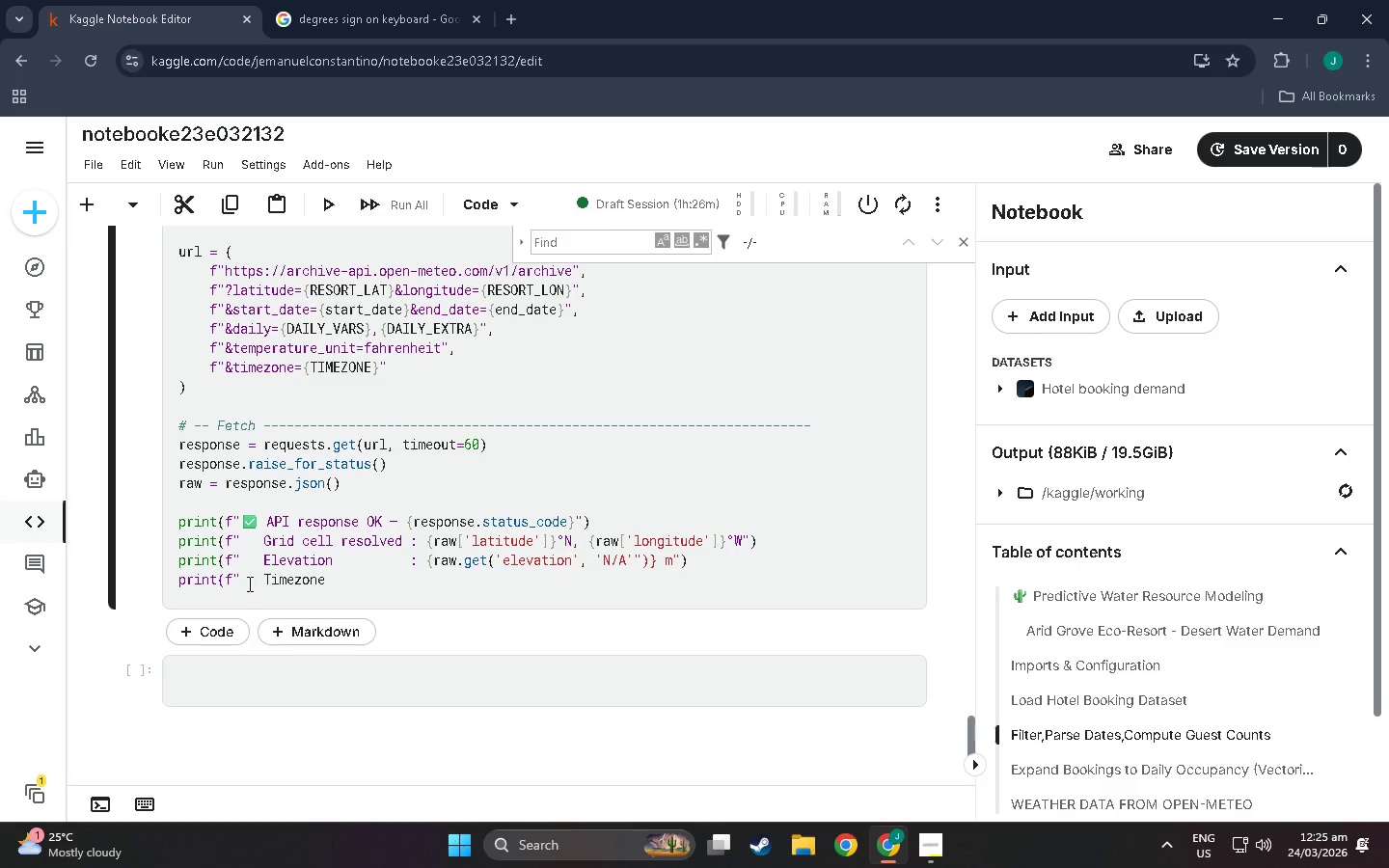 
left_click([224, 560])
 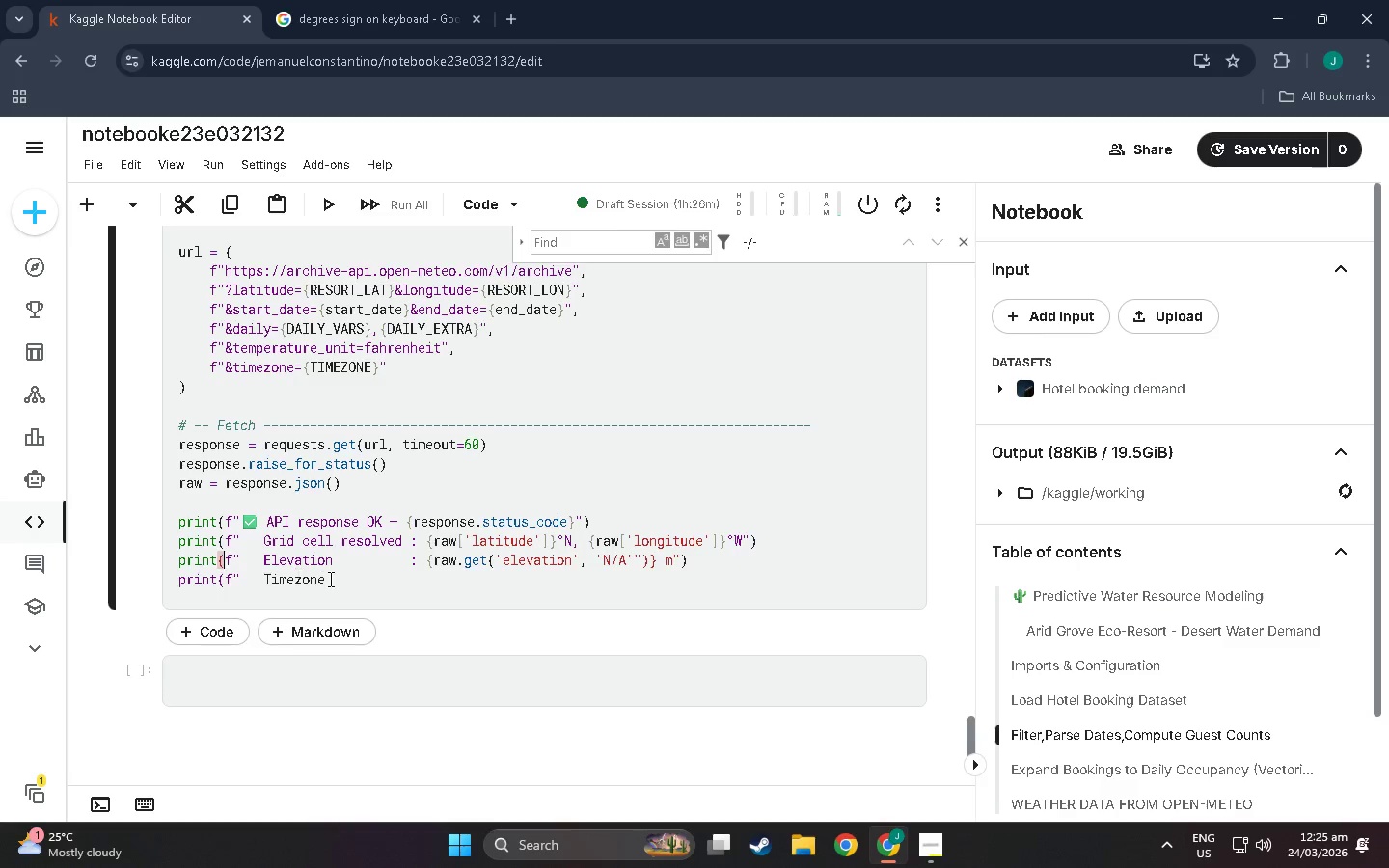 
left_click_drag(start_coordinate=[329, 579], to_coordinate=[149, 583])
 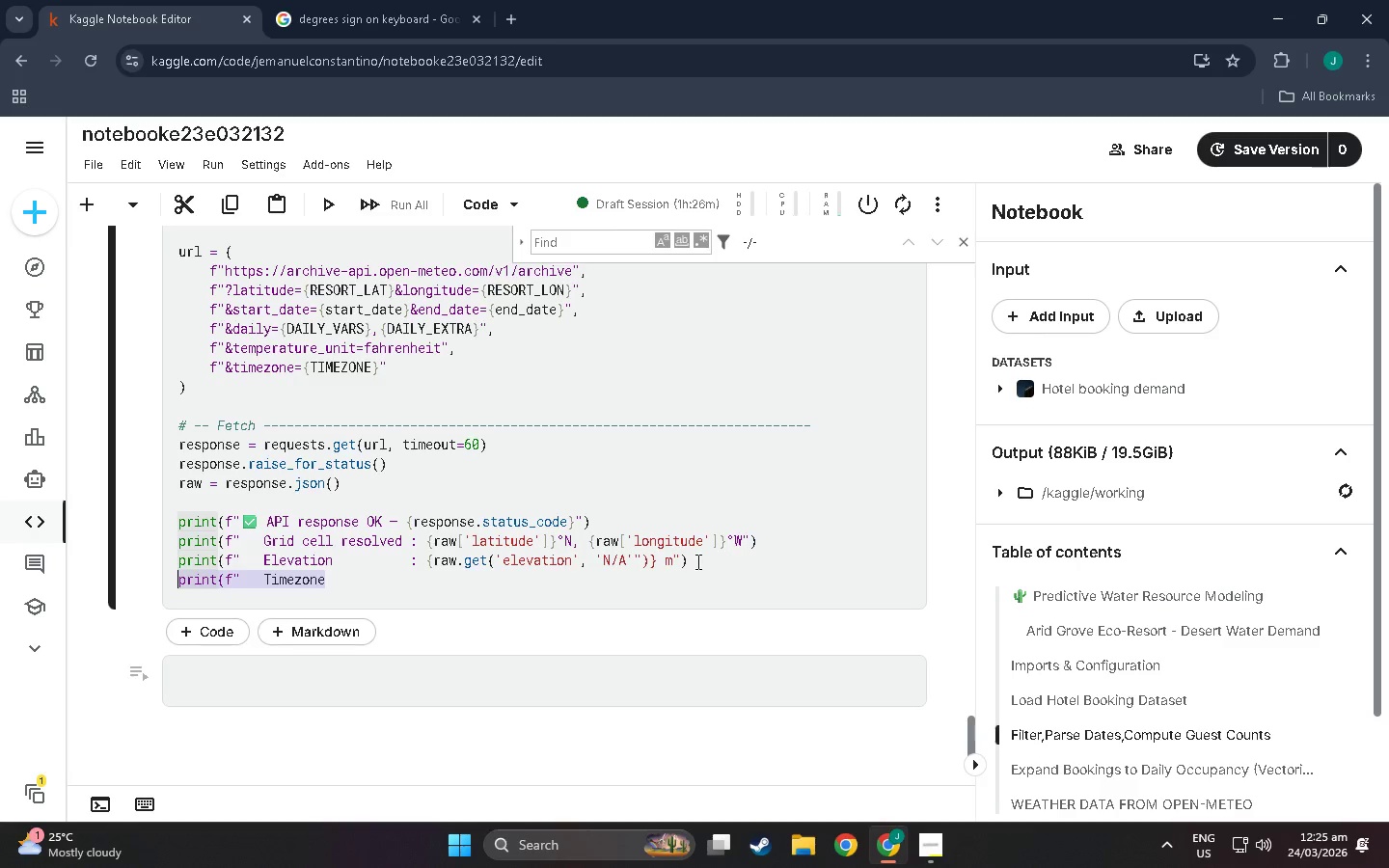 
left_click_drag(start_coordinate=[694, 561], to_coordinate=[708, 563])
 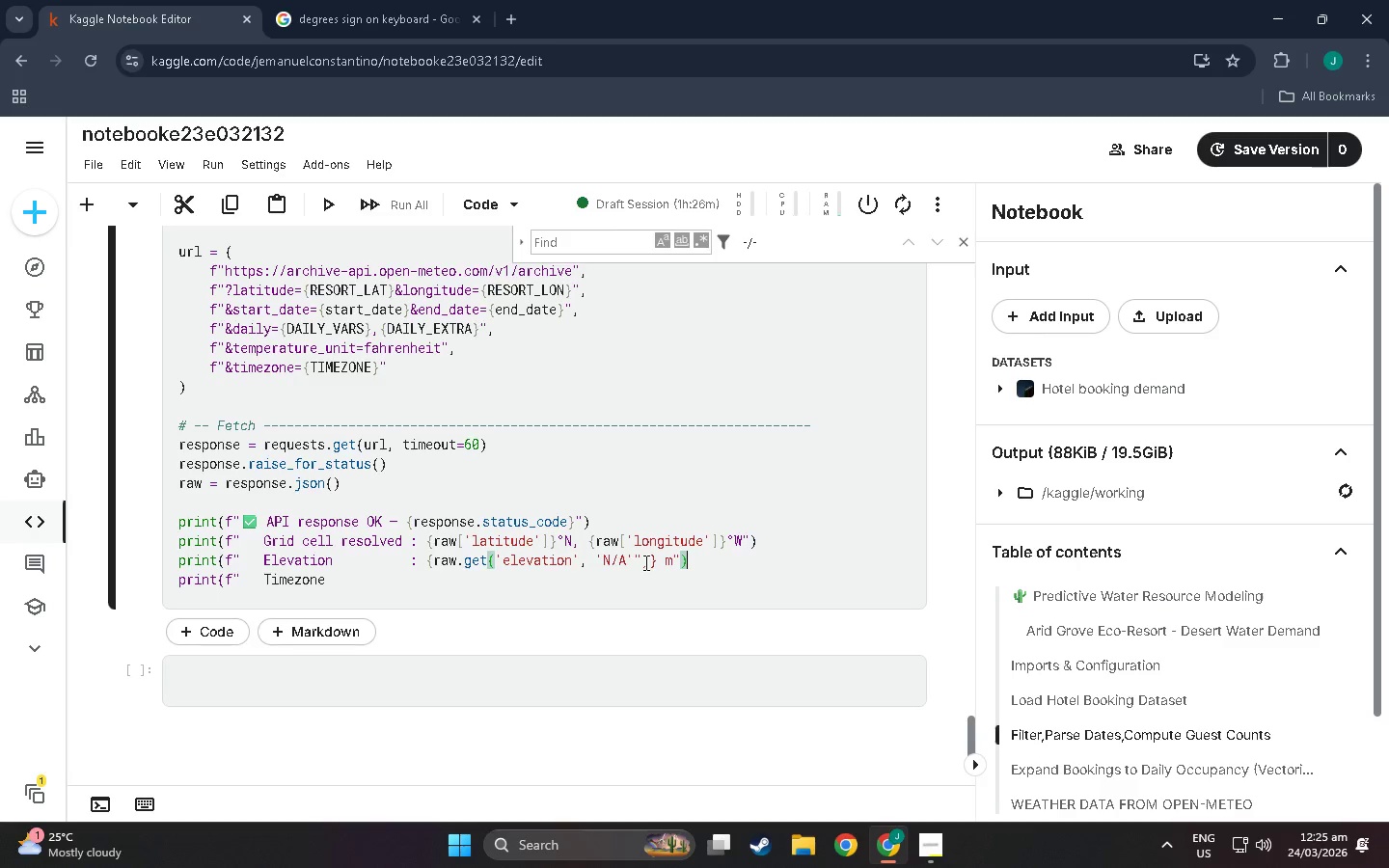 
left_click([644, 562])
 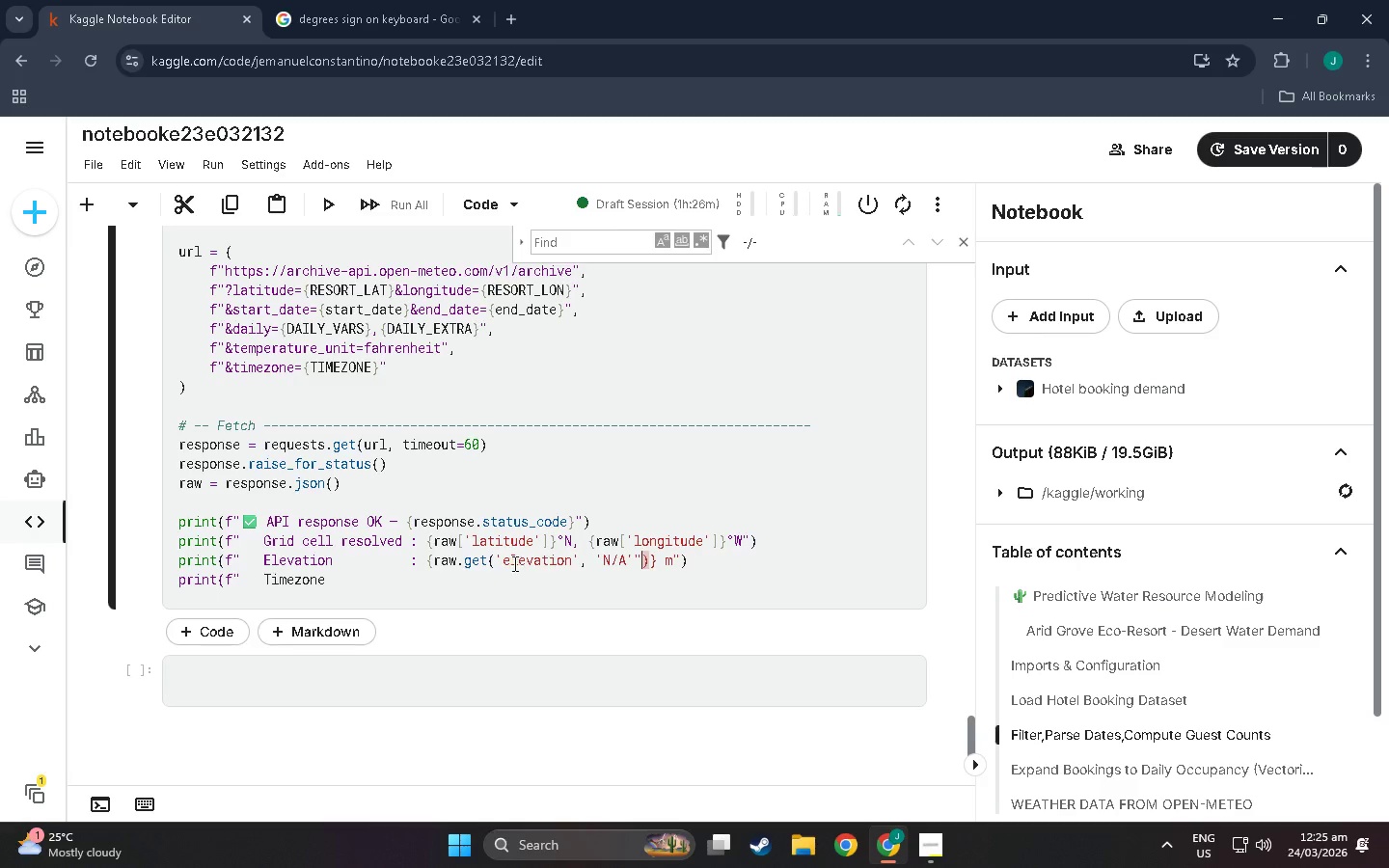 
left_click([501, 560])
 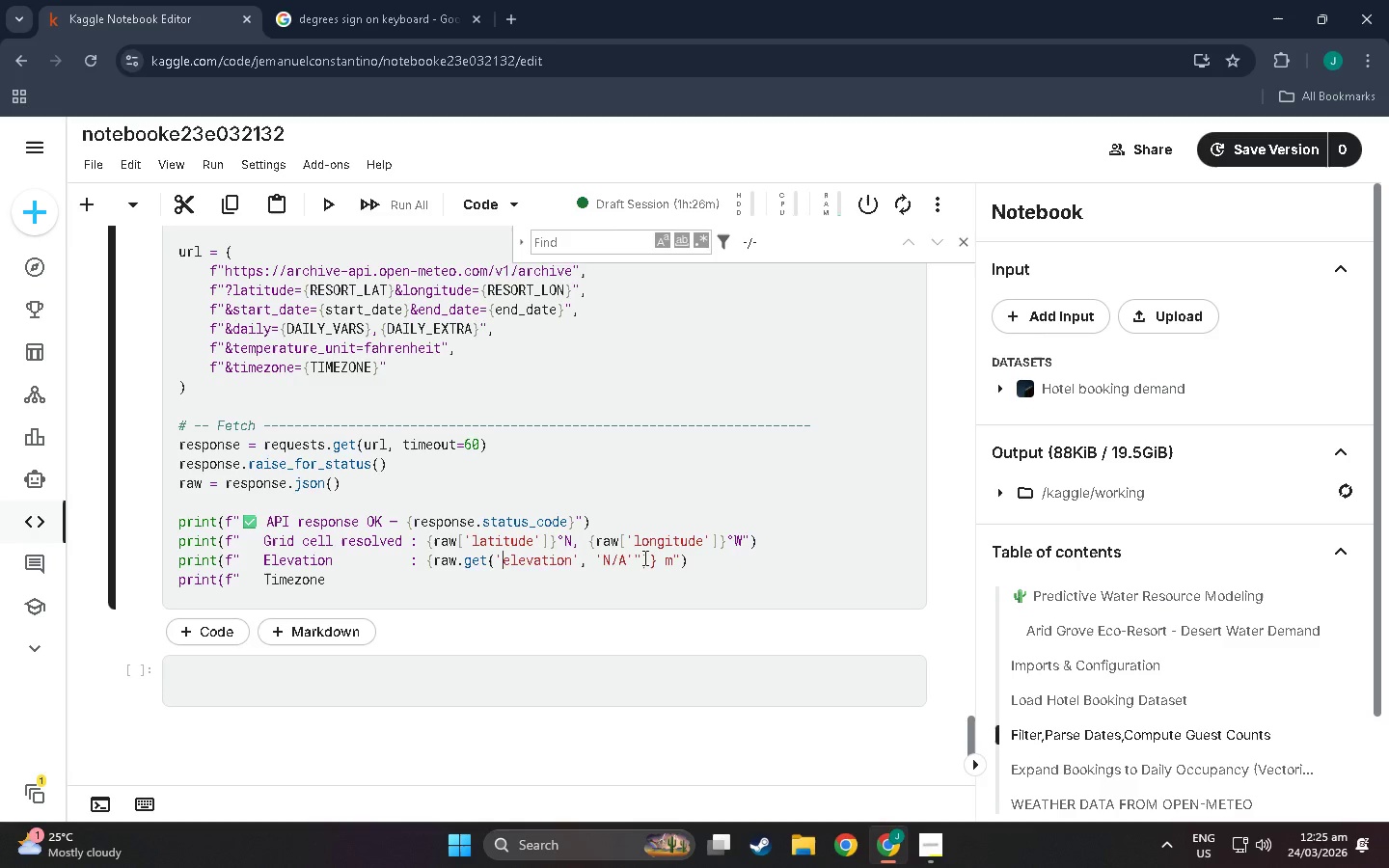 
left_click([643, 557])
 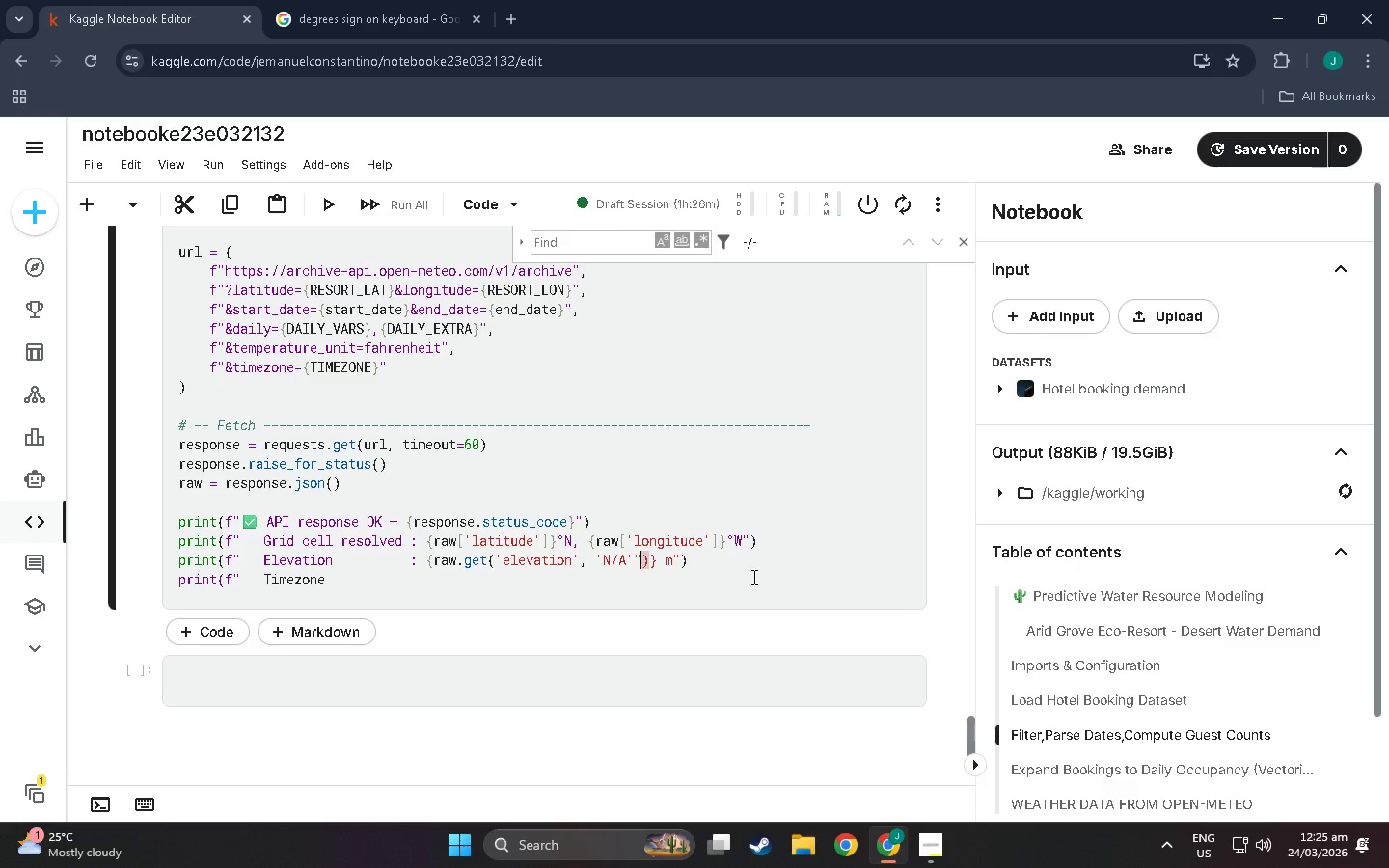 
key(Backspace)
 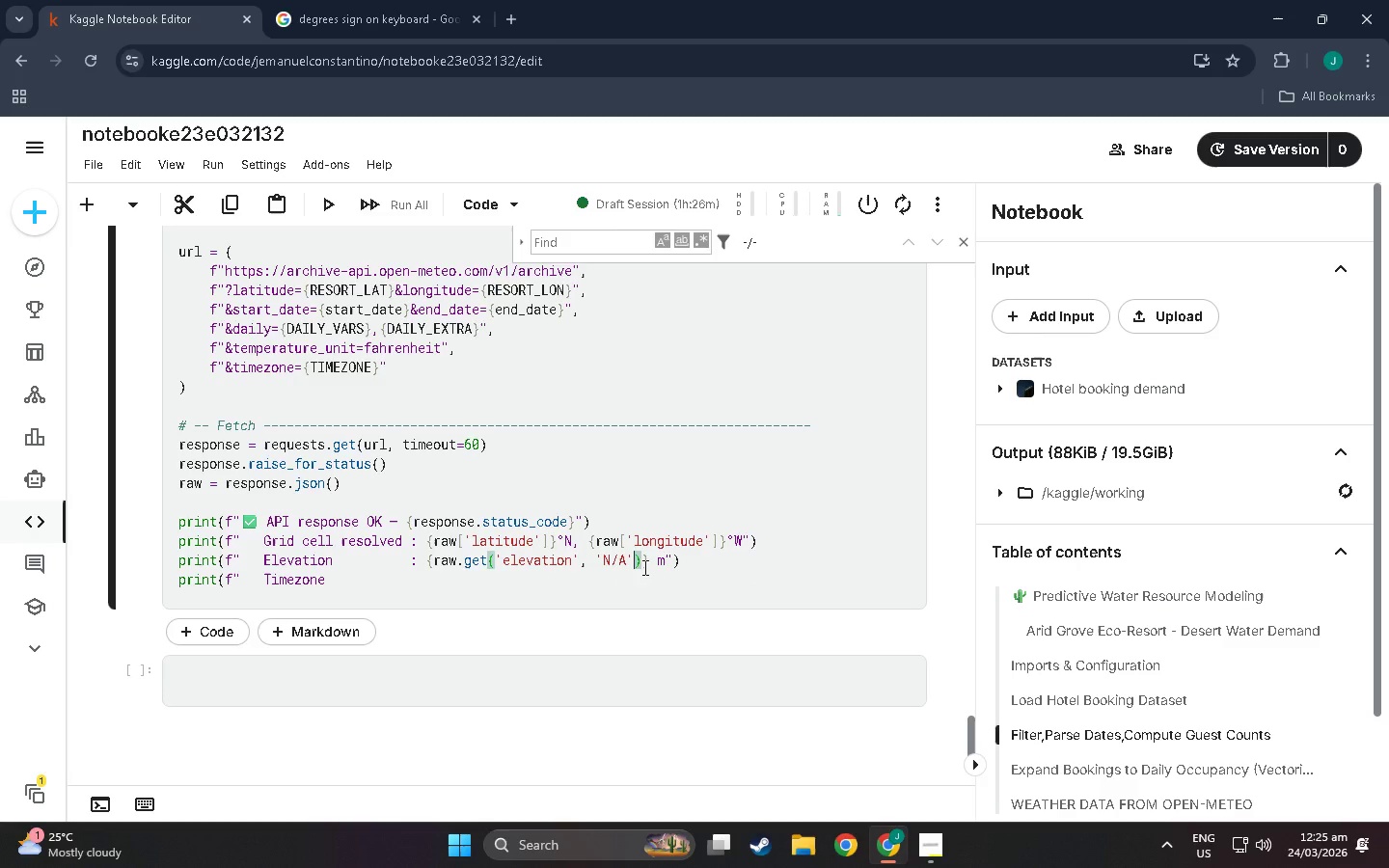 
left_click([647, 563])
 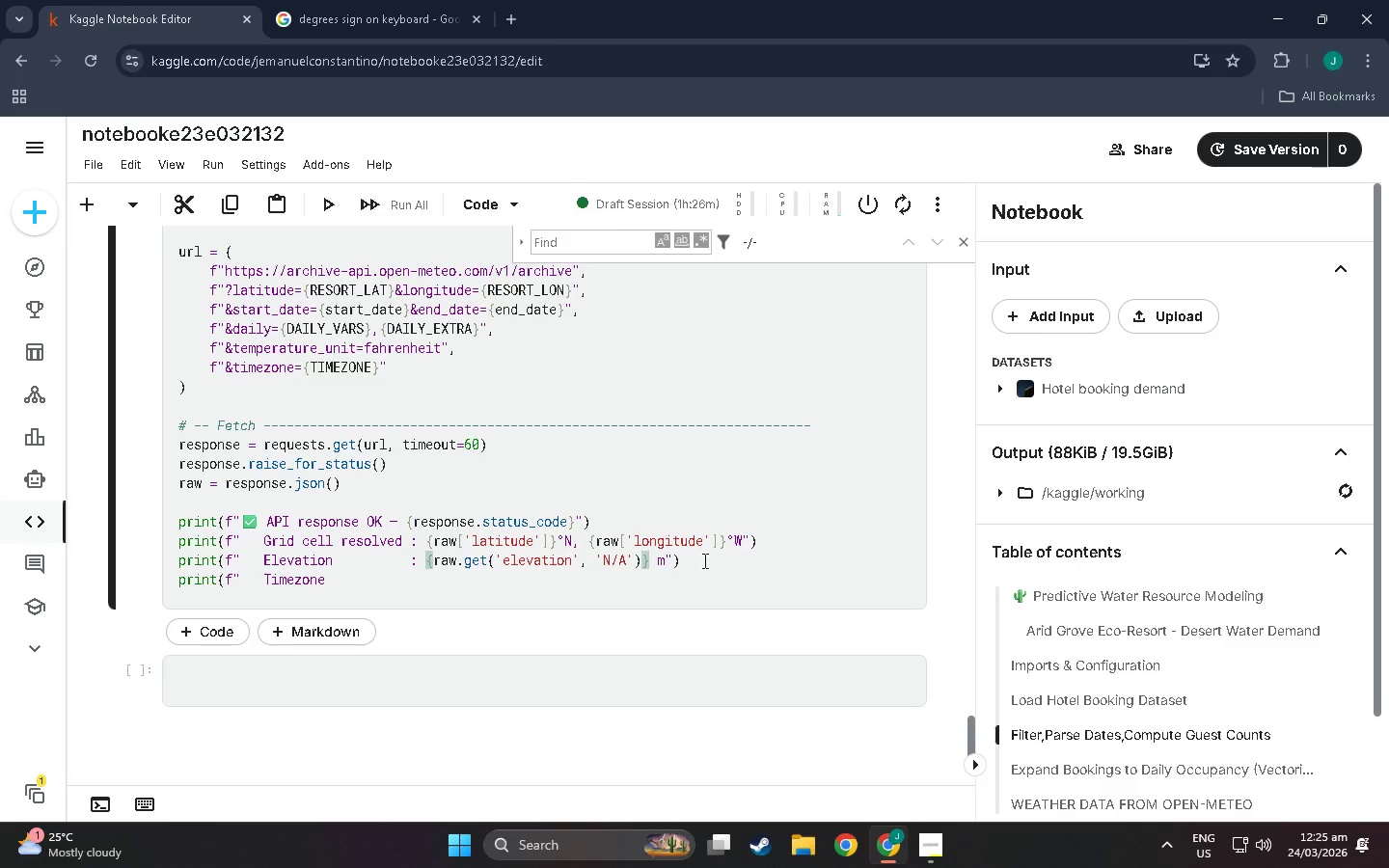 
left_click([703, 560])
 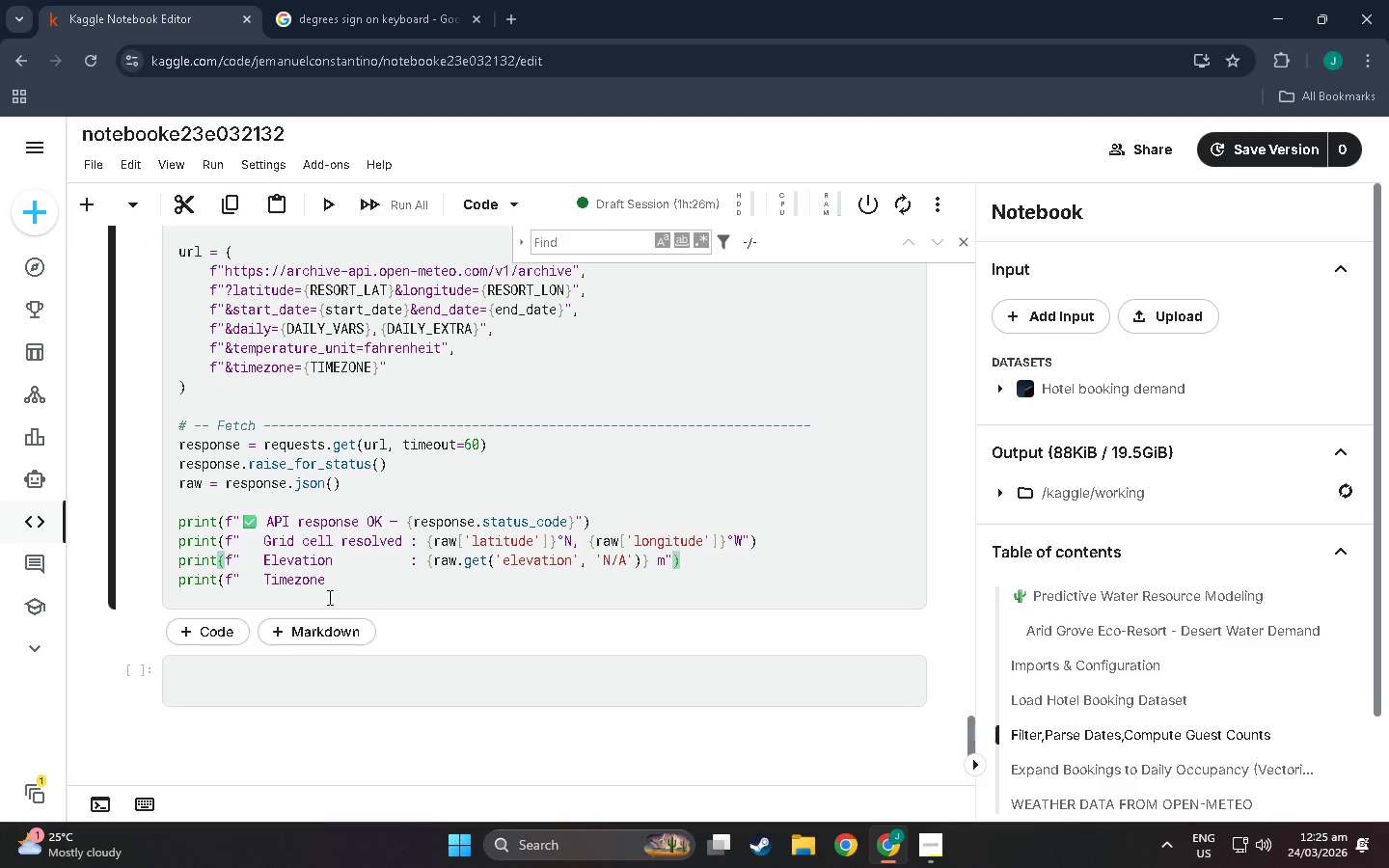 
left_click([342, 578])
 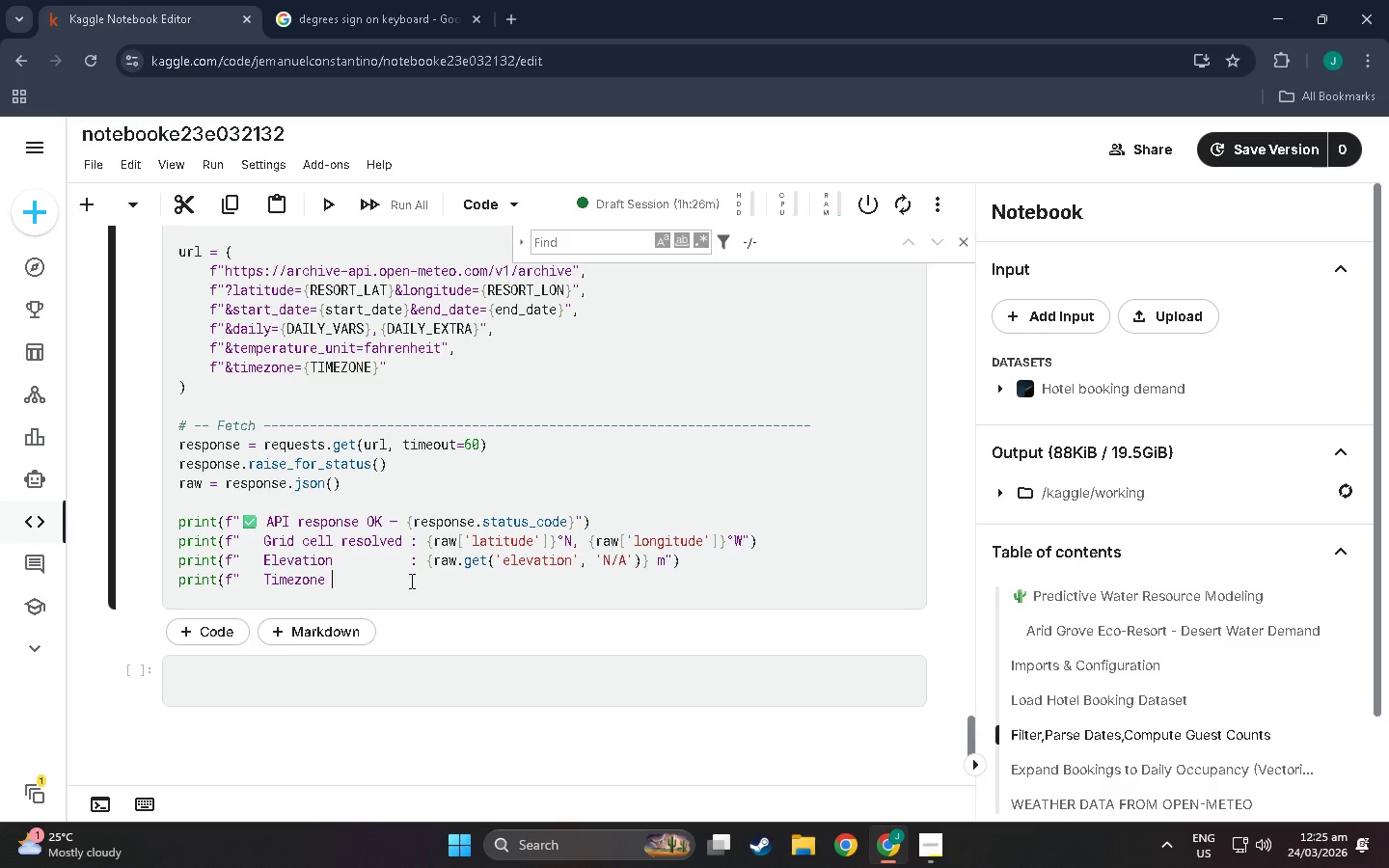 
key(Space)
 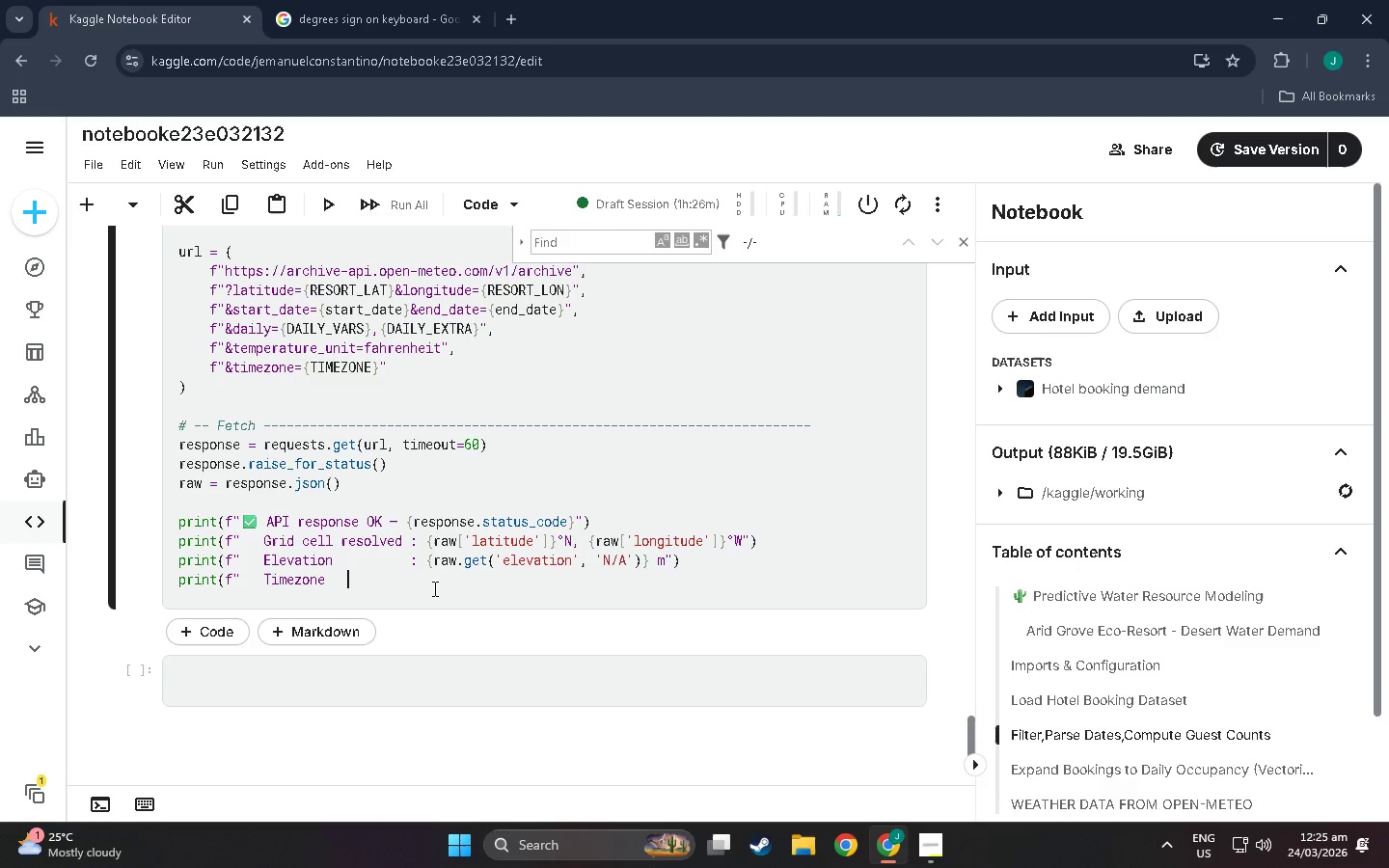 
hold_key(key=Space, duration=0.73)
 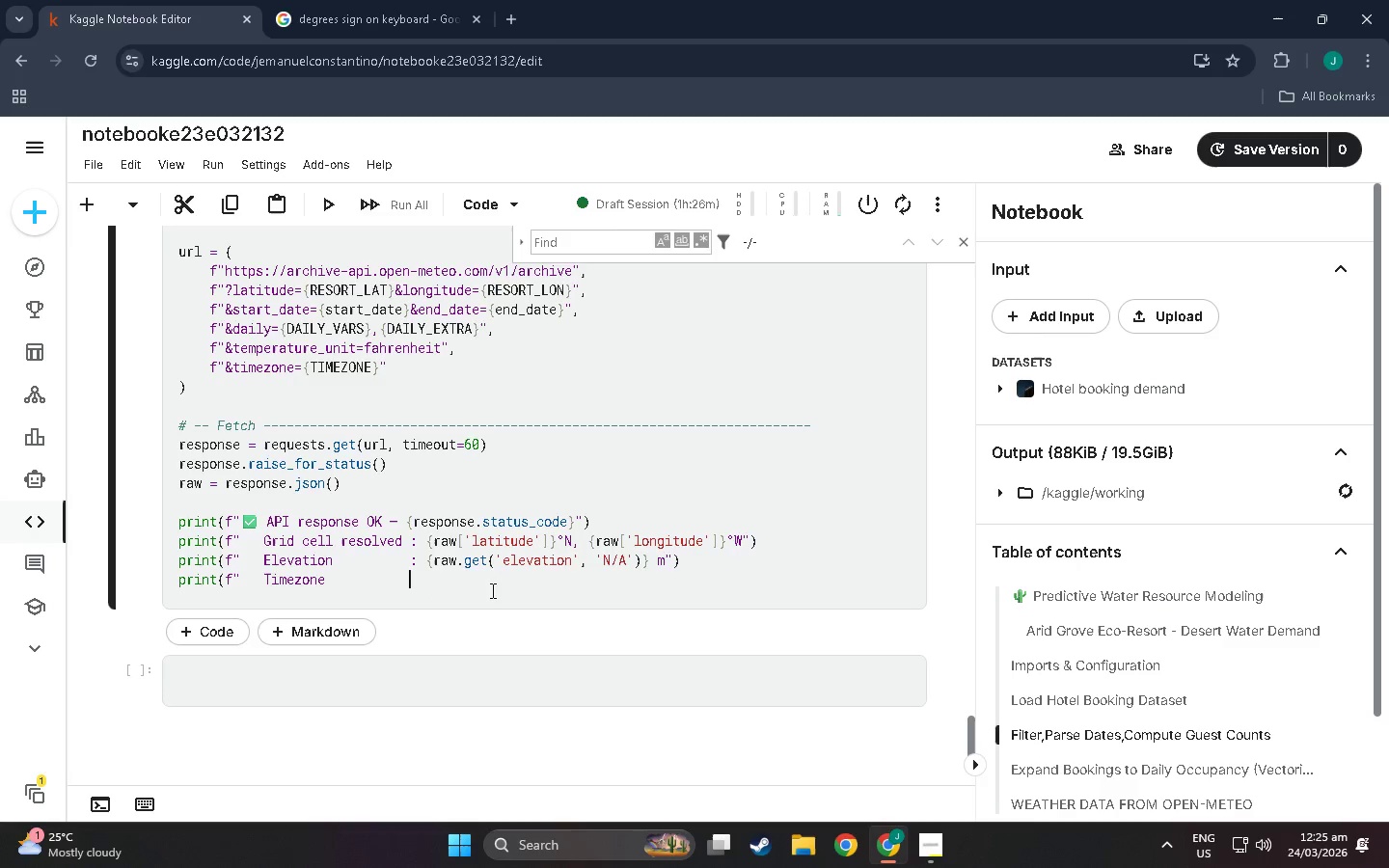 
key(Space)
 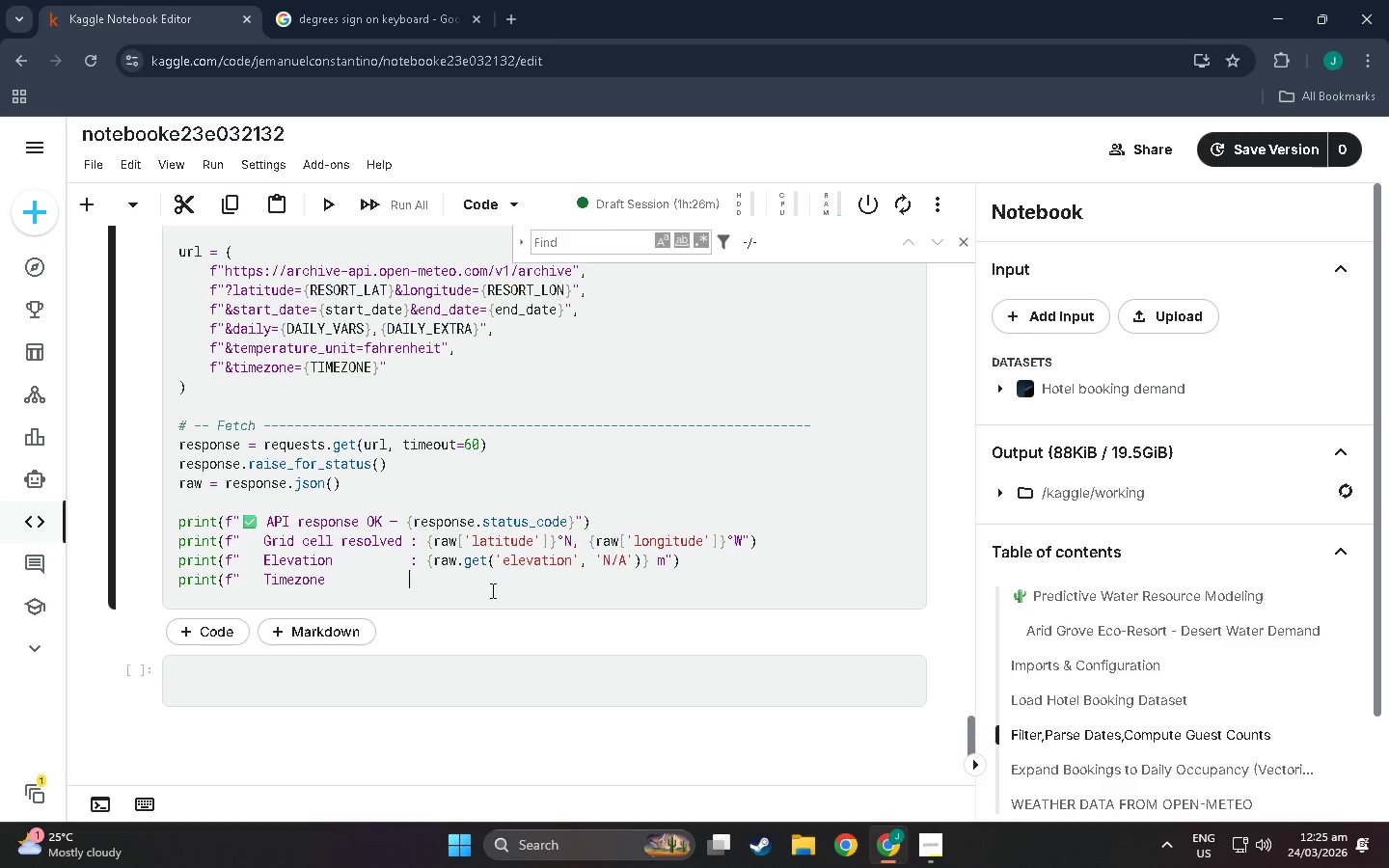 
key(Shift+Semicolon)
 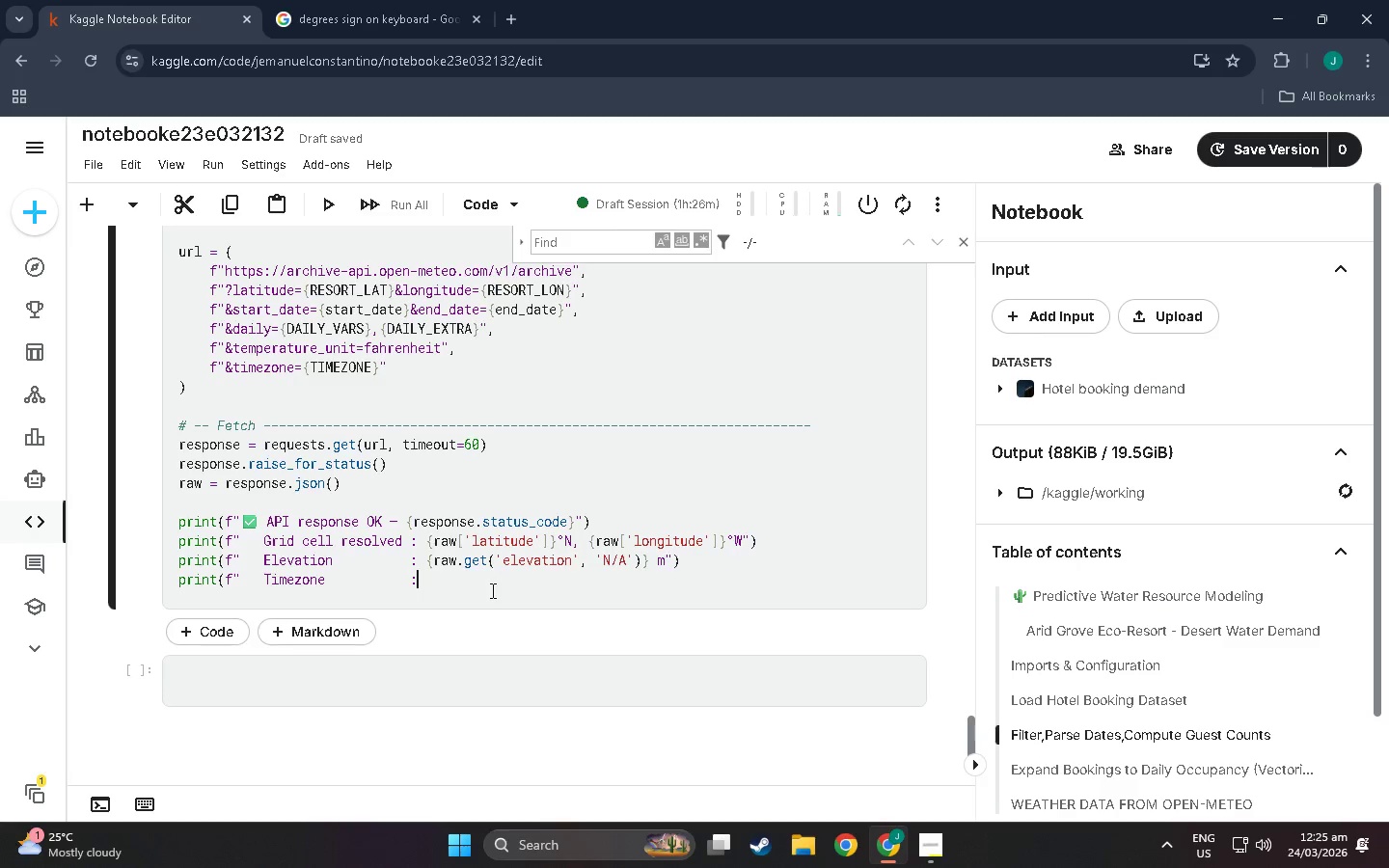 
key(Space)
 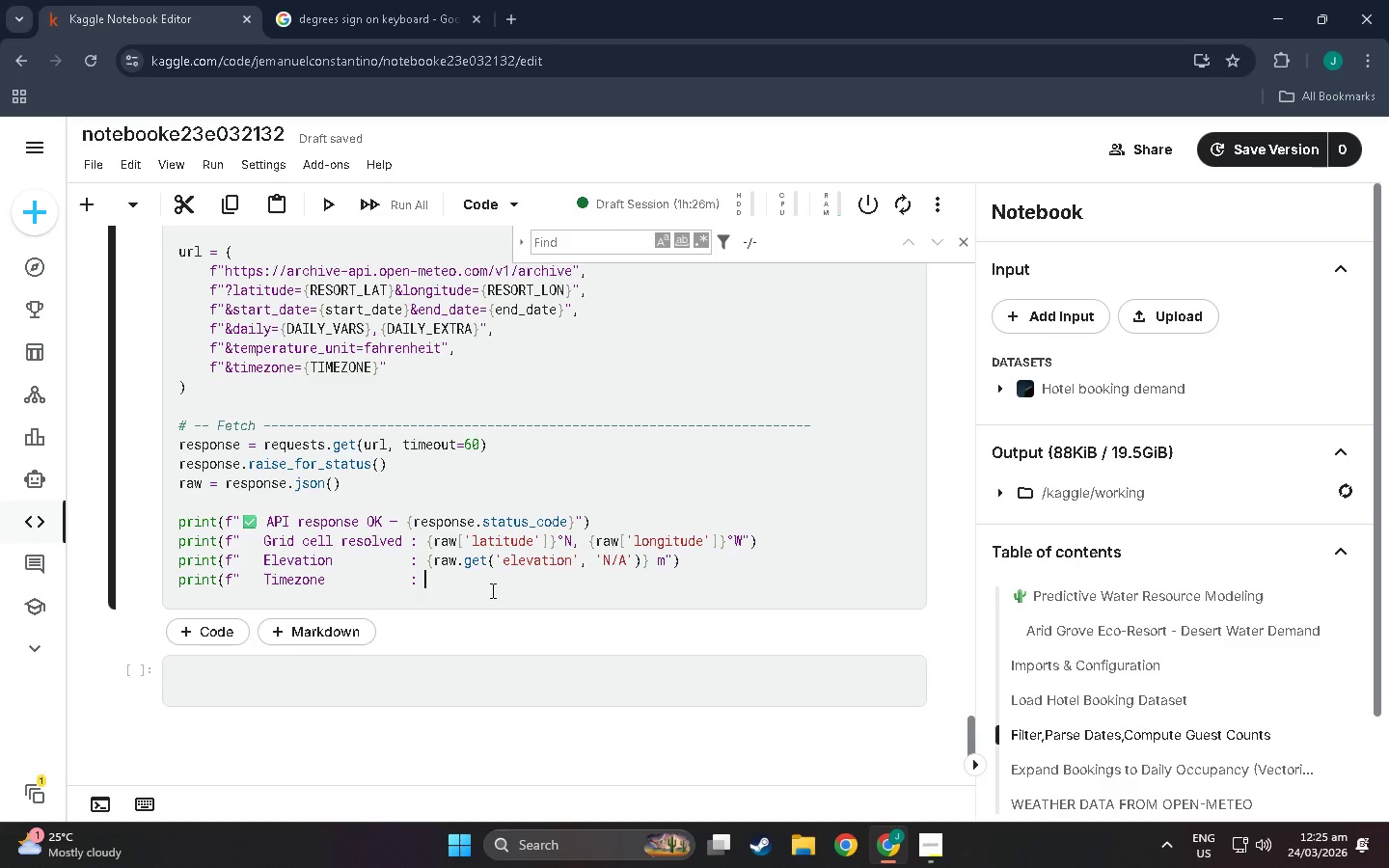 
key(Space)
 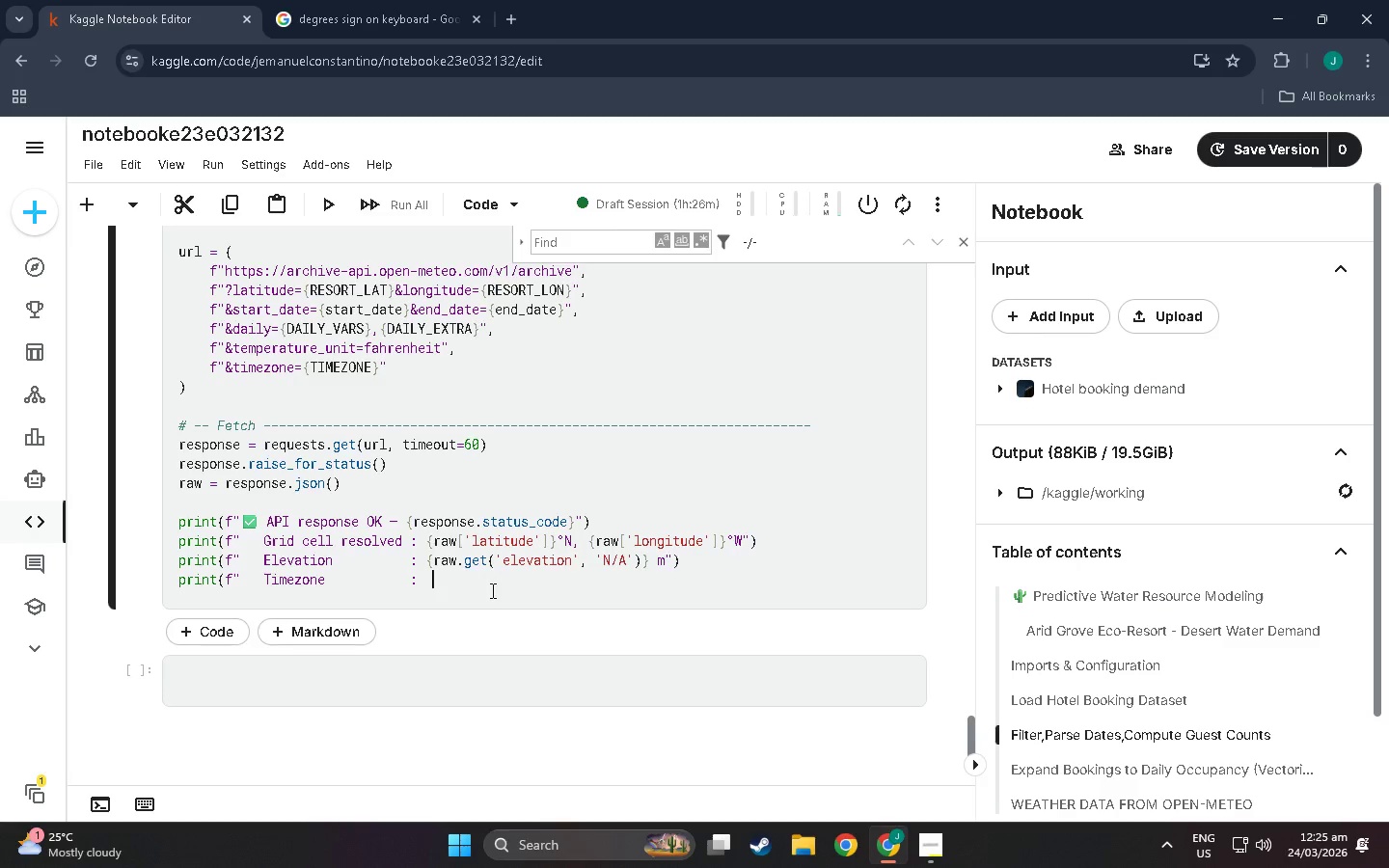 
key(Backspace)
 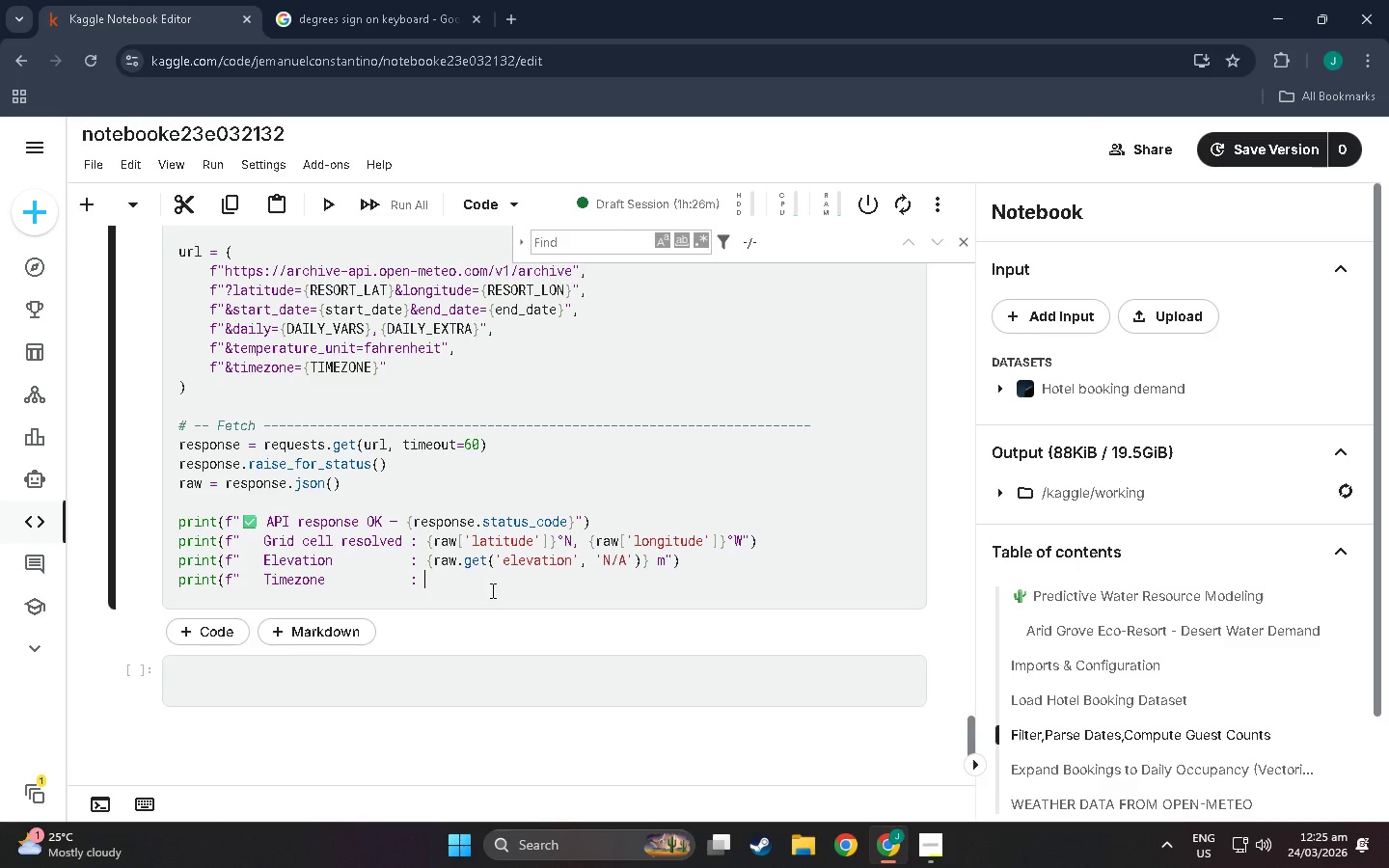 
key(Shift+BracketLeft)
 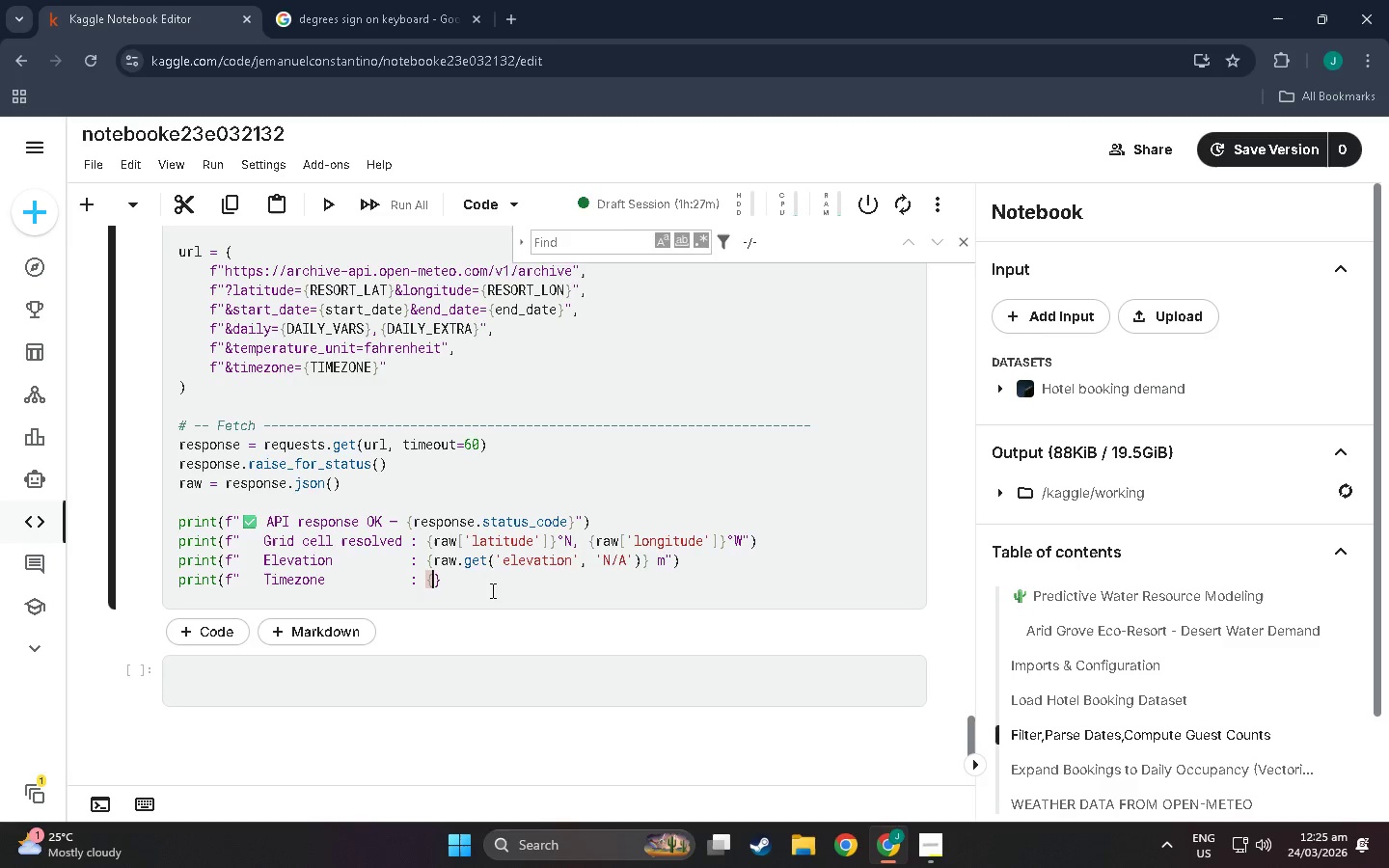 
type(raw['timezone)
 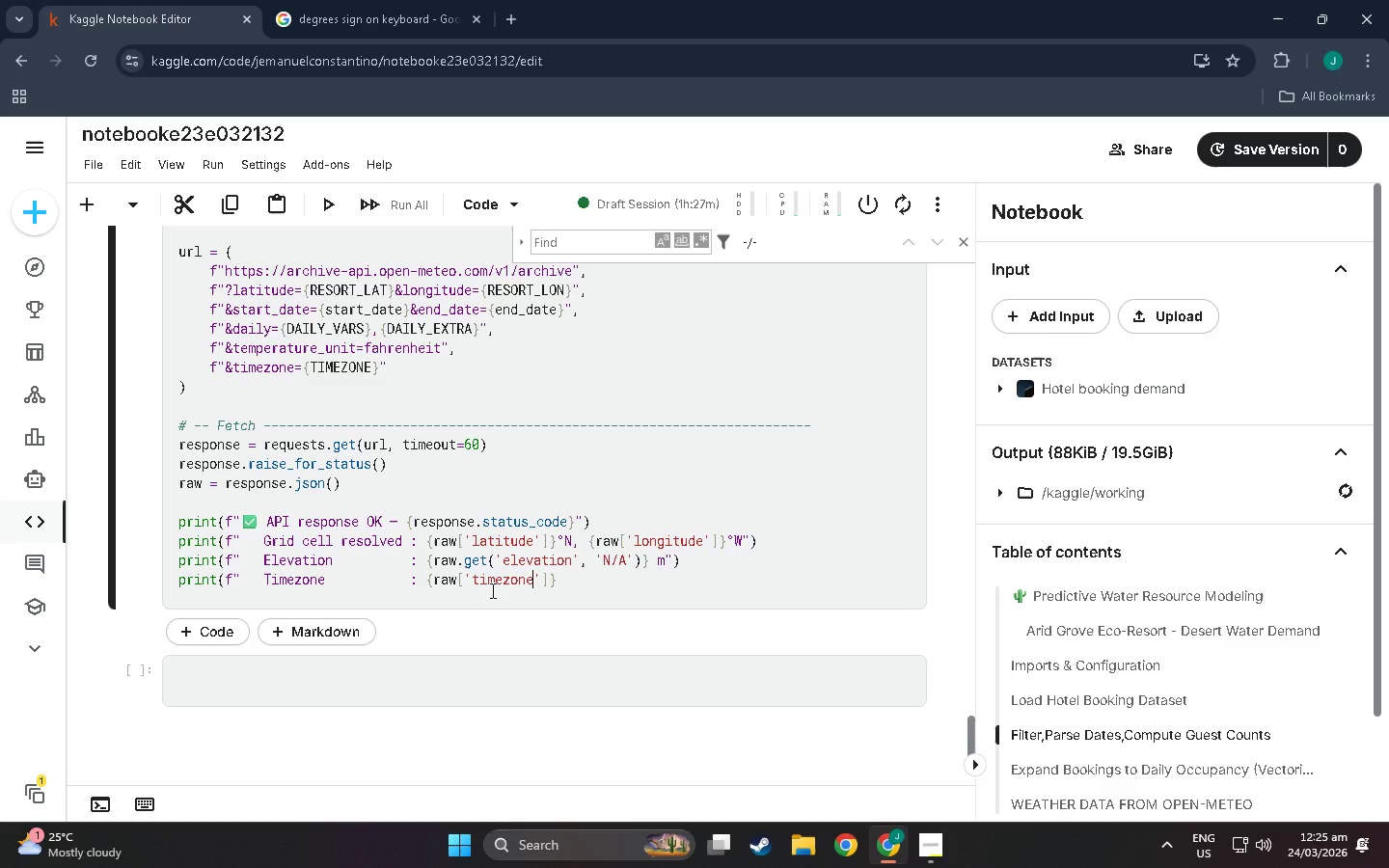 
key(End)
 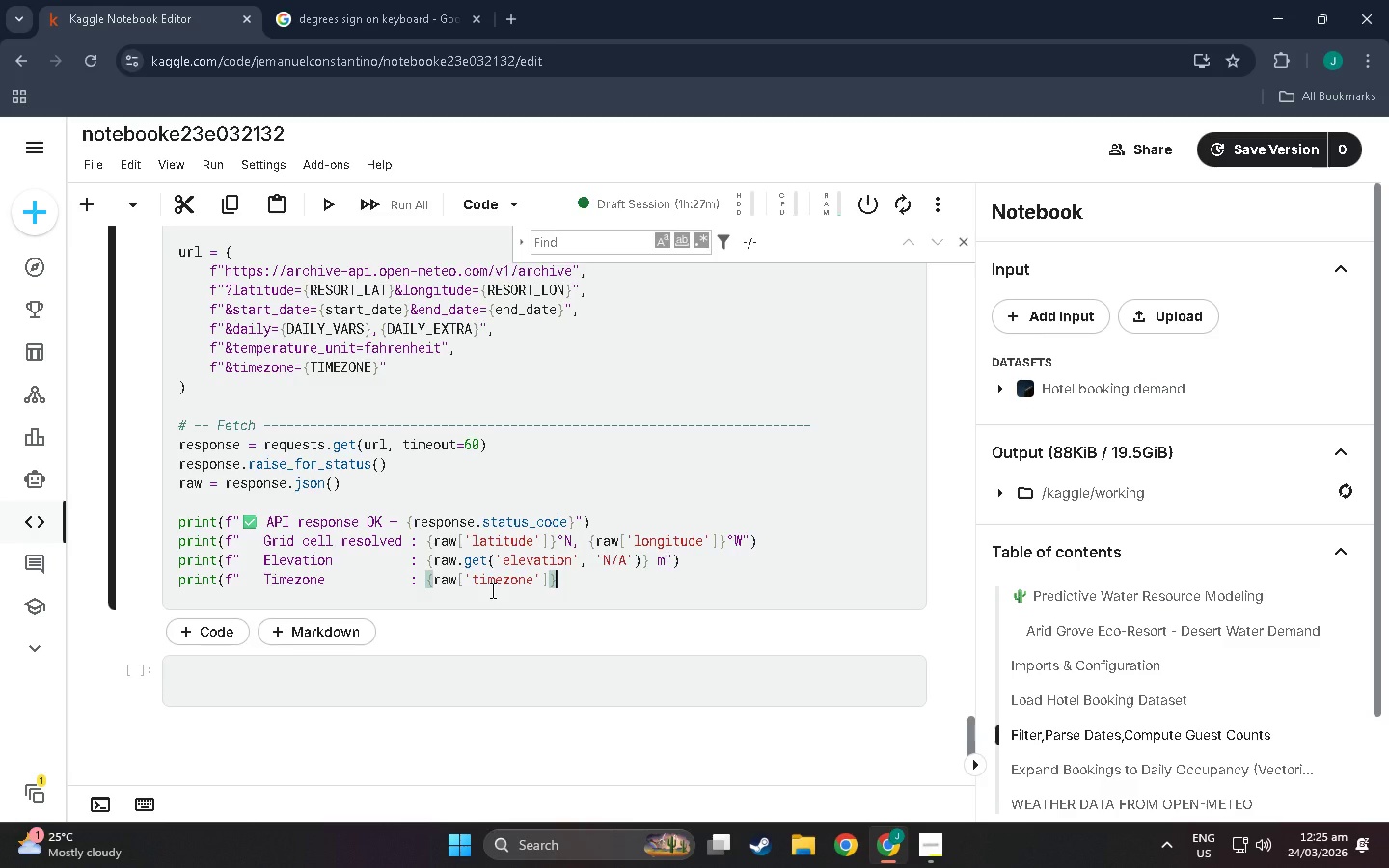 
hold_key(key=ShiftLeft, duration=1.5)
 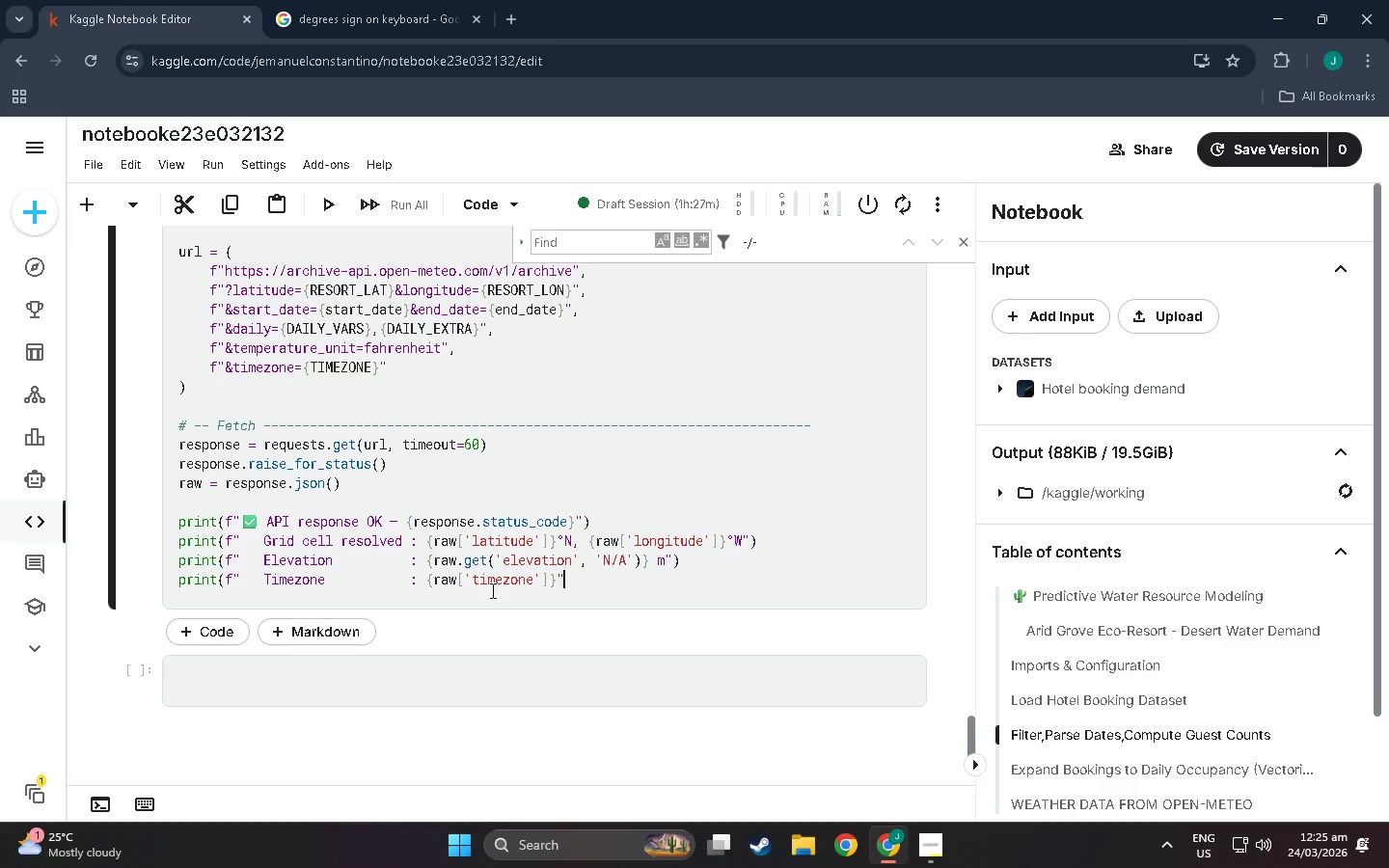 
key(Shift+Quote)
 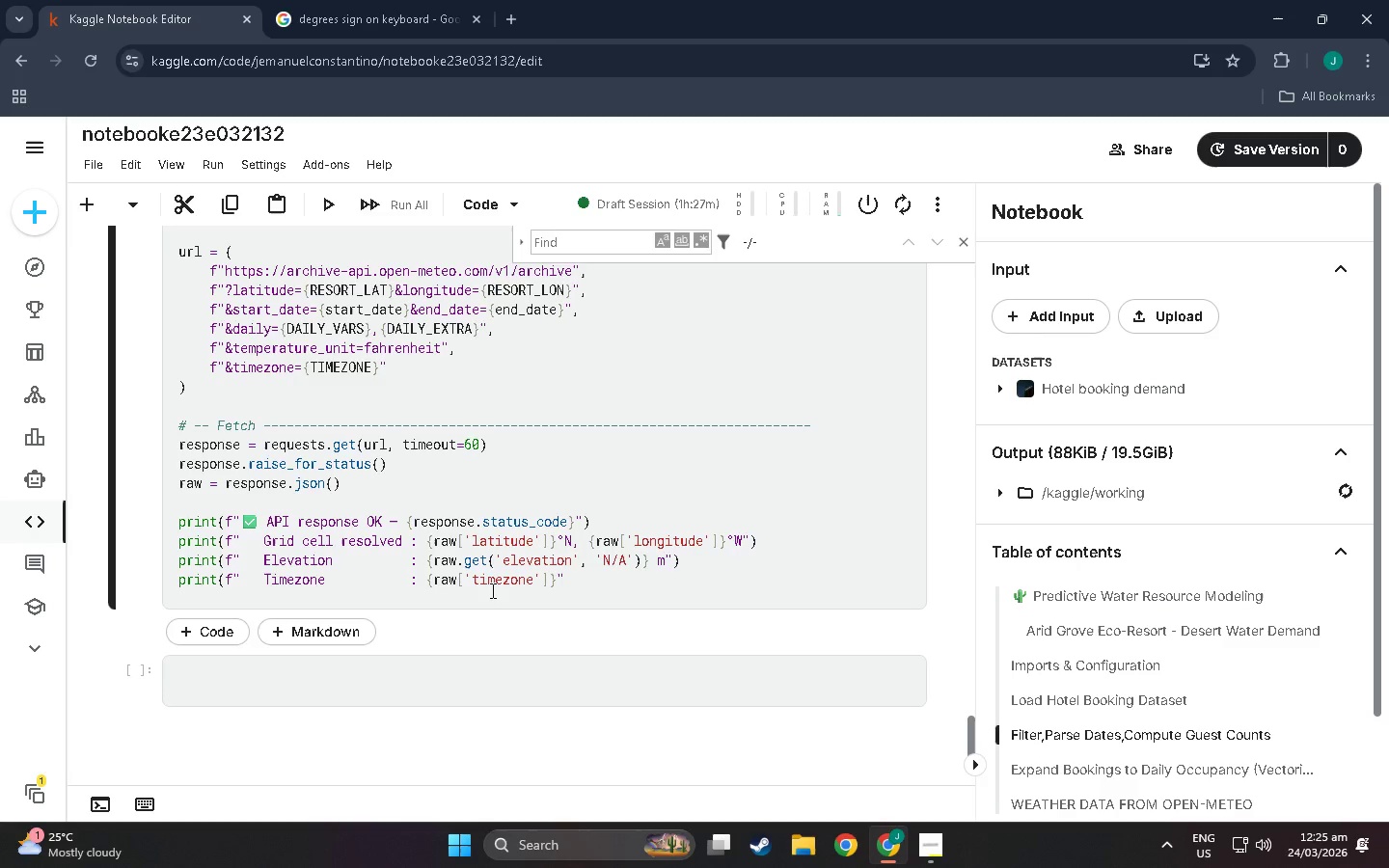 
key(Shift+0)
 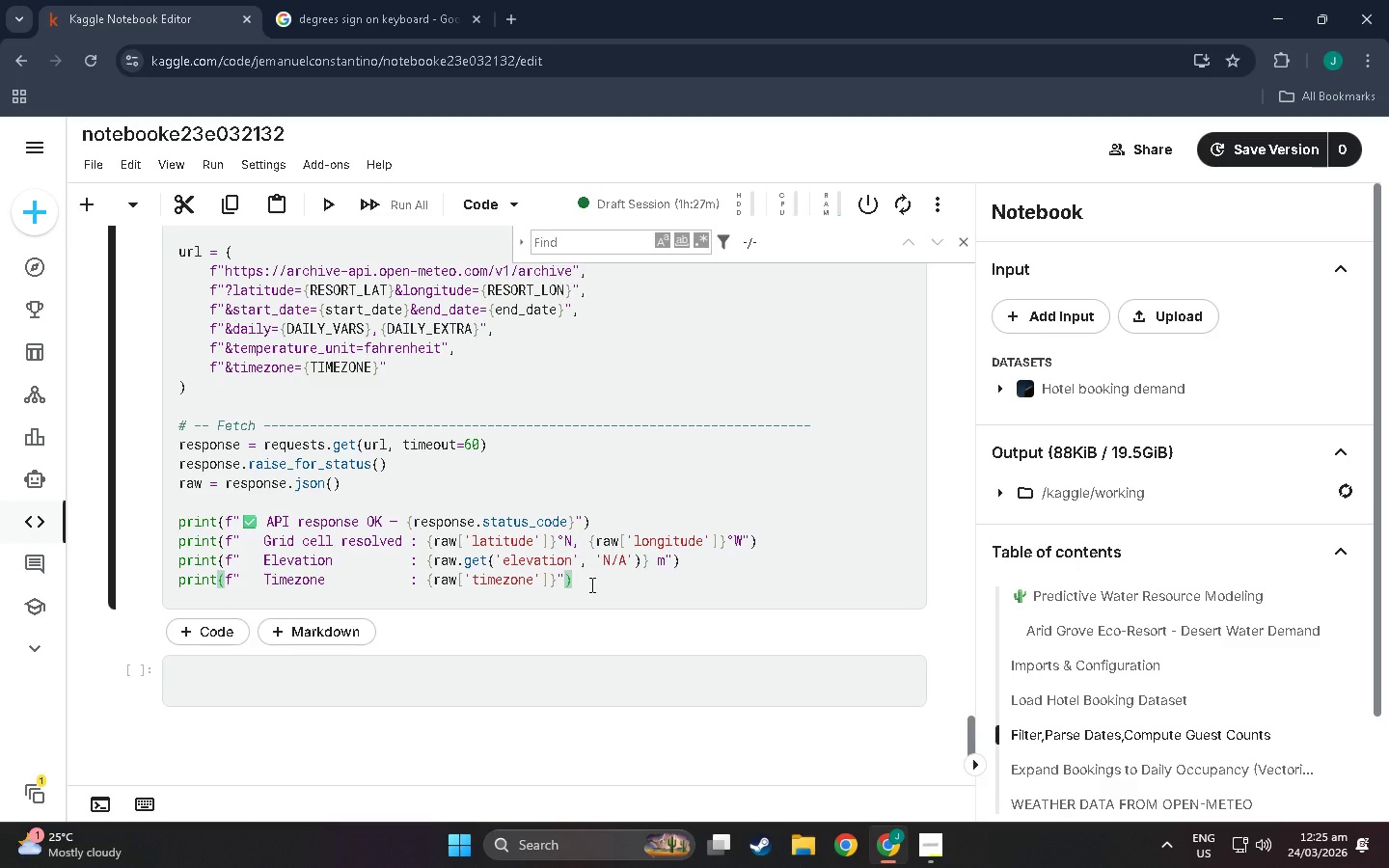 
wait(5.5)
 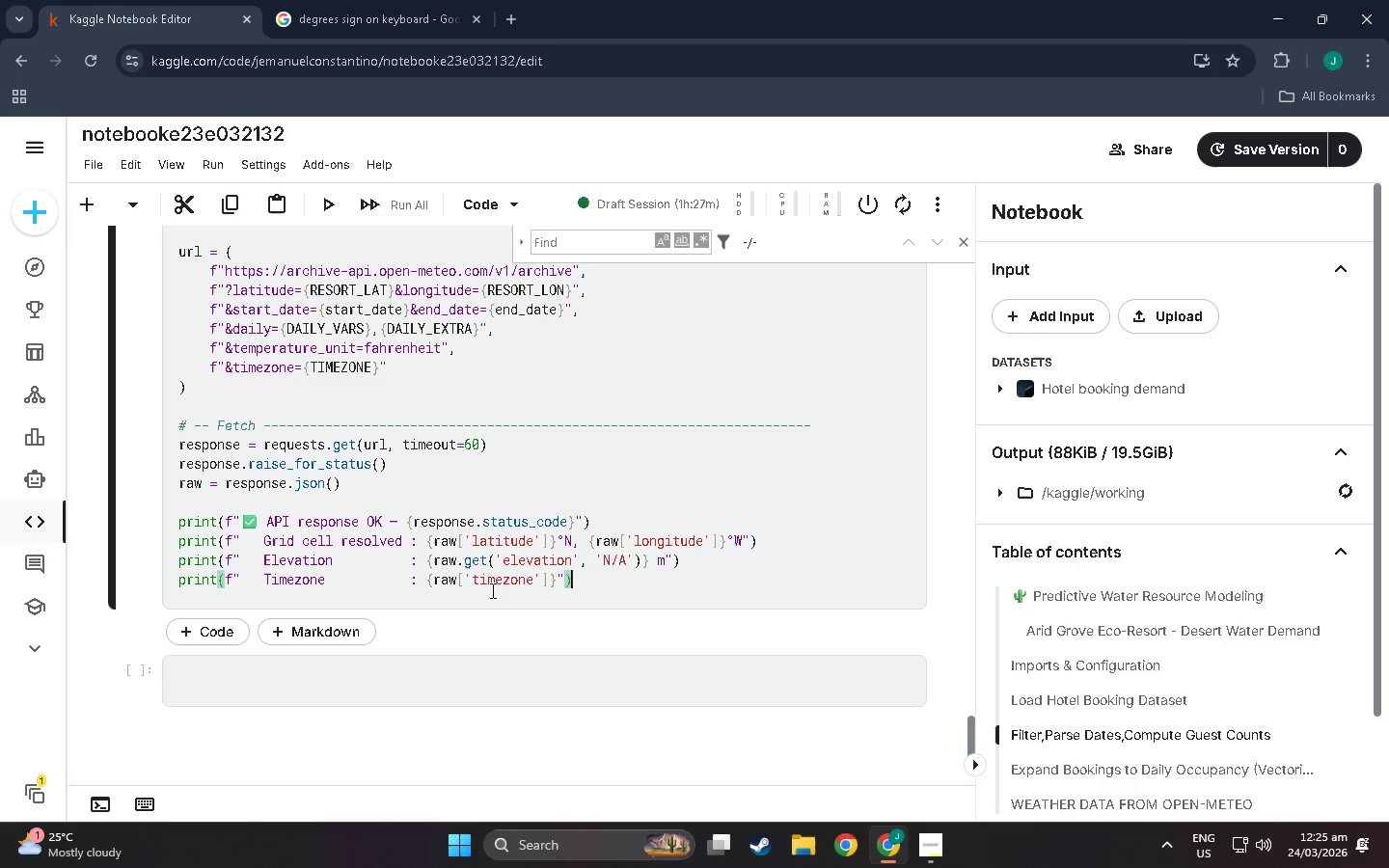 
key(Enter)
 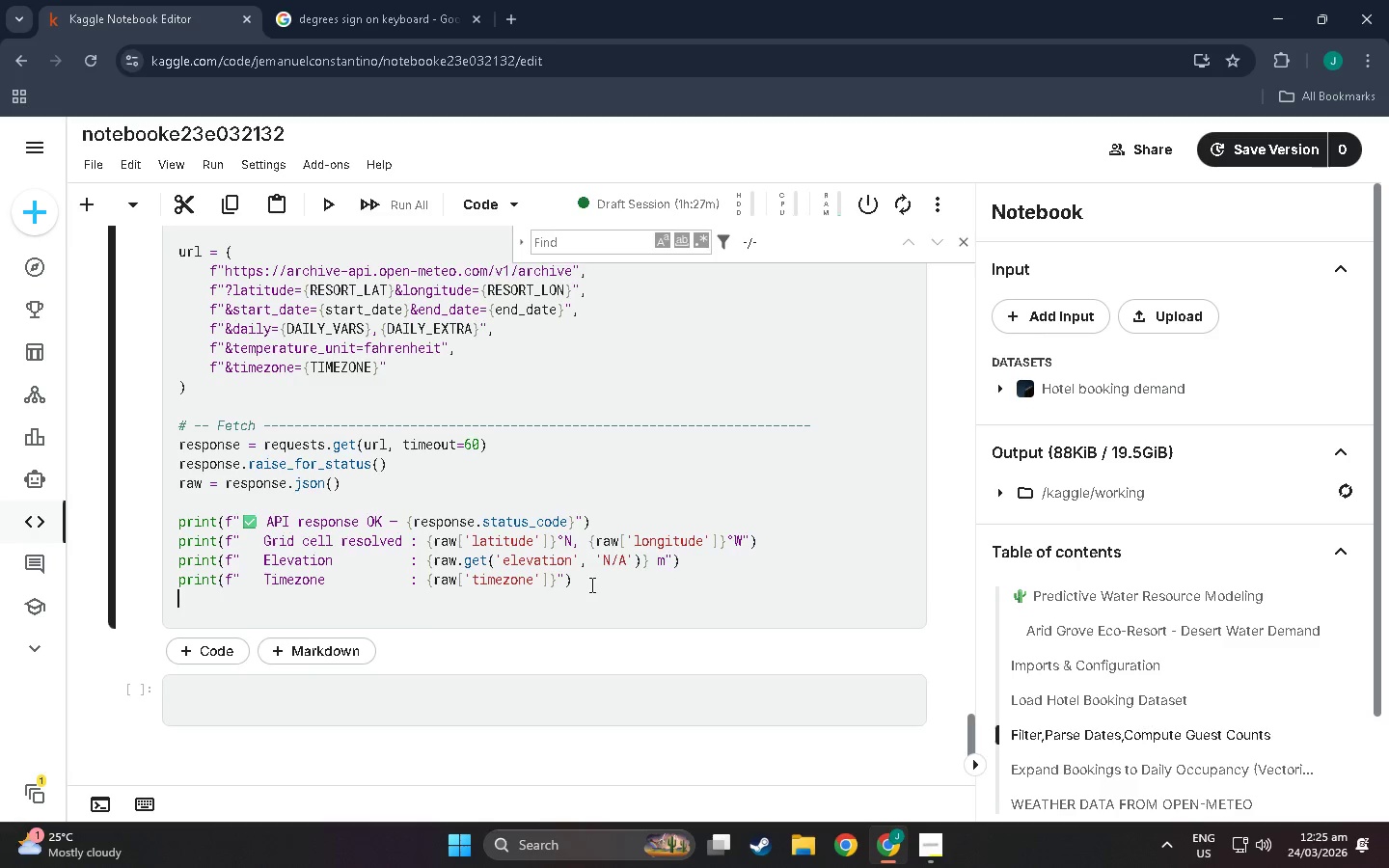 
key(Enter)
 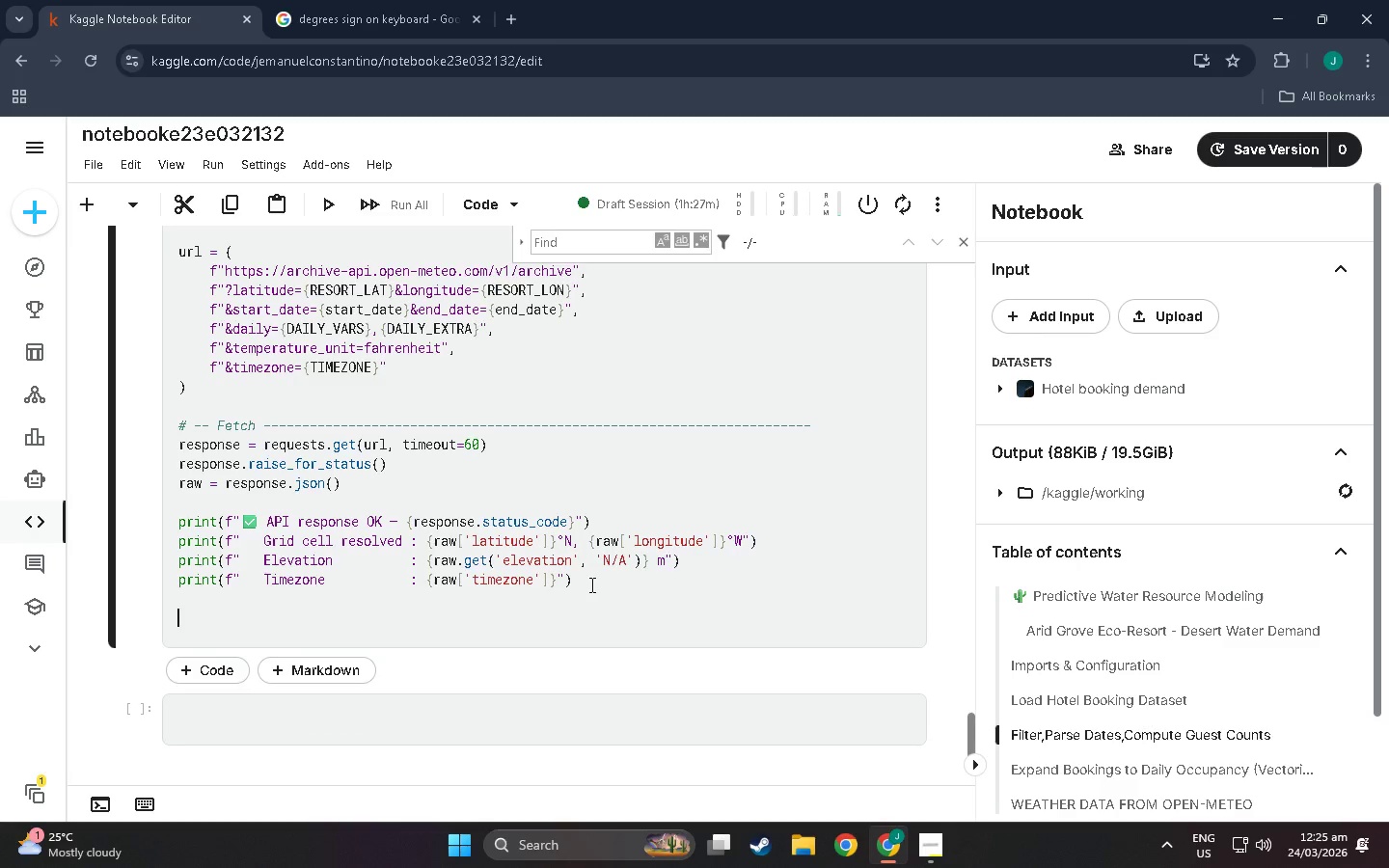 
type(# -- Parse into Datafr)
key(Backspace)
key(Backspace)
type(Framne)
key(Backspace)
key(Backspace)
key(Backspace)
type(me ----)
 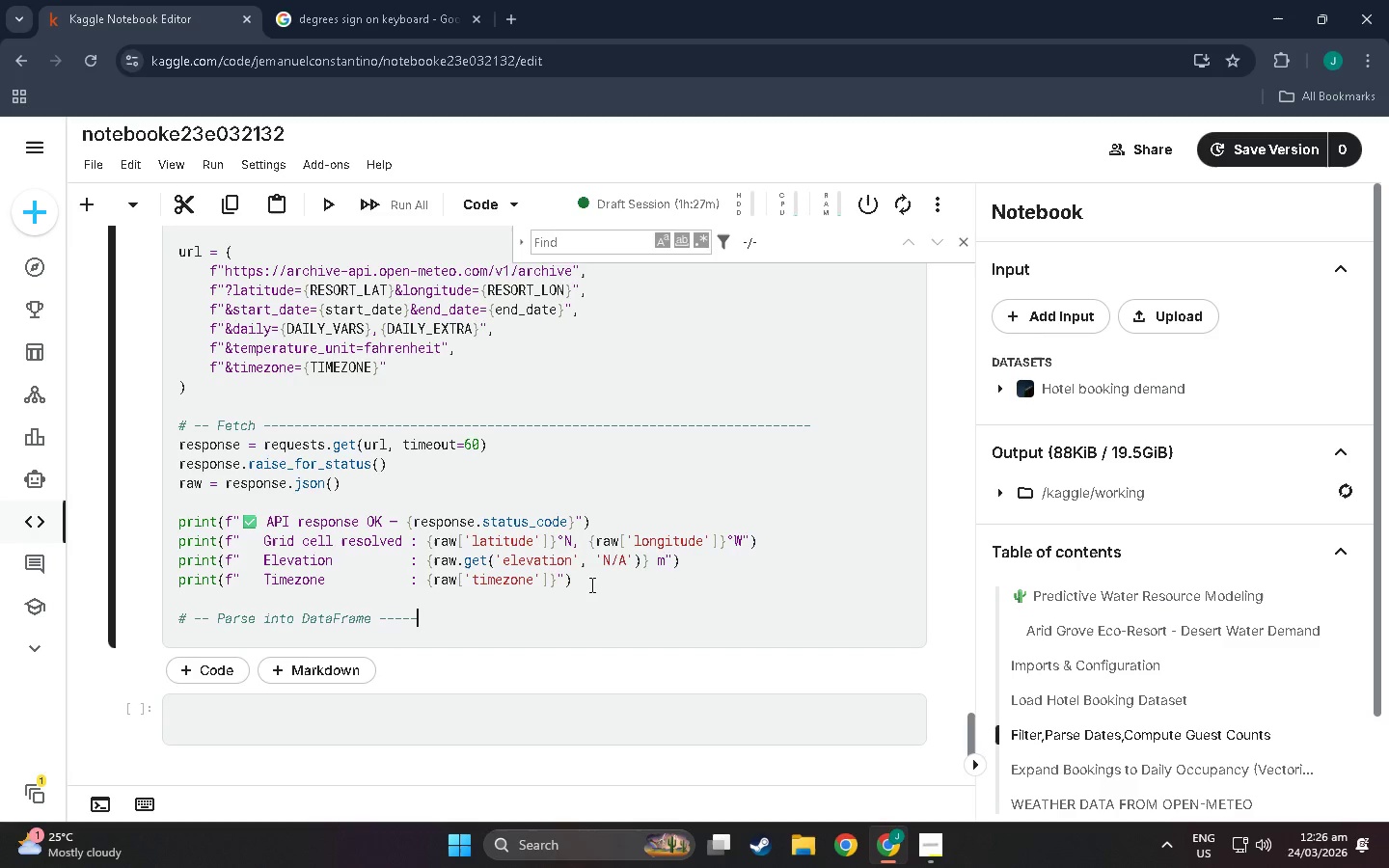 
hold_key(key=Minus, duration=1.5)
 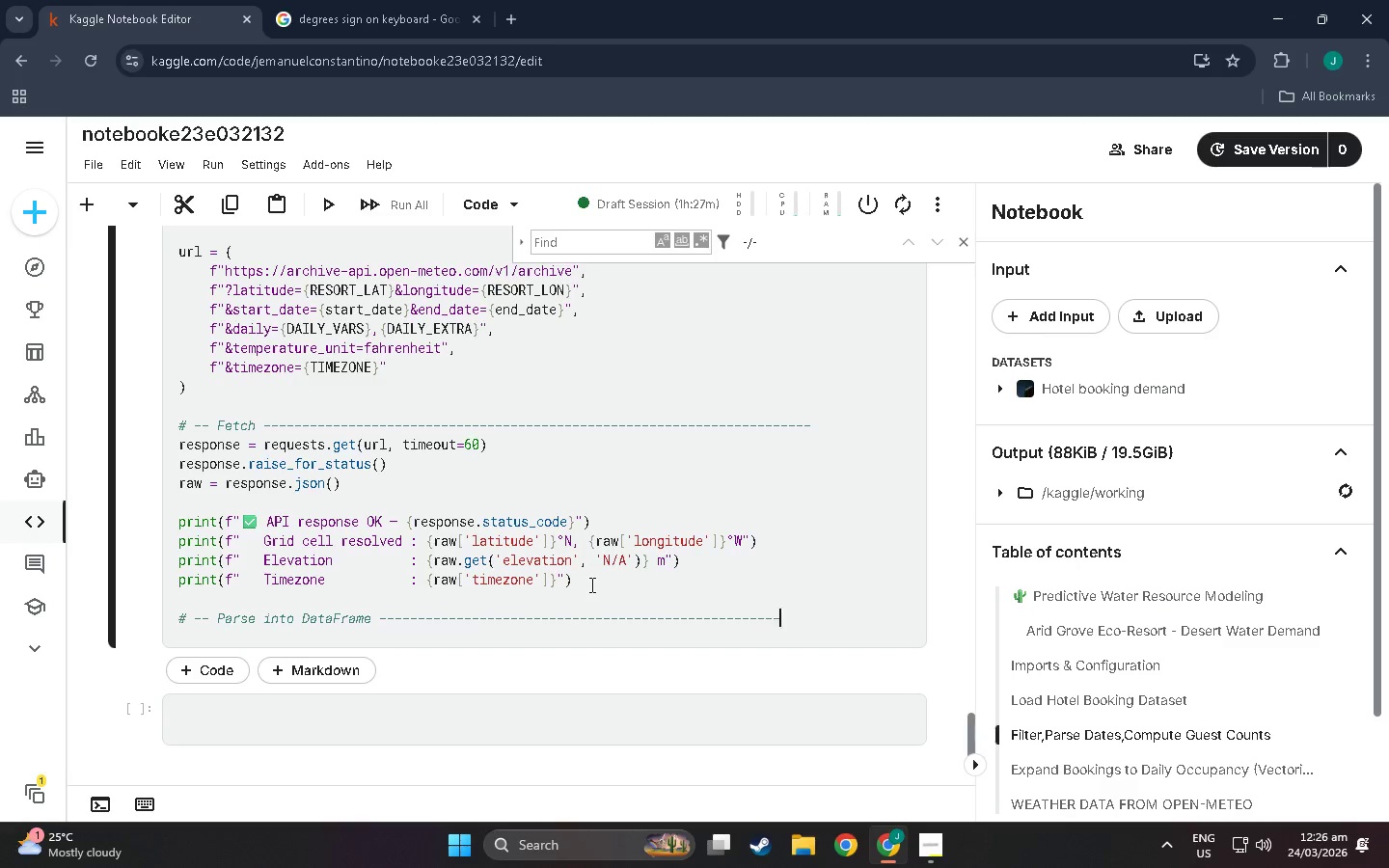 
hold_key(key=Minus, duration=0.69)
 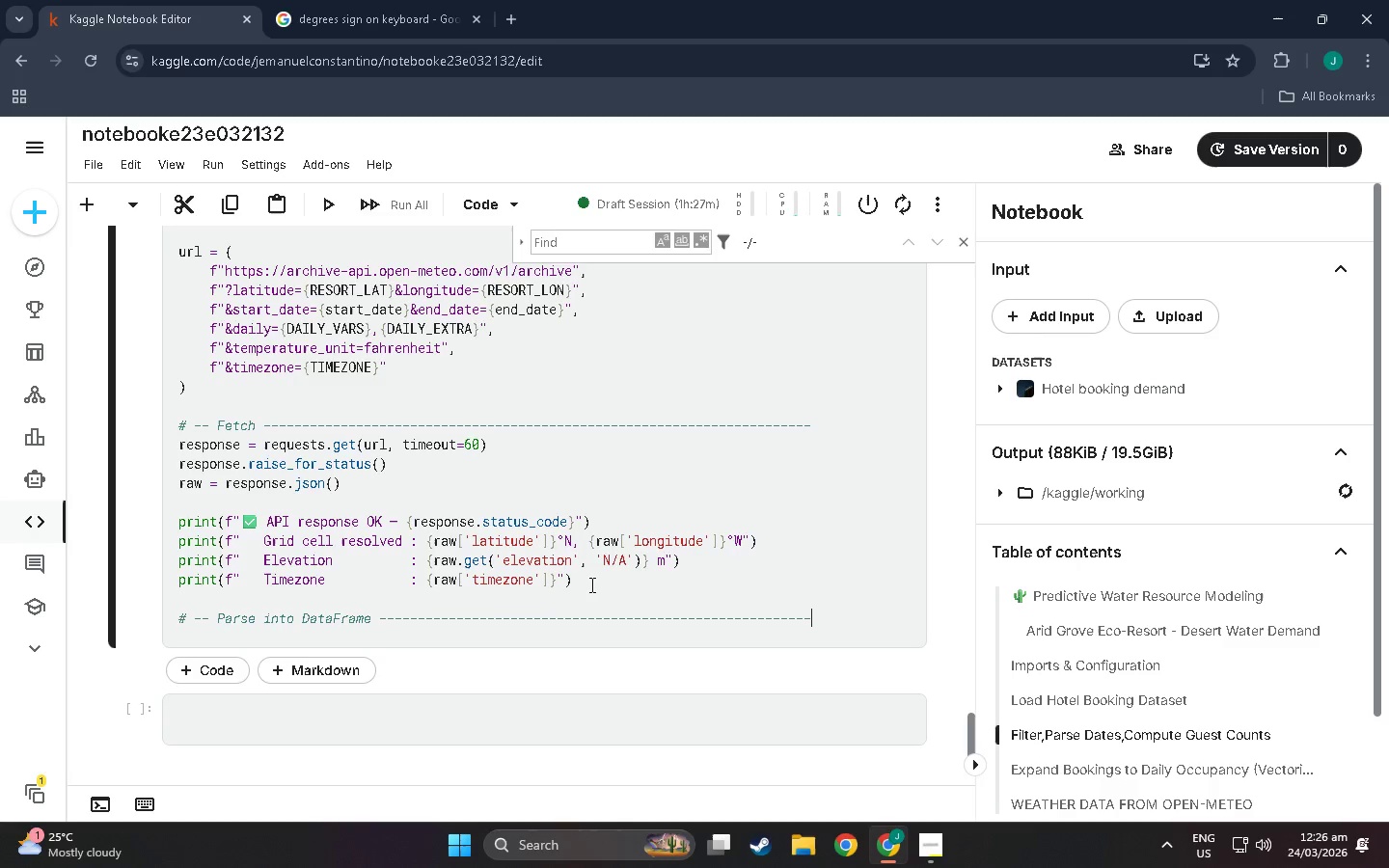 
key(Enter)
 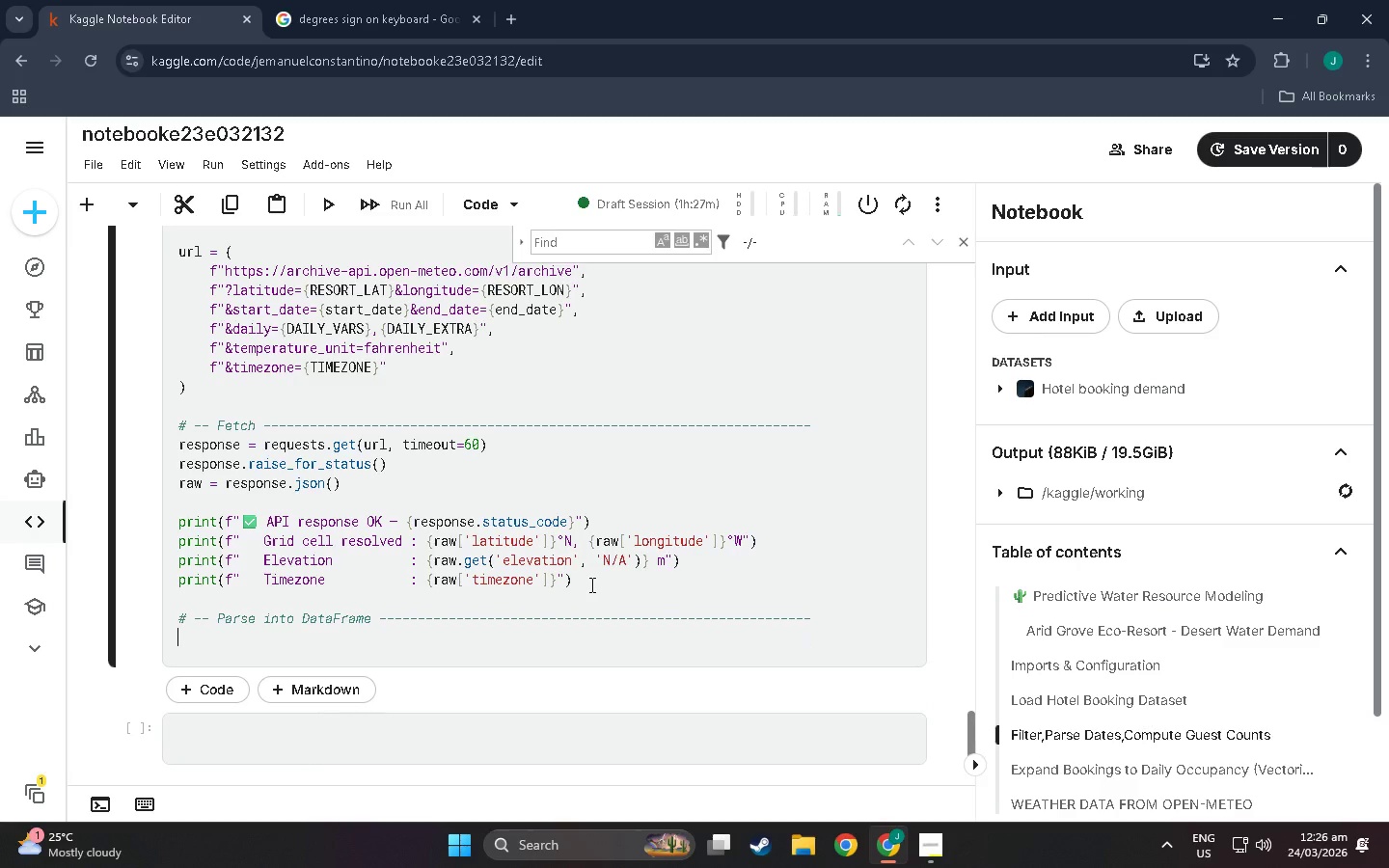 
type(daily_data = raw{)
key(Backspace)
type(['daily)
 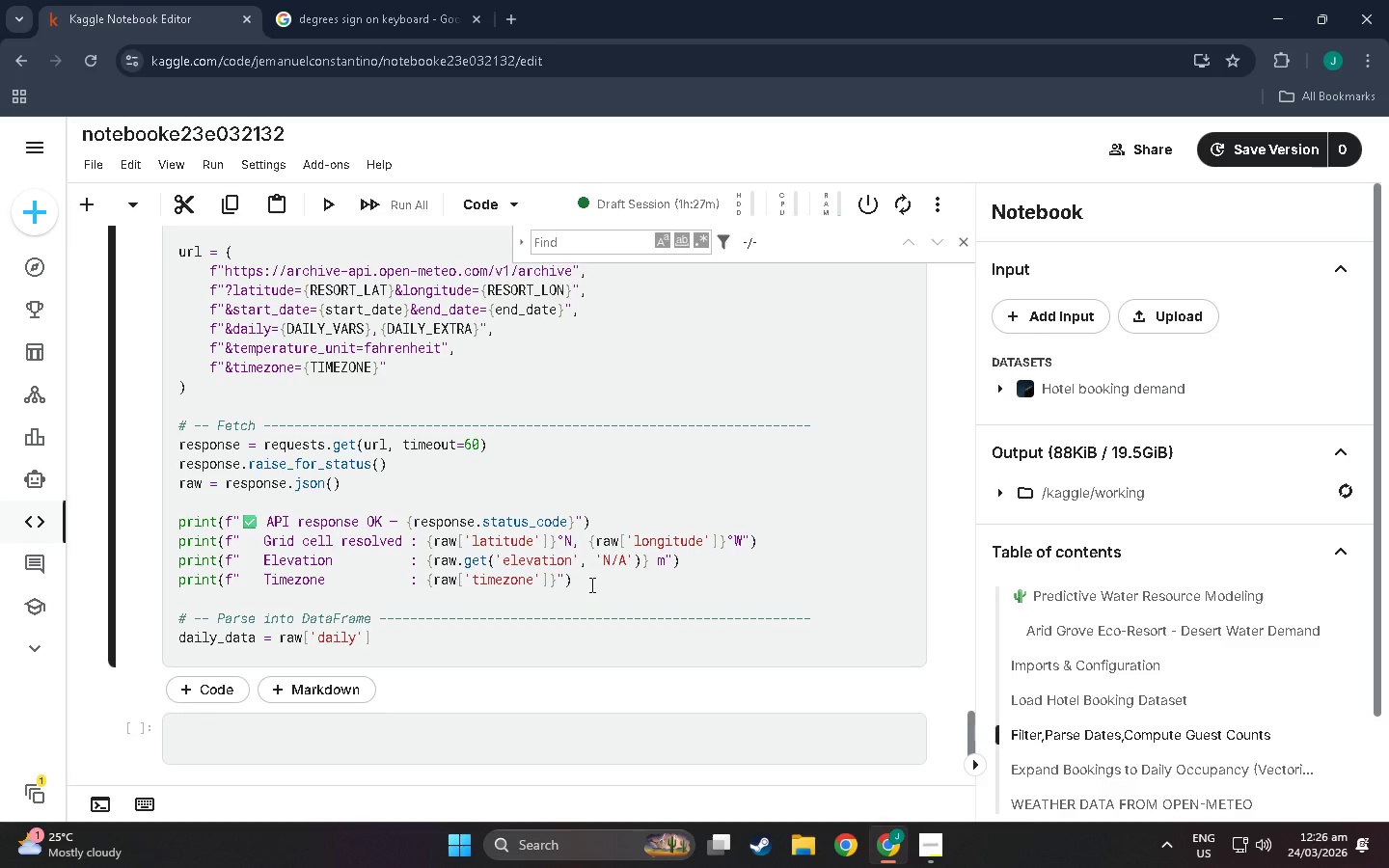 
key(ArrowRight)
 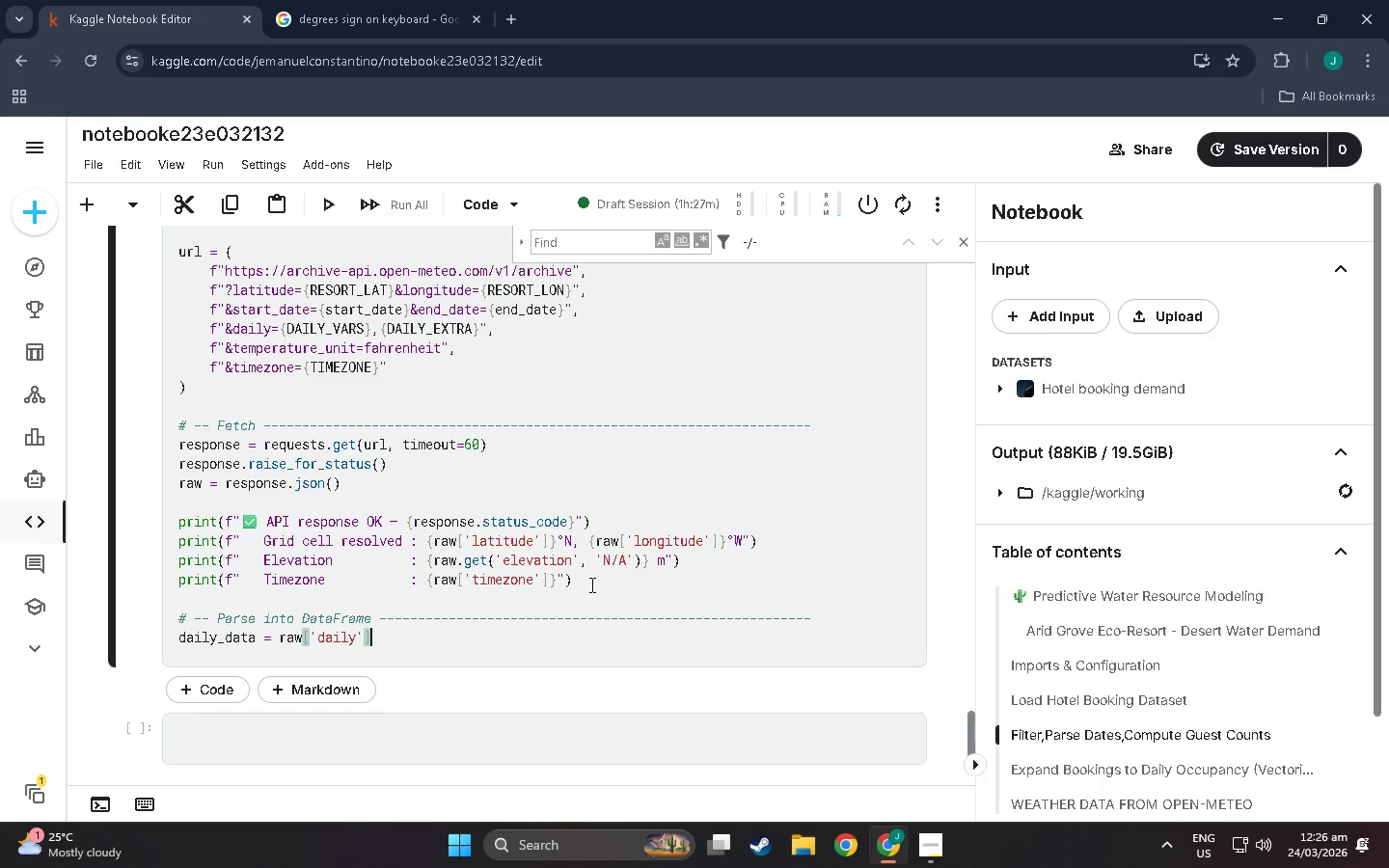 
key(ArrowRight)
 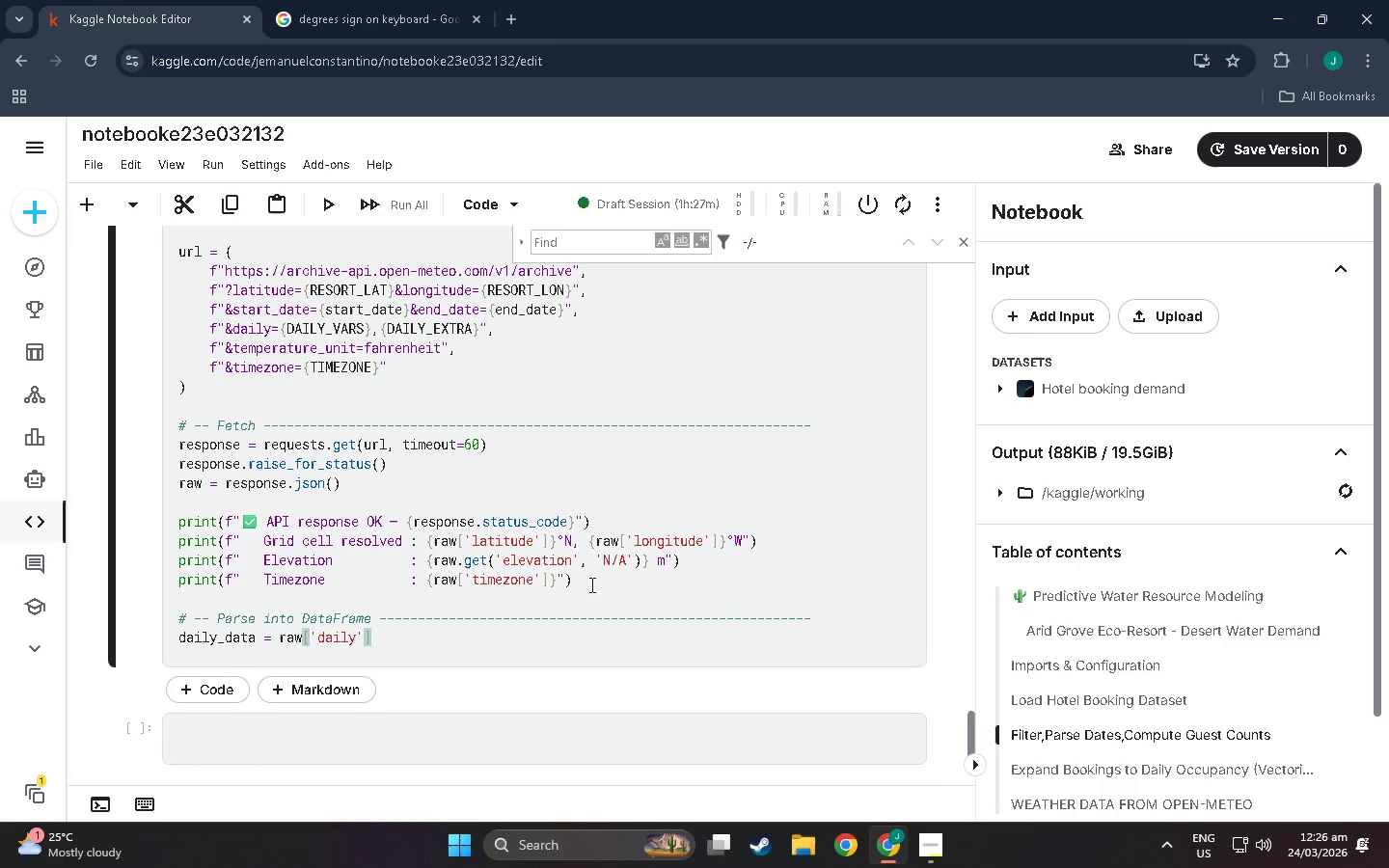 
key(Enter)
 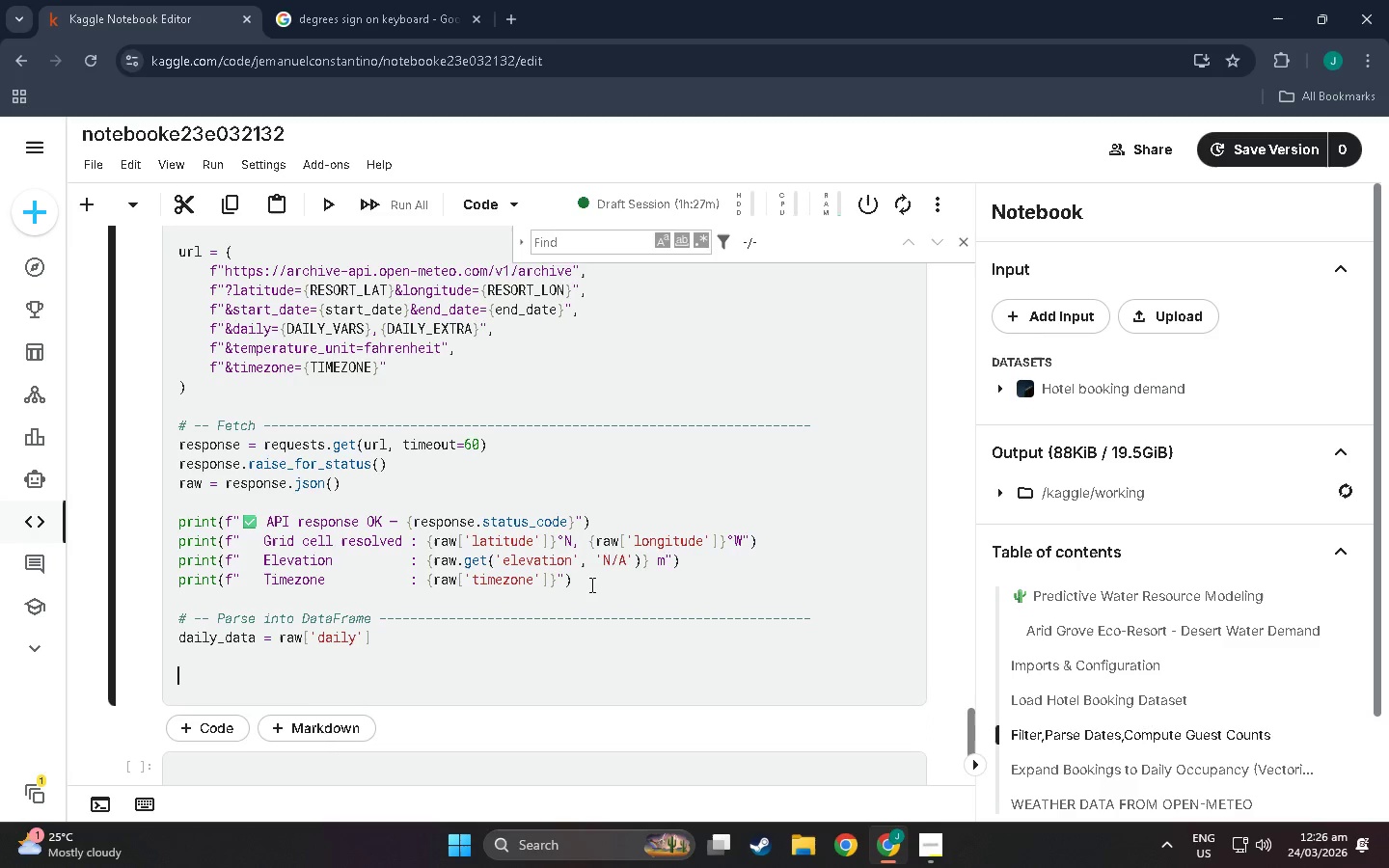 
key(Enter)
 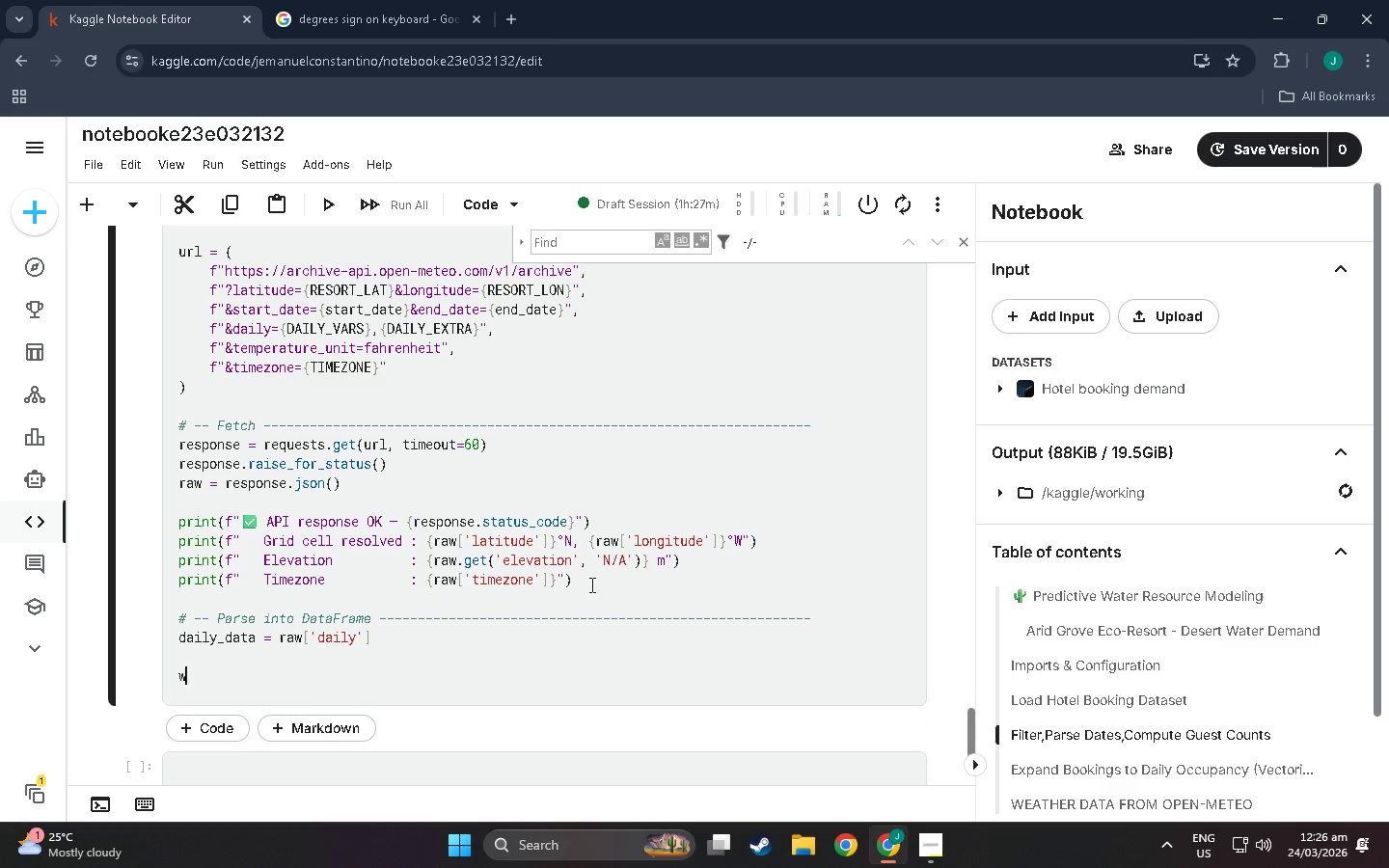 
type(weather_drf)
key(Backspace)
key(Backspace)
type(f = pd,)
key(Backspace)
type(.Dart)
key(Backspace)
key(Backspace)
type(taFrame({)
 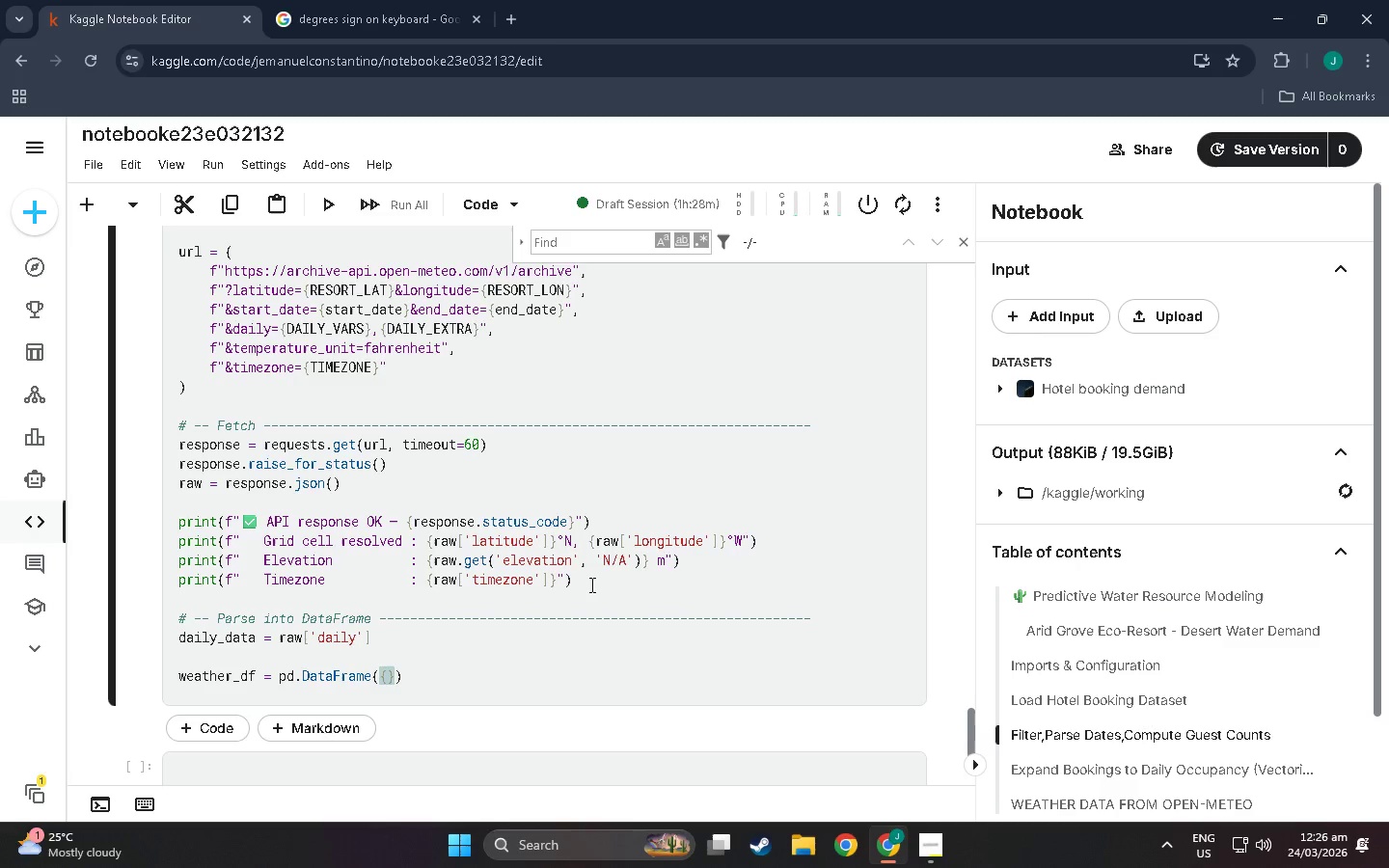 
key(Enter)
 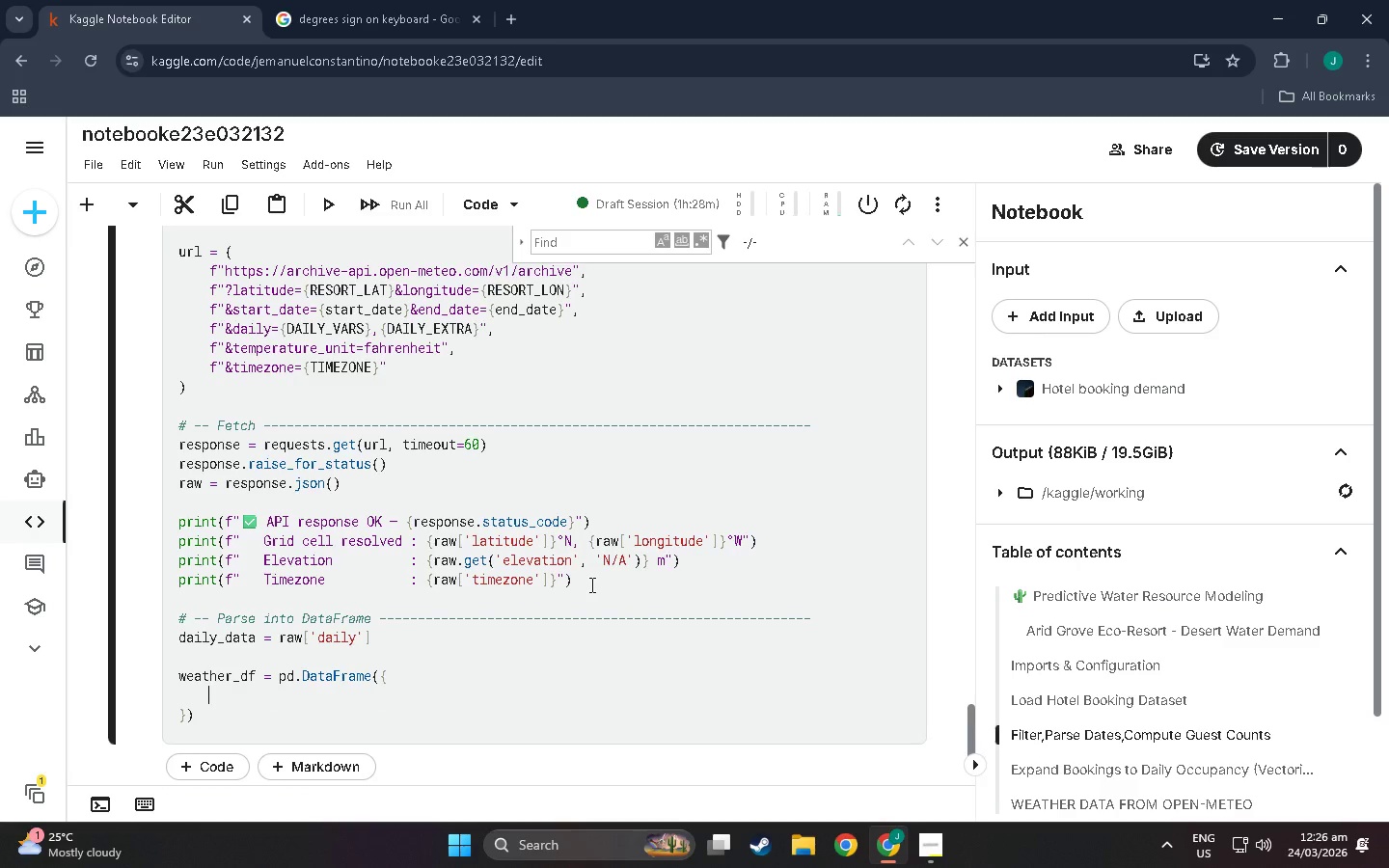 
type('date)
 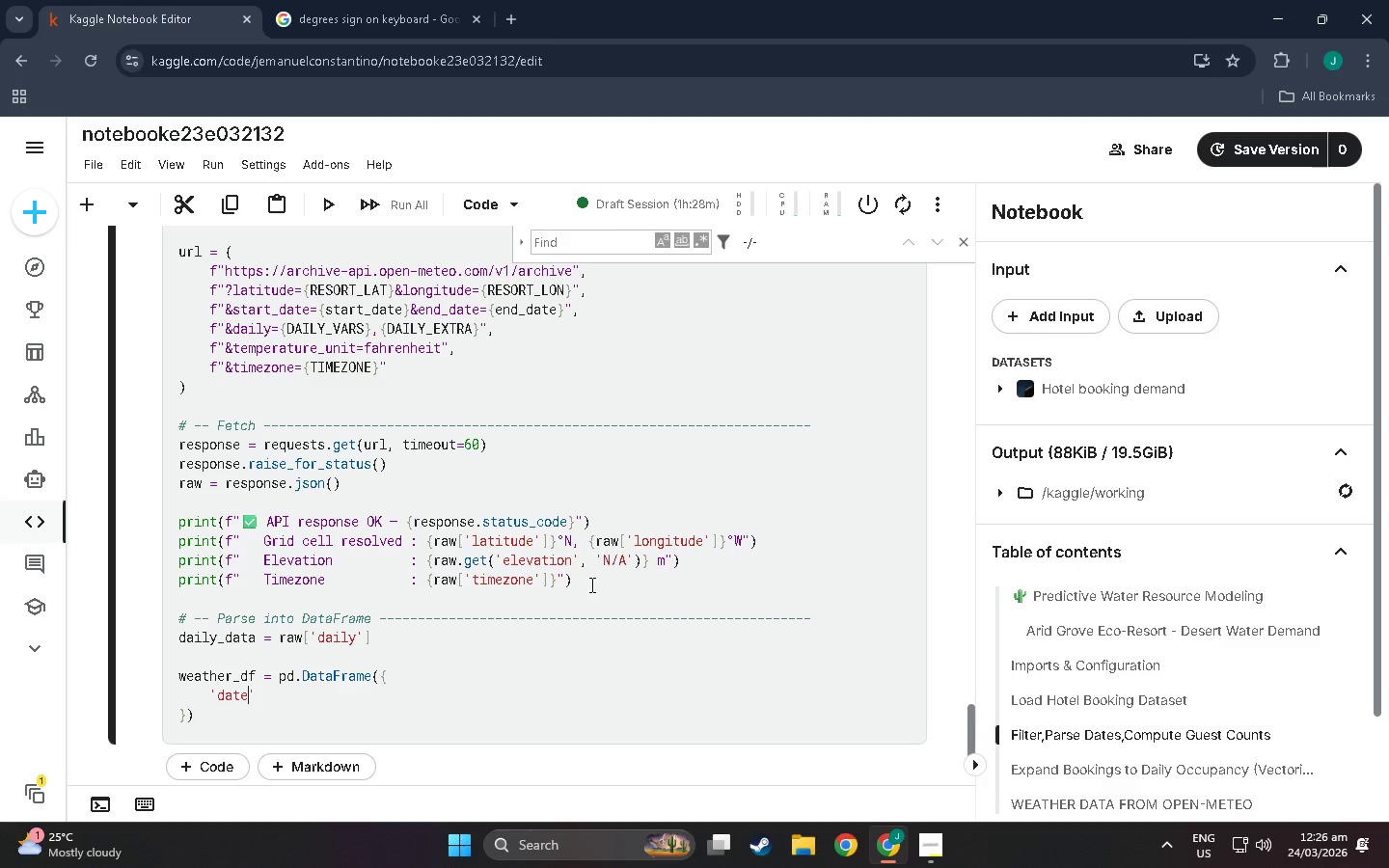 
key(ArrowRight)
 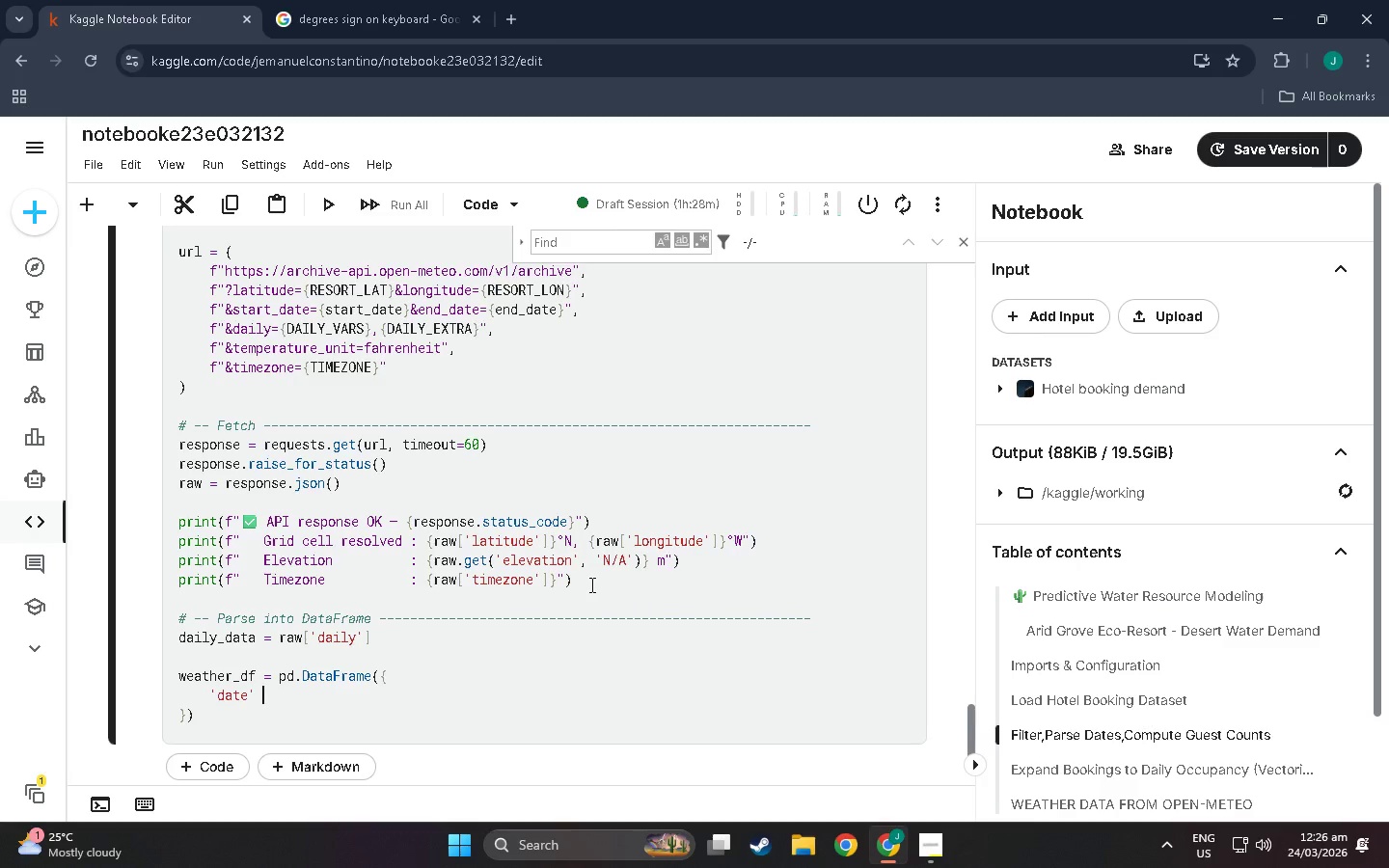 
hold_key(key=Space, duration=0.89)
 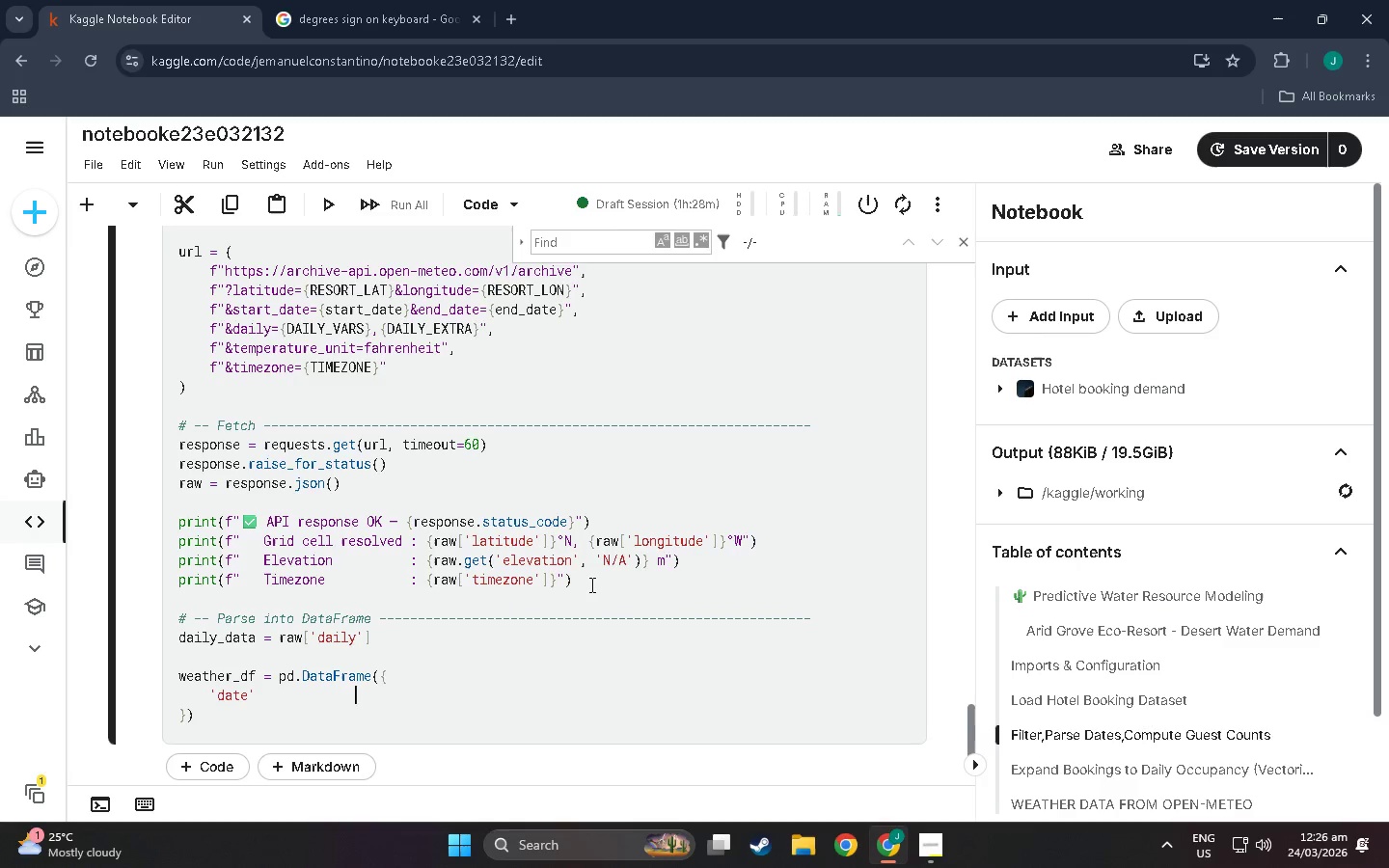 
key(Shift+Semicolon)
 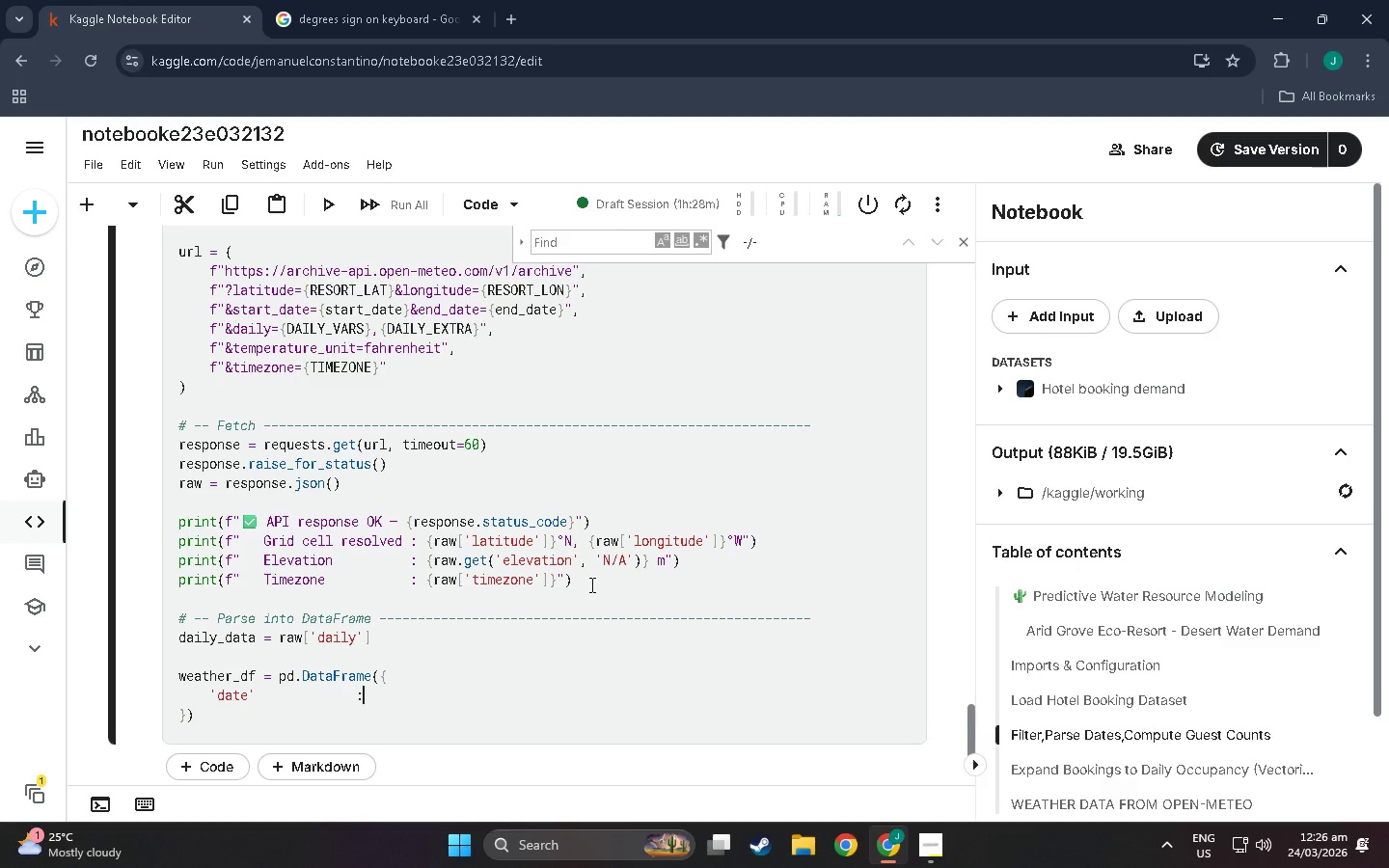 
type(pd.to_datetime(daily_dayt)
key(Backspace)
key(Backspace)
type(ta['time)
 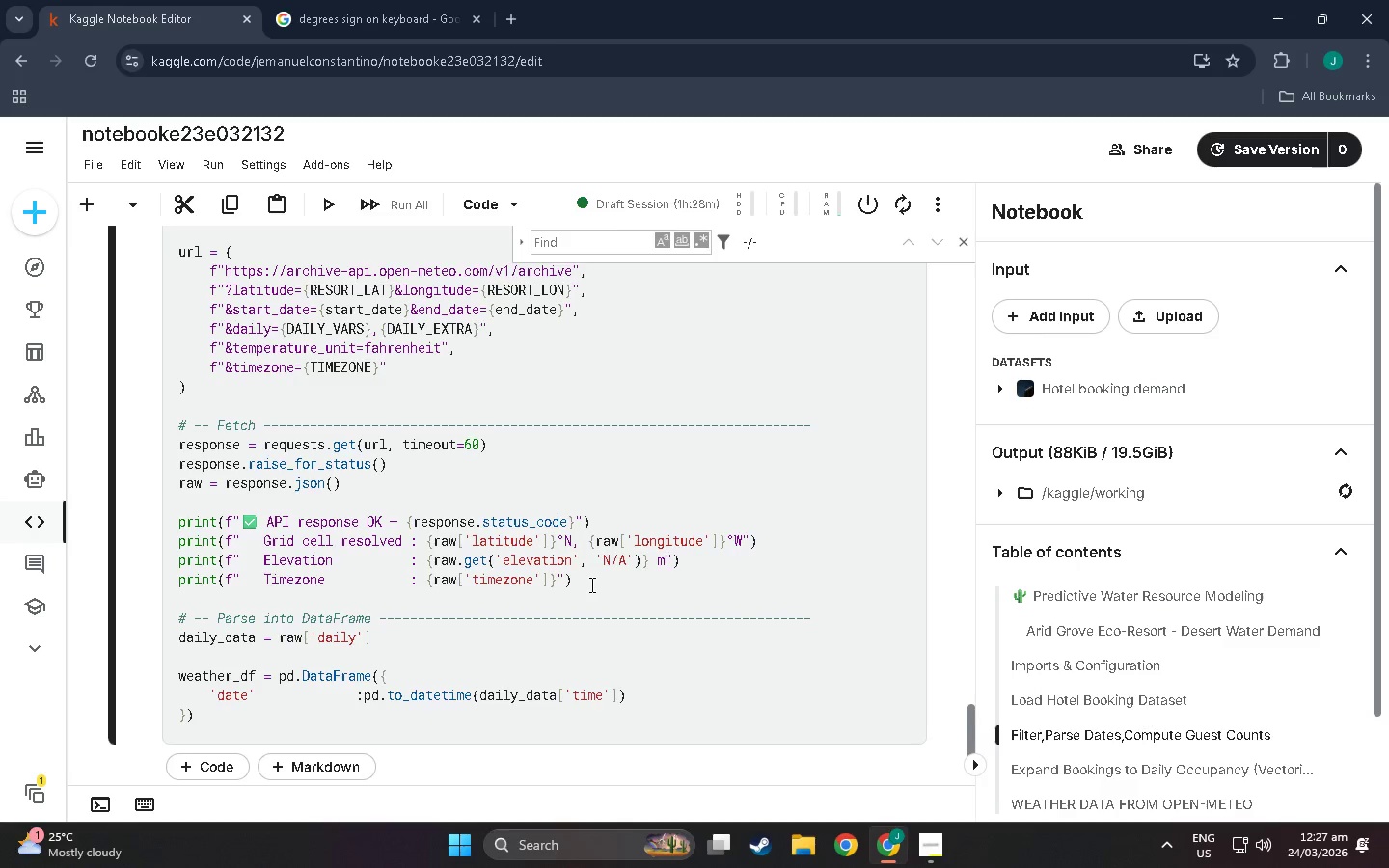 
key(ArrowRight)
 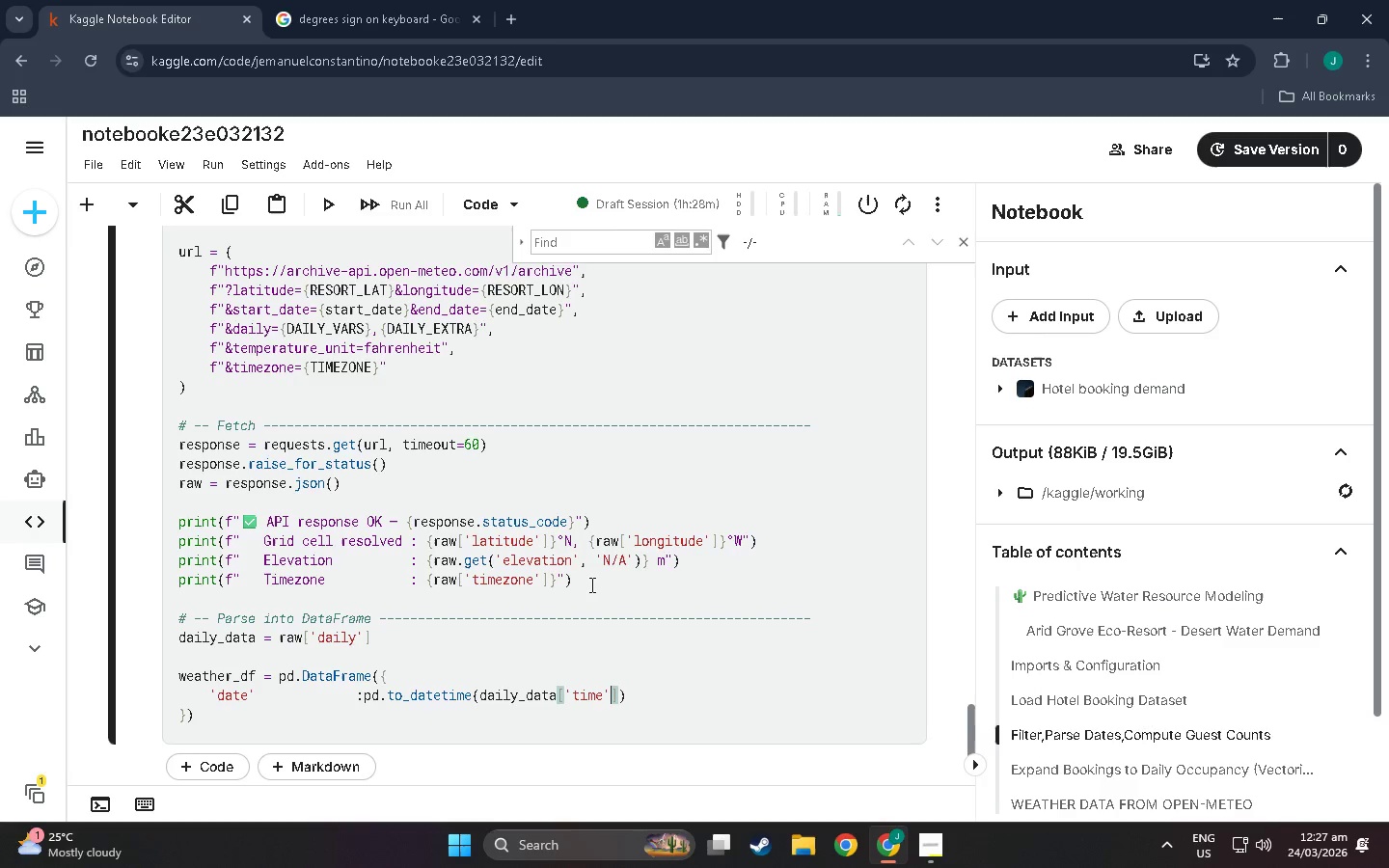 
key(ArrowRight)
 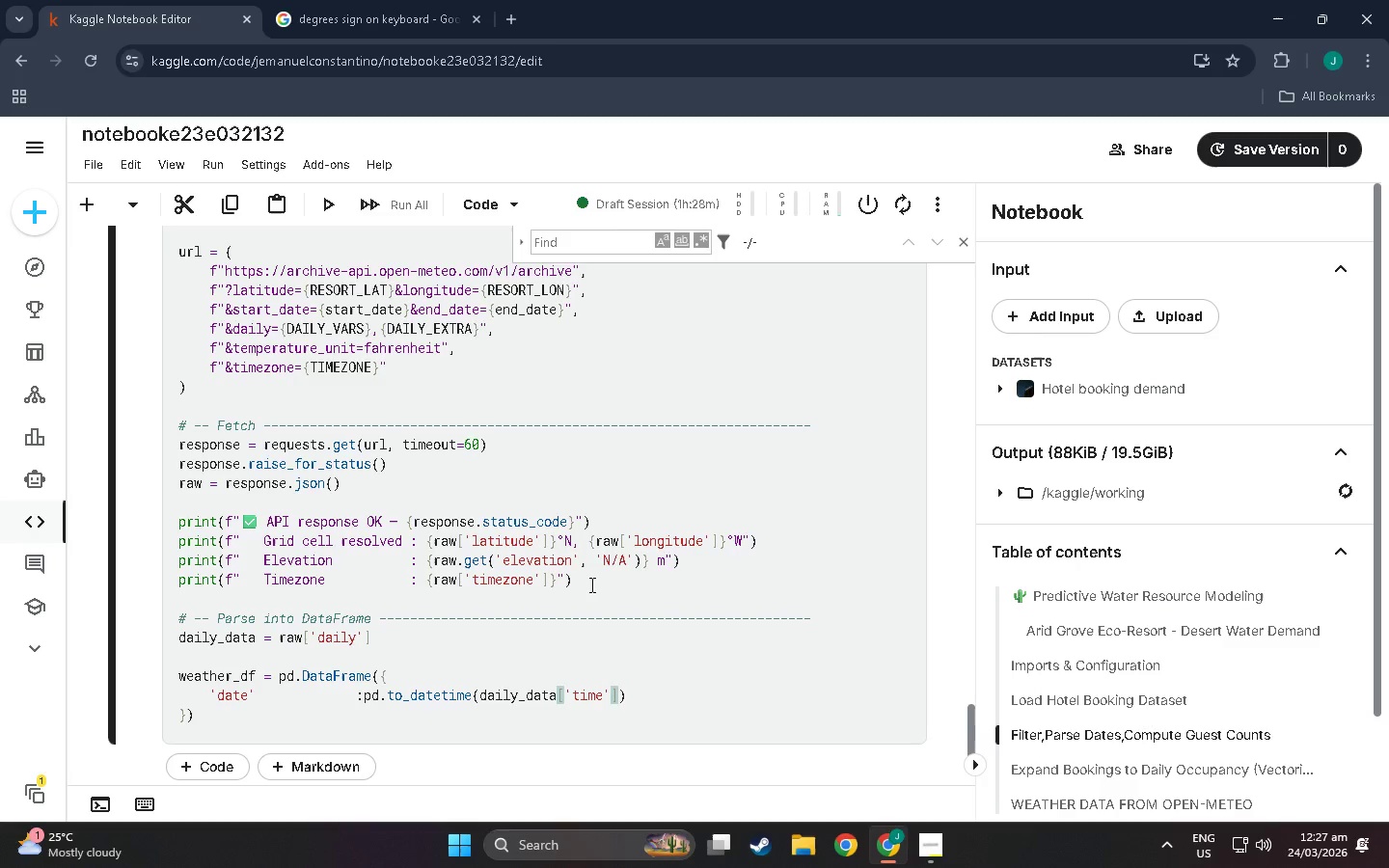 
key(ArrowRight)
 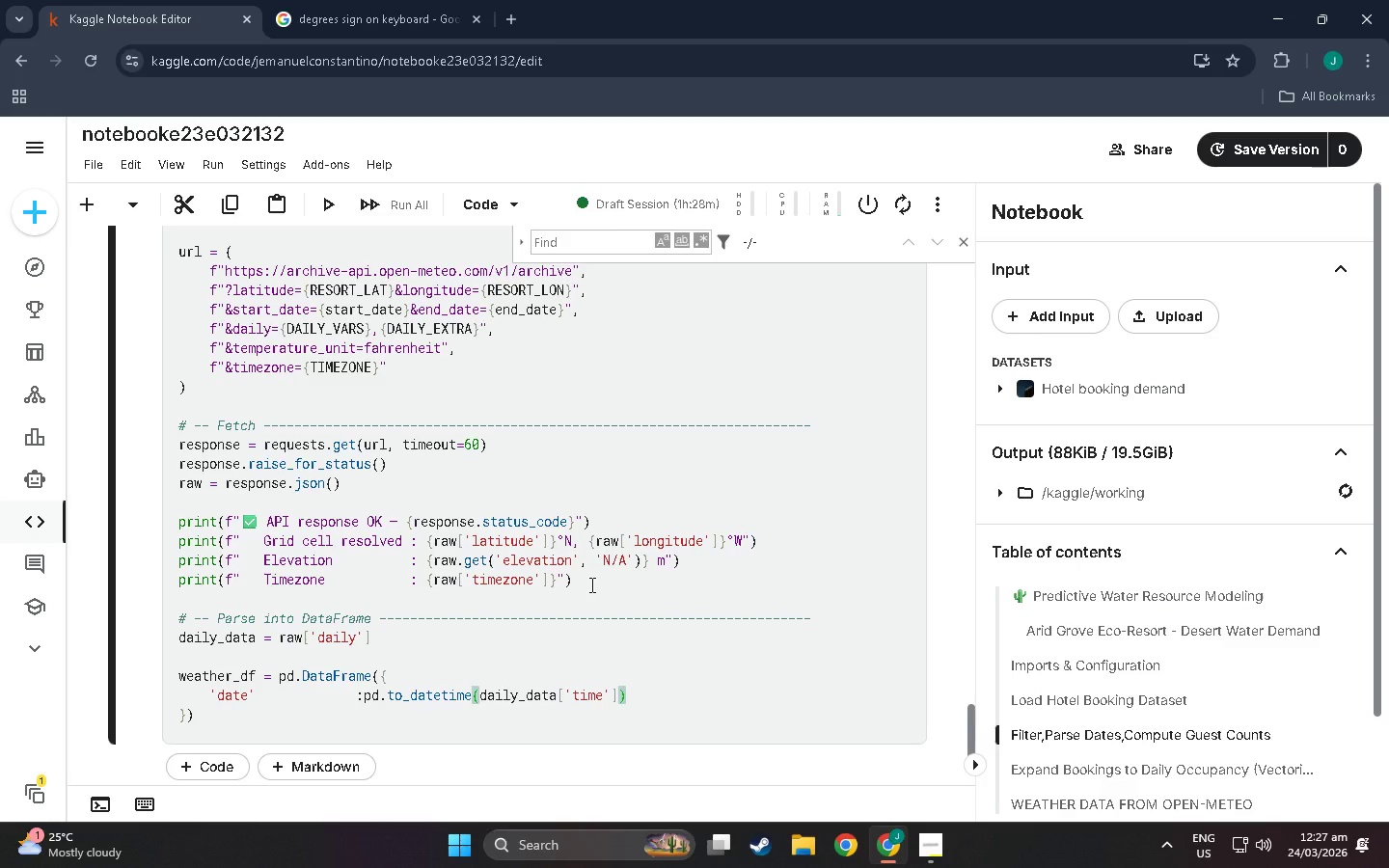 
key(Comma)
 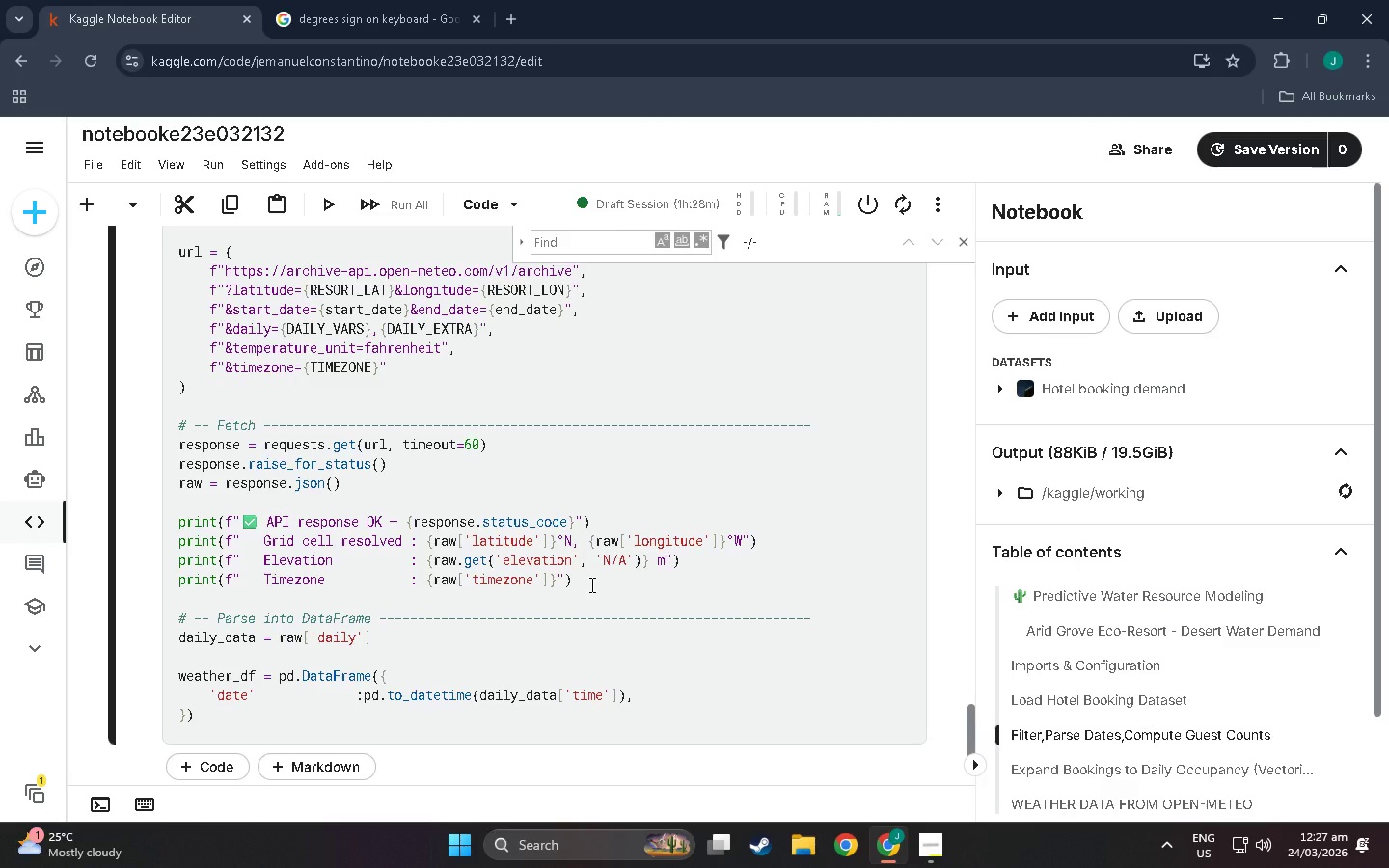 
key(Enter)
 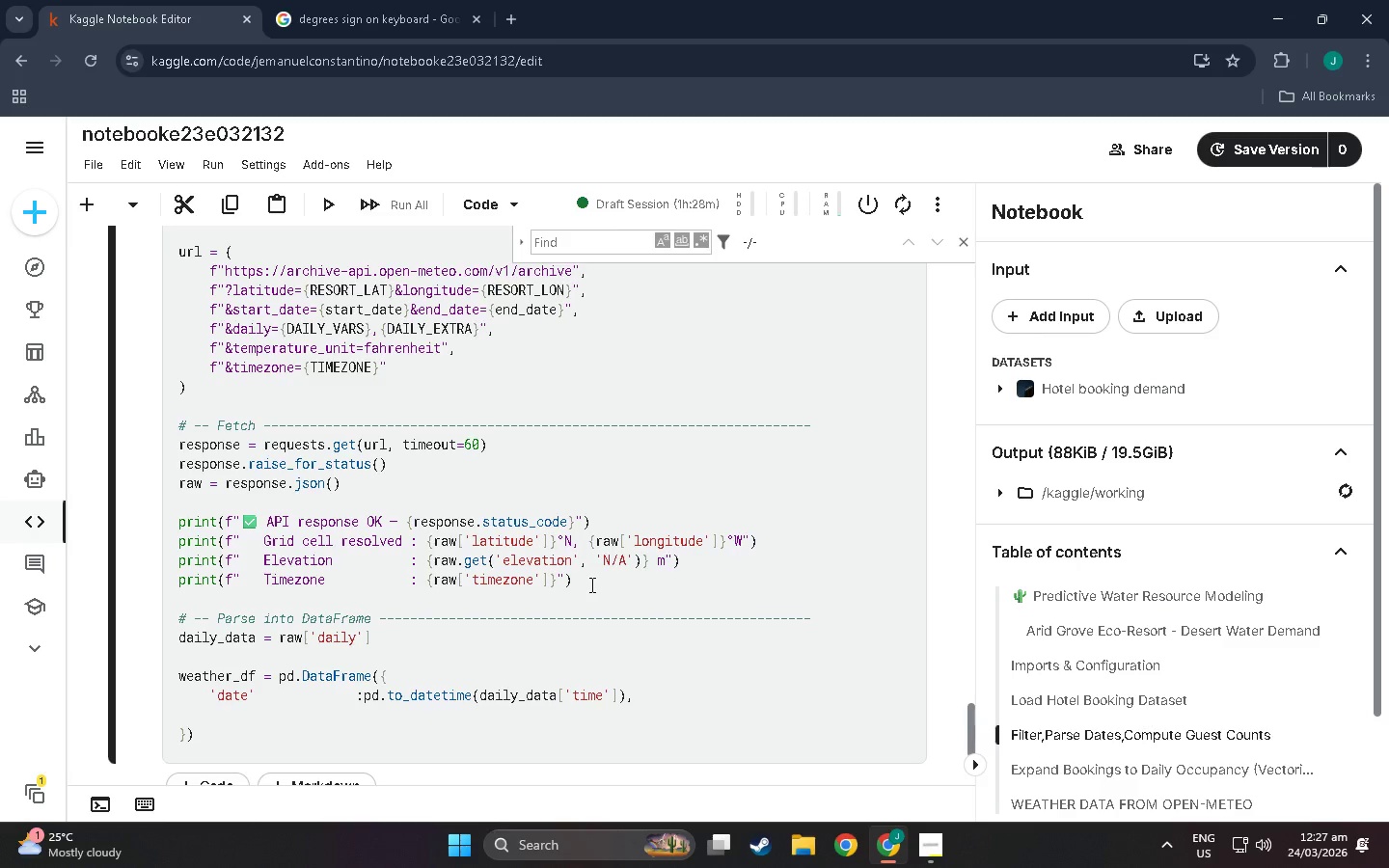 
type('temp_f)
 